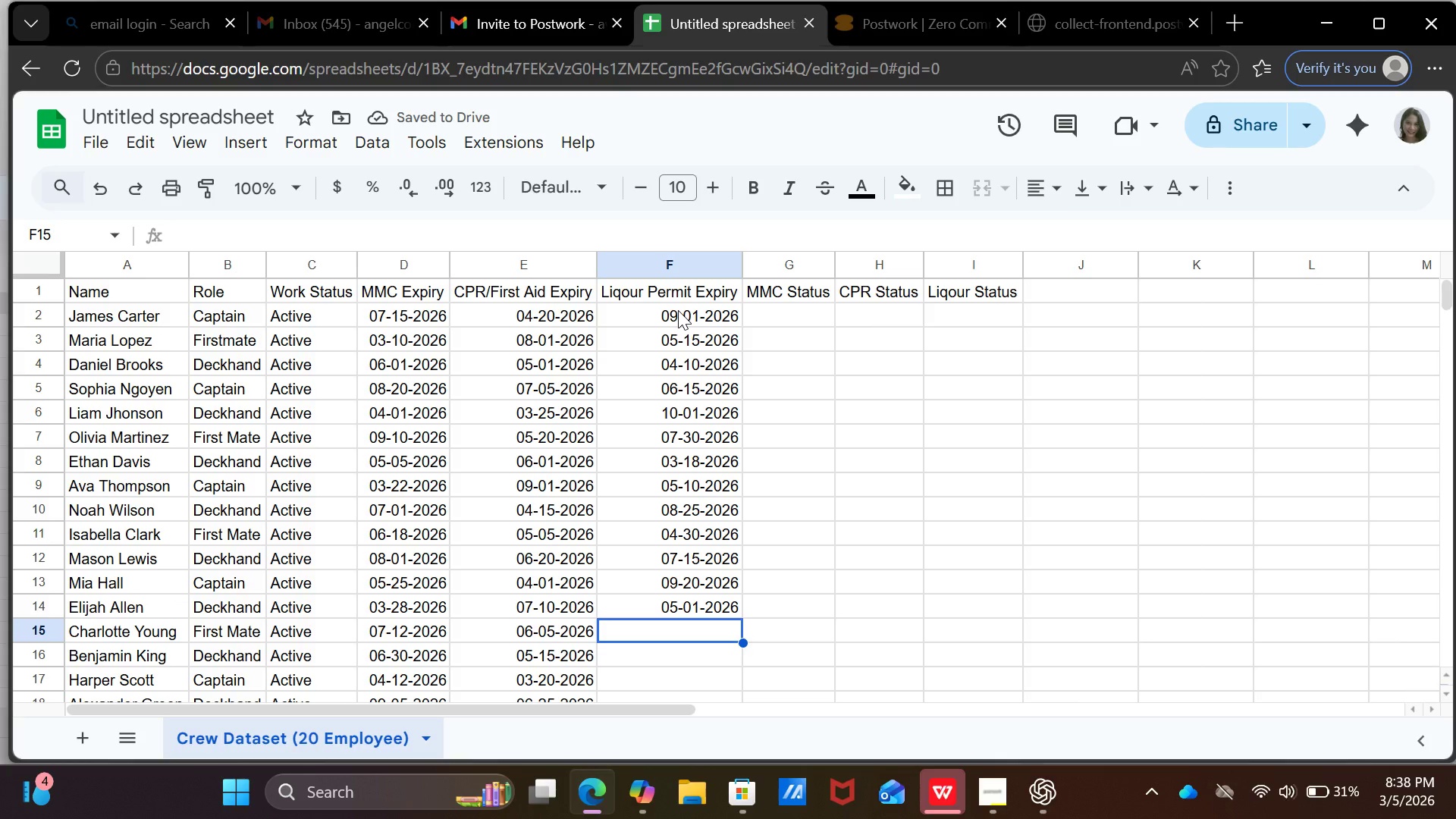 
type(04-18-2026)
 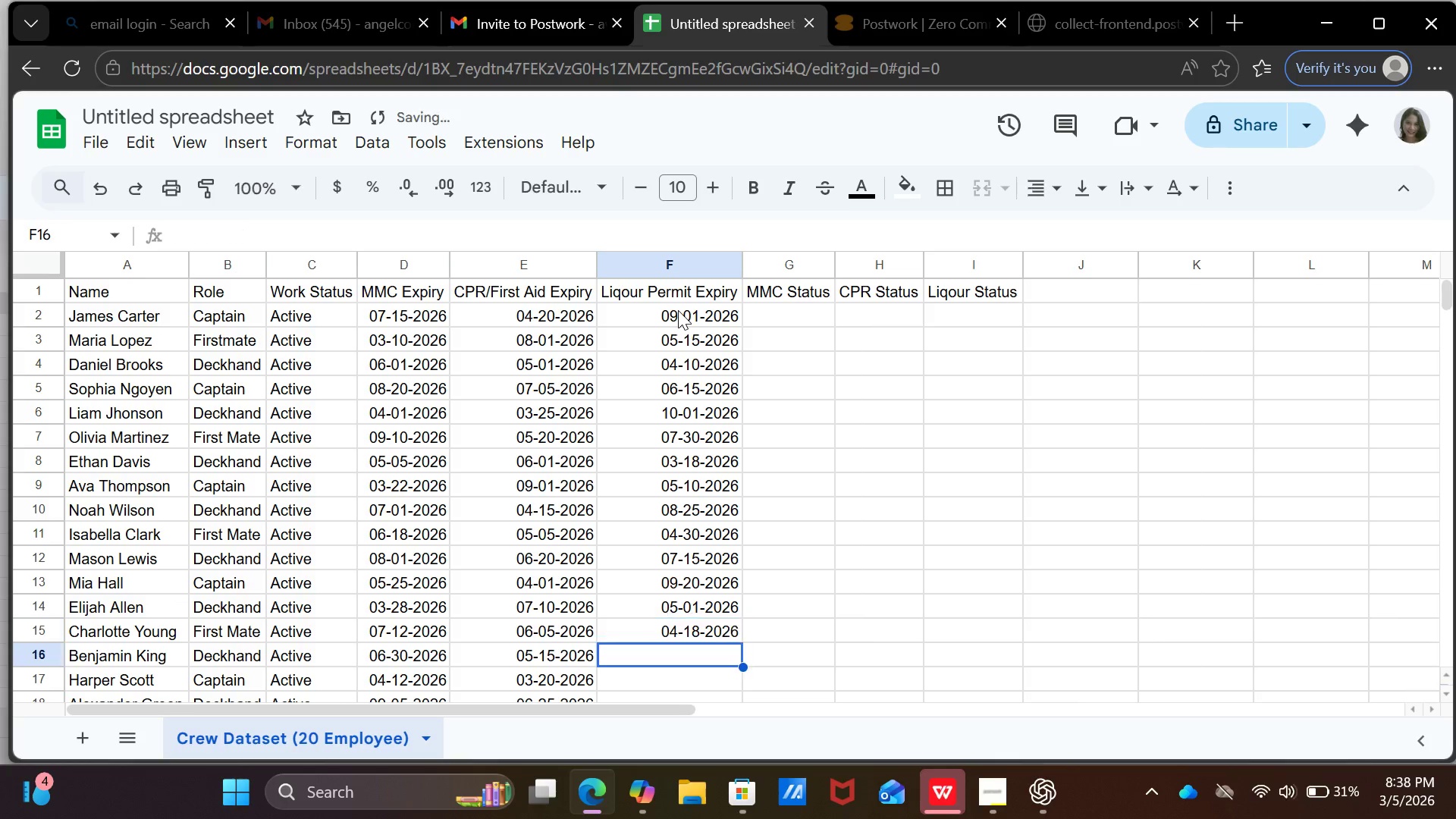 
key(Enter)
 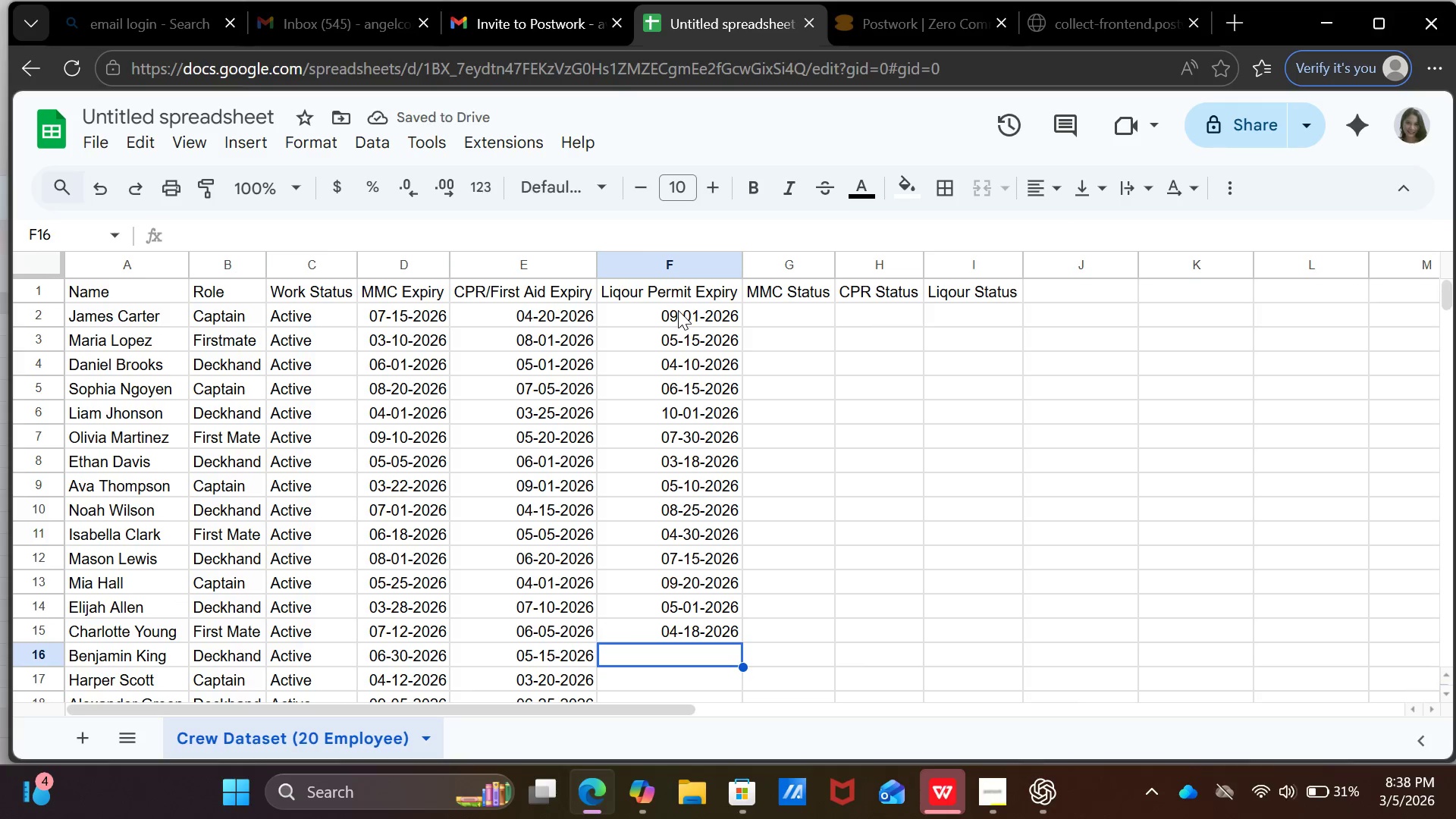 
type(08-10-2026)
 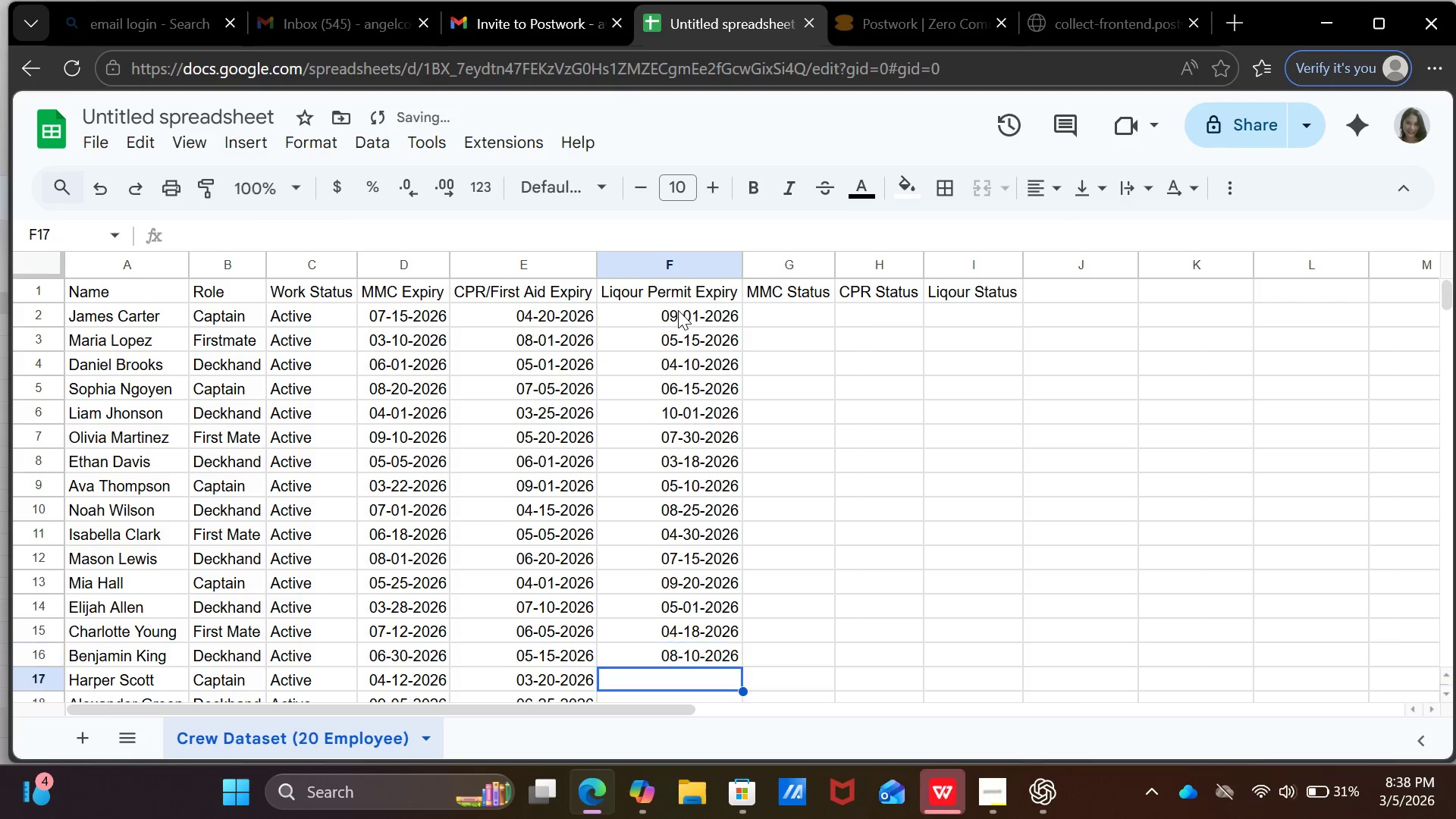 
key(Enter)
 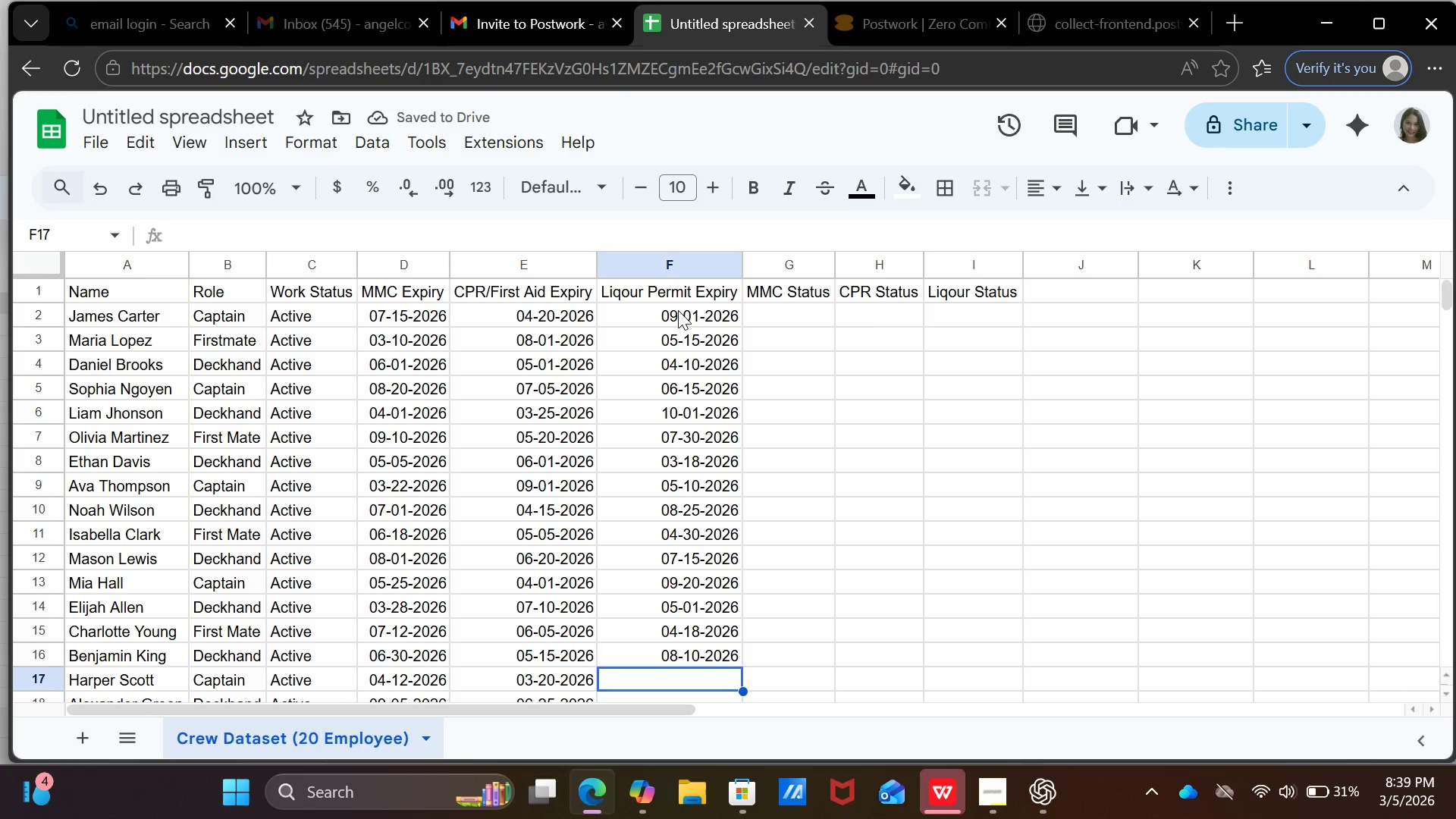 
type(07-01-2026)
 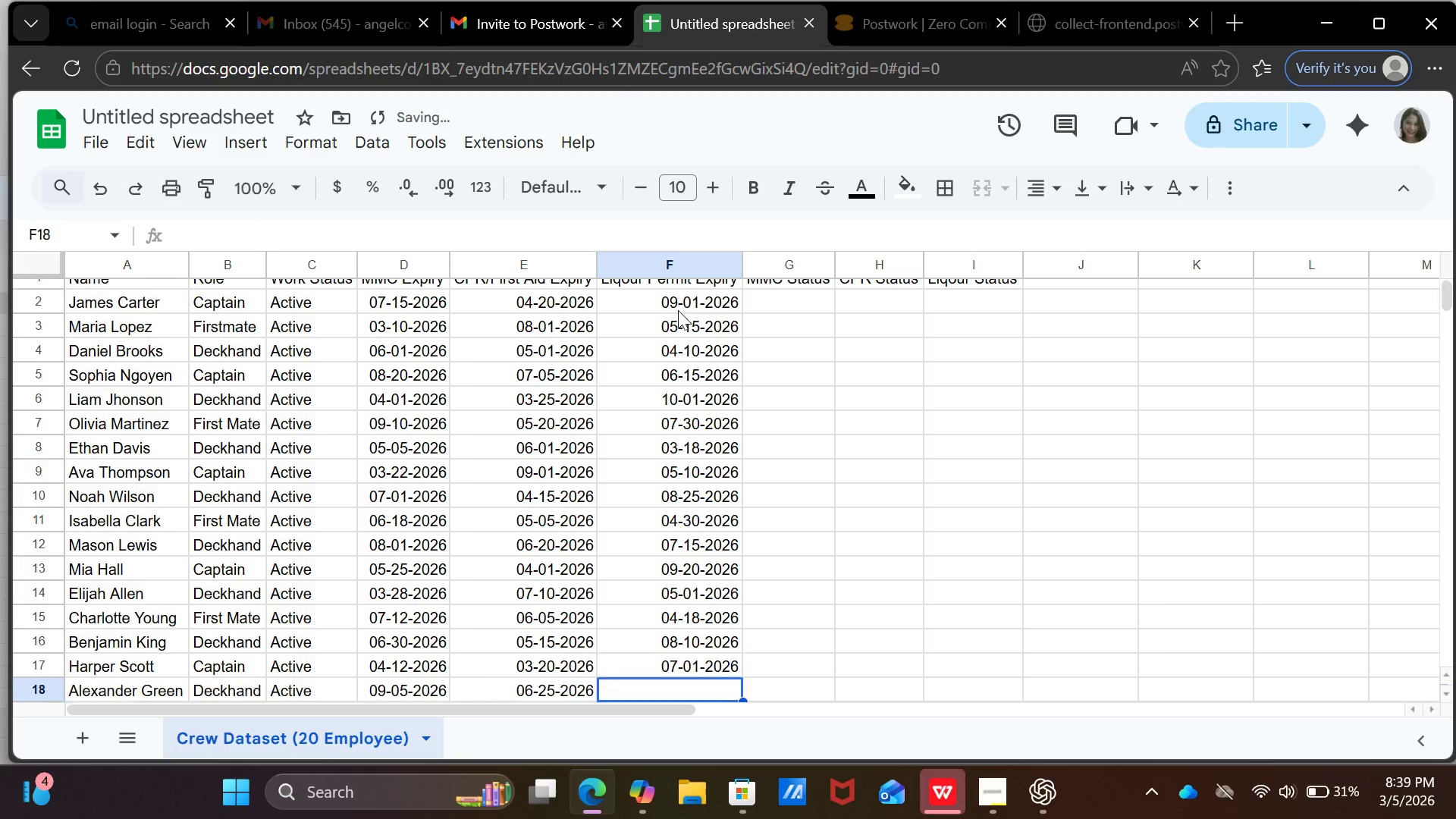 
key(Enter)
 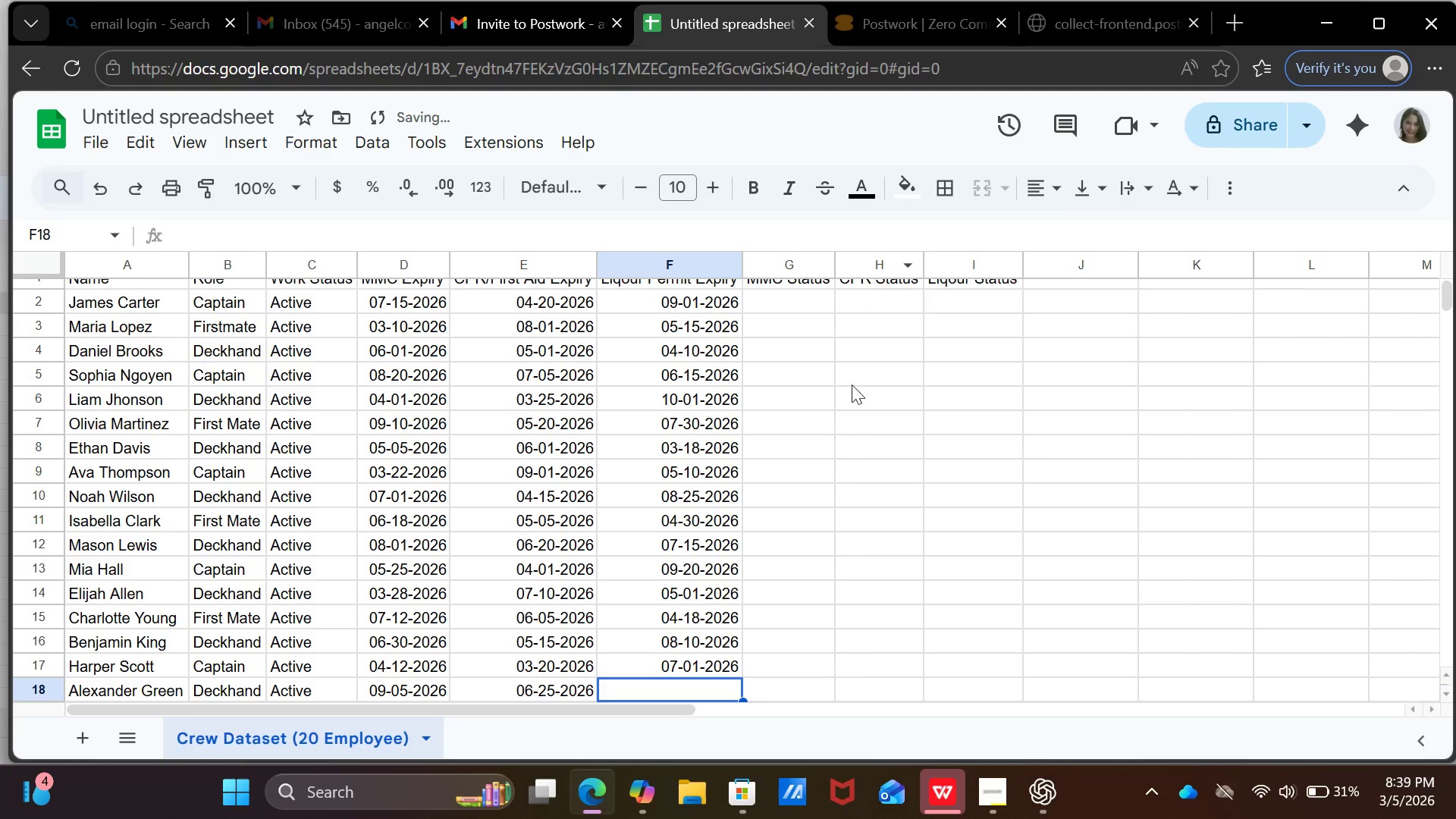 
scroll: coordinate [857, 463], scroll_direction: down, amount: 2.0
 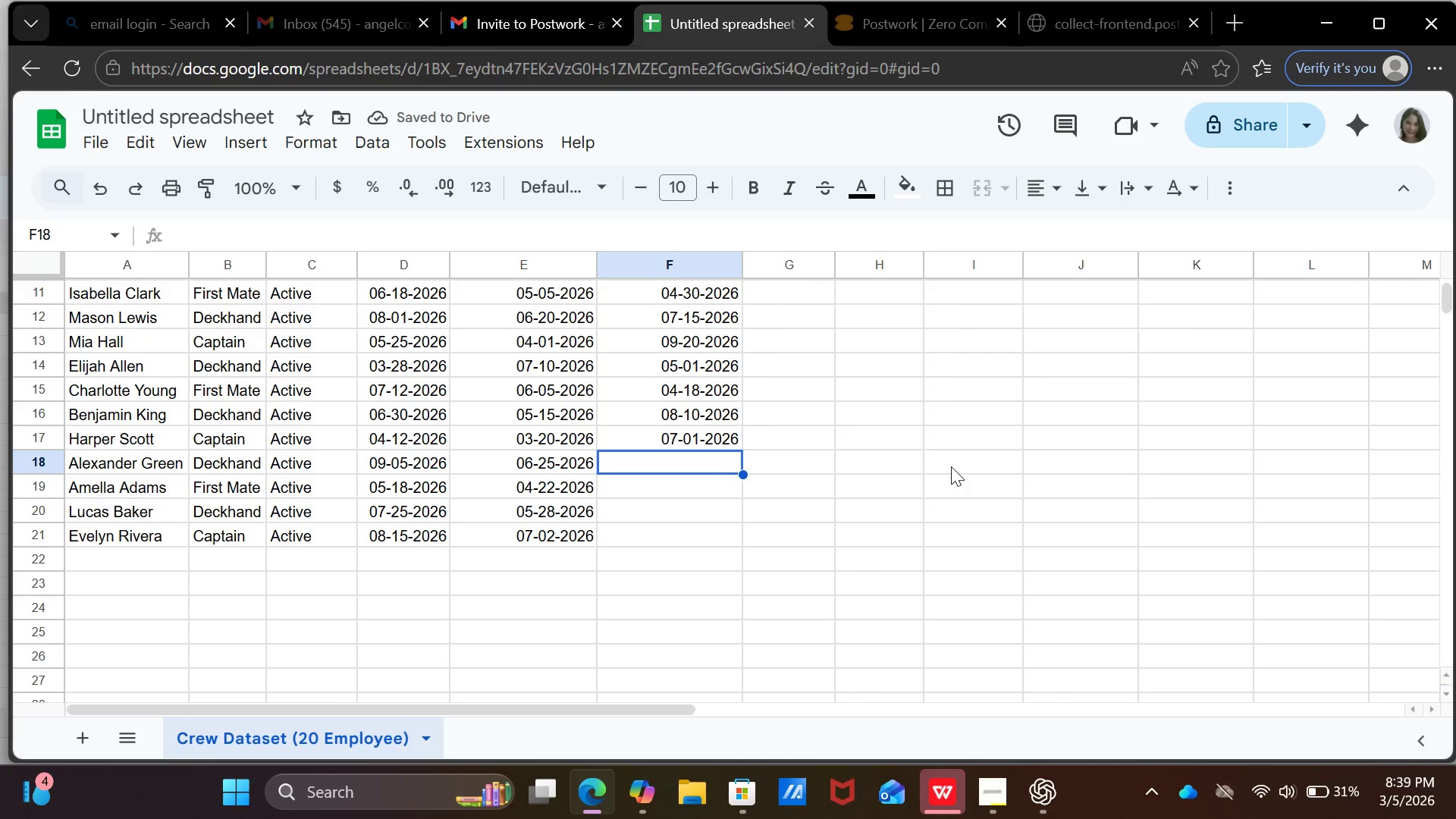 
type(05-30-2026)
 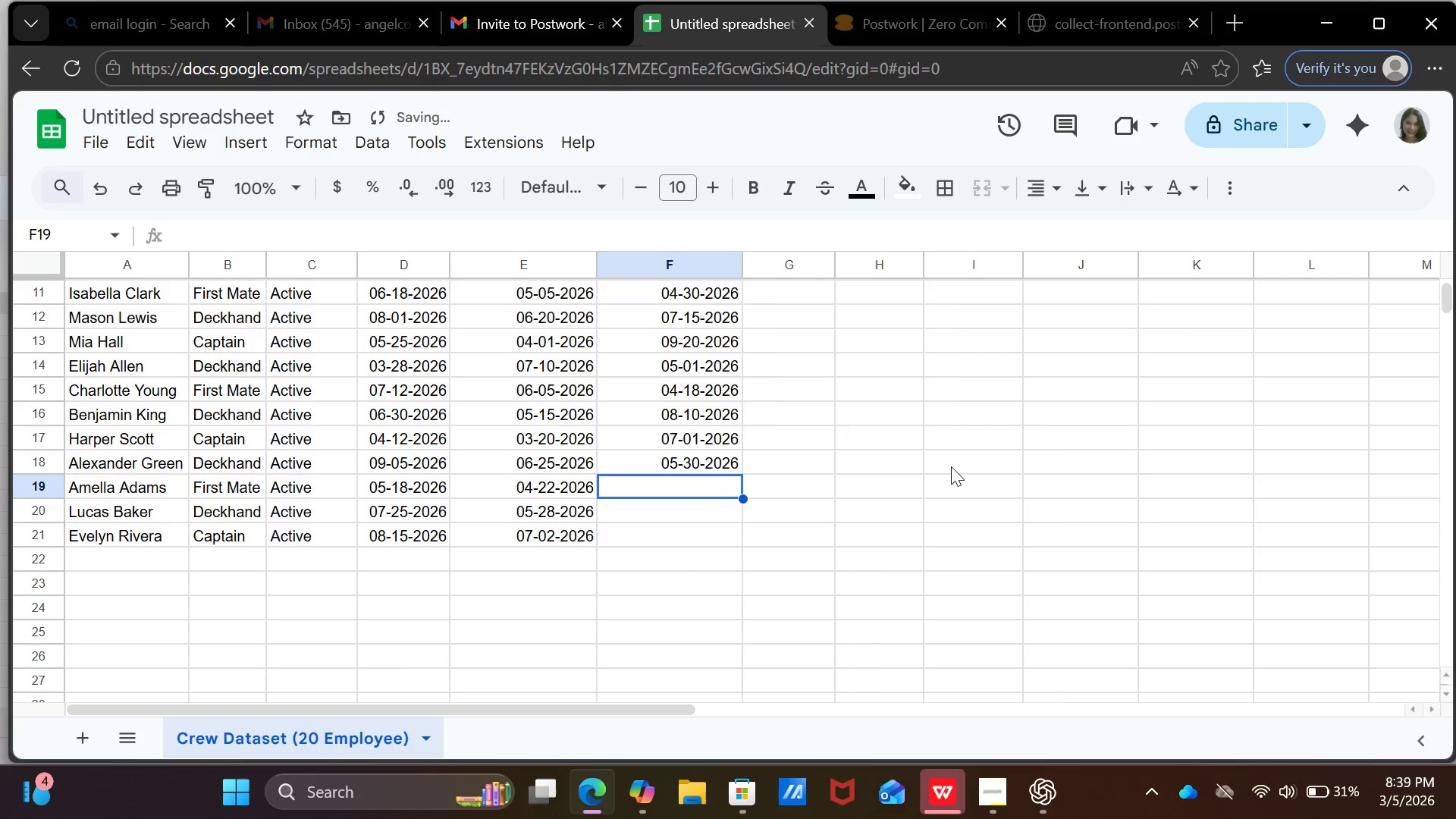 
key(Enter)
 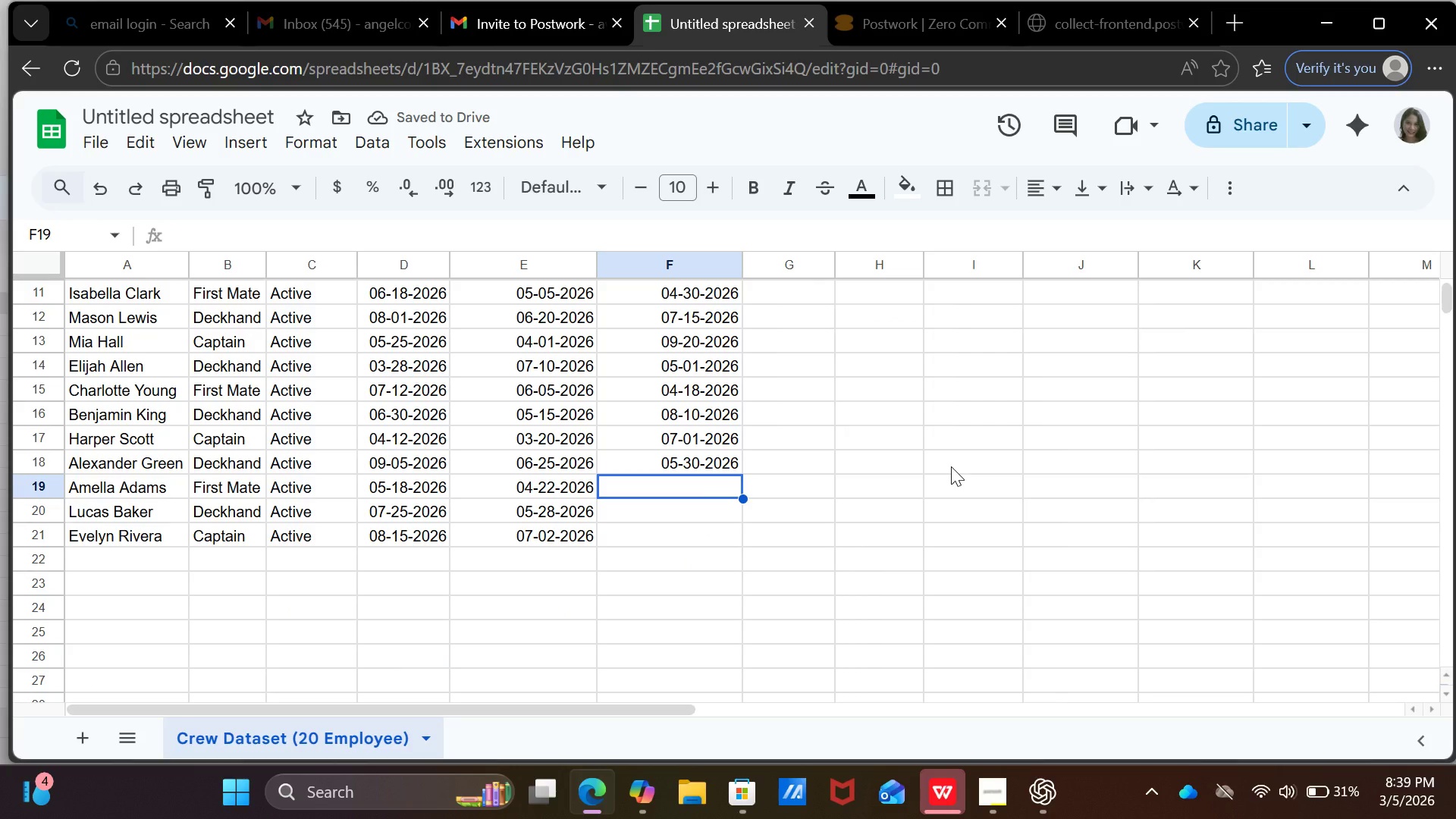 
type(09-12-2026)
 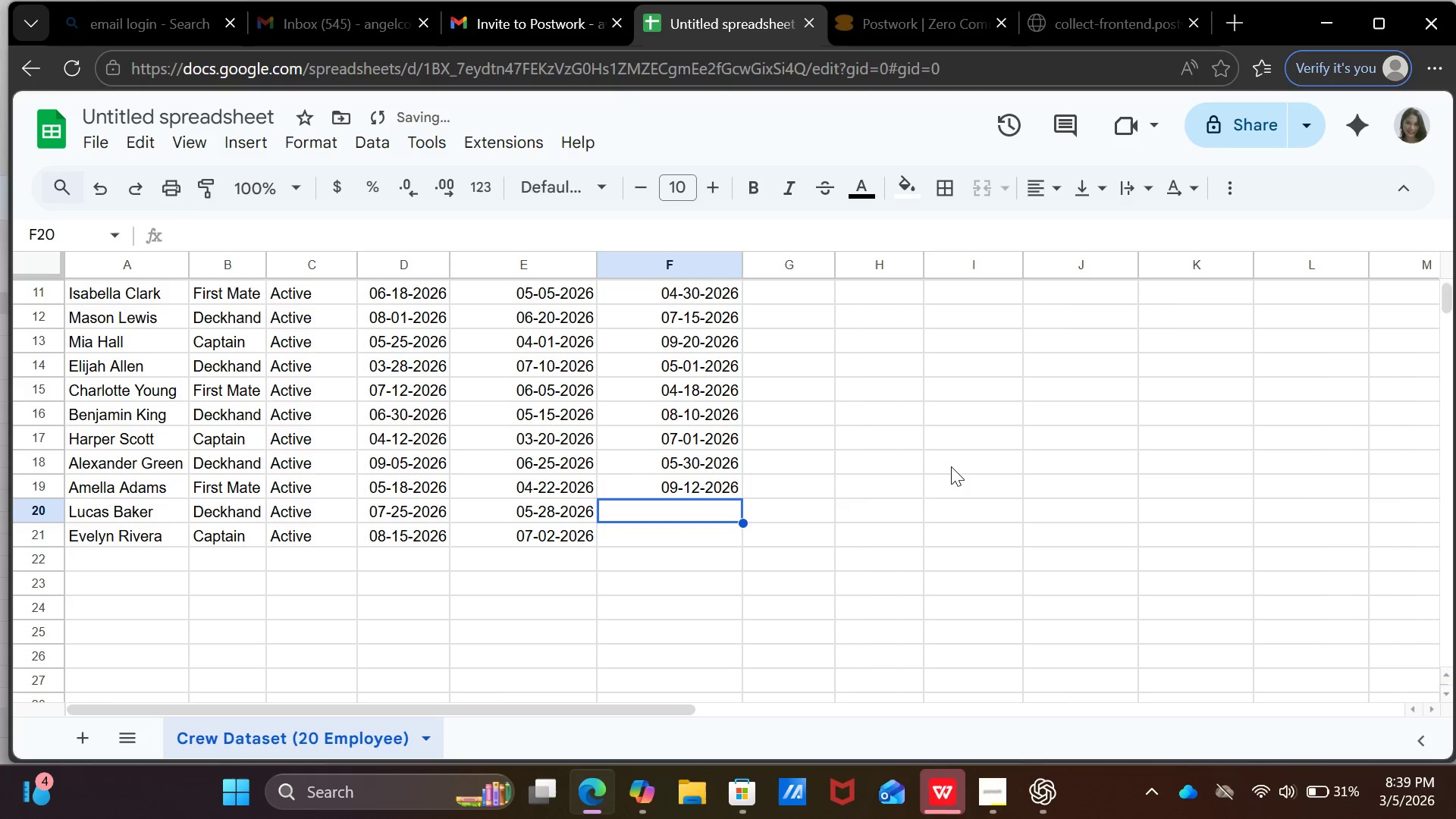 
key(Enter)
 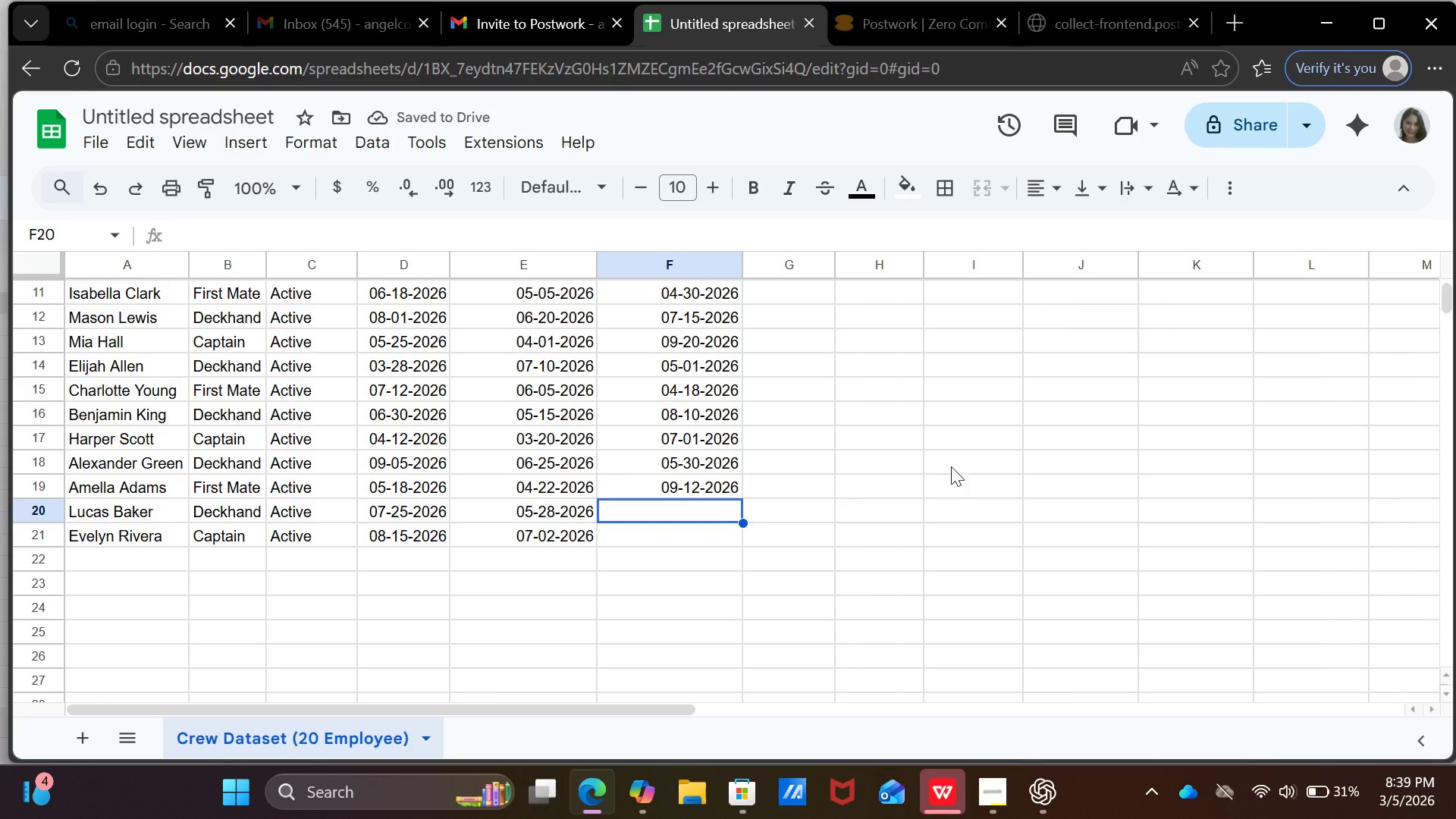 
type(06-08-2026)
 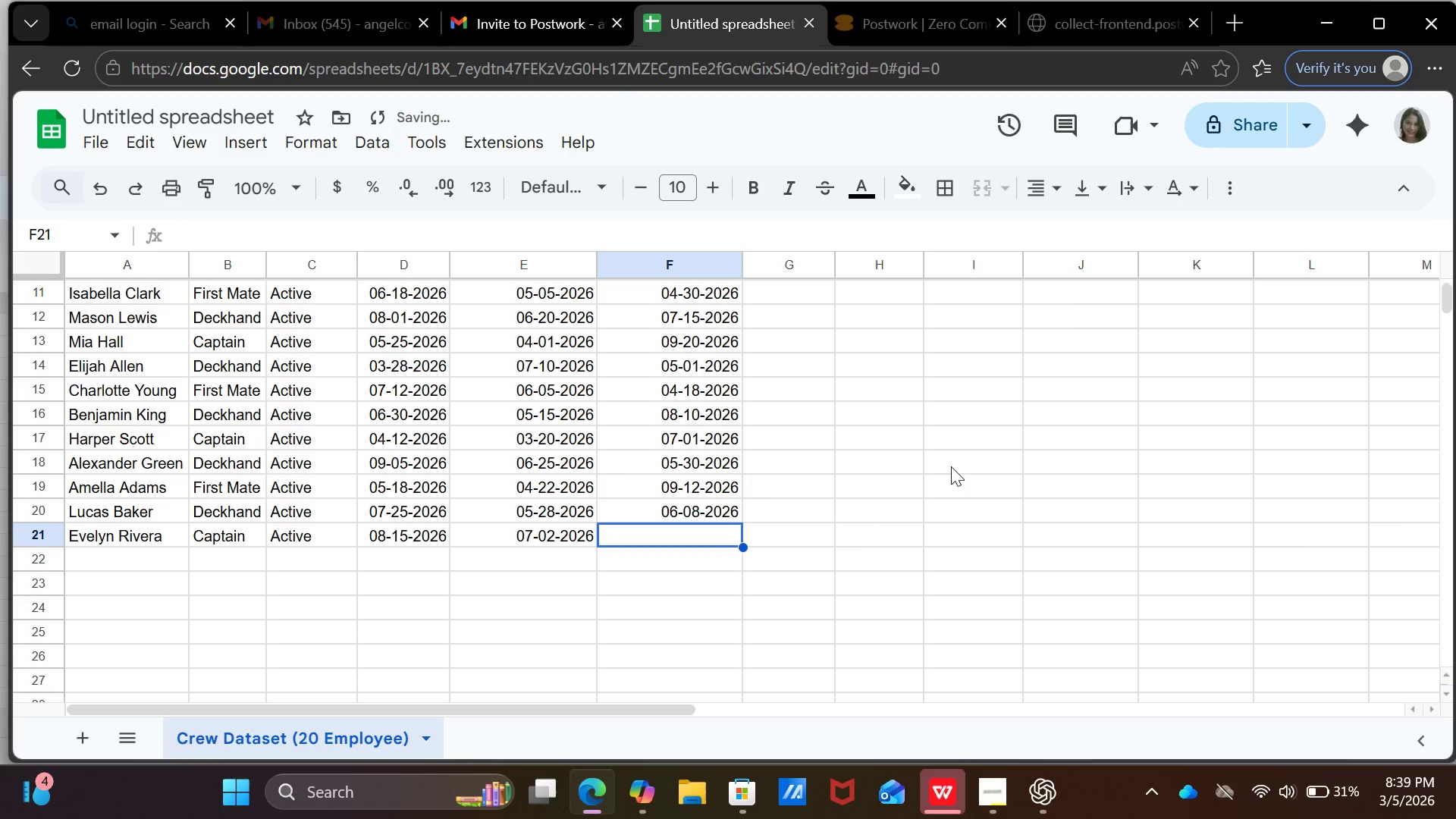 
key(Enter)
 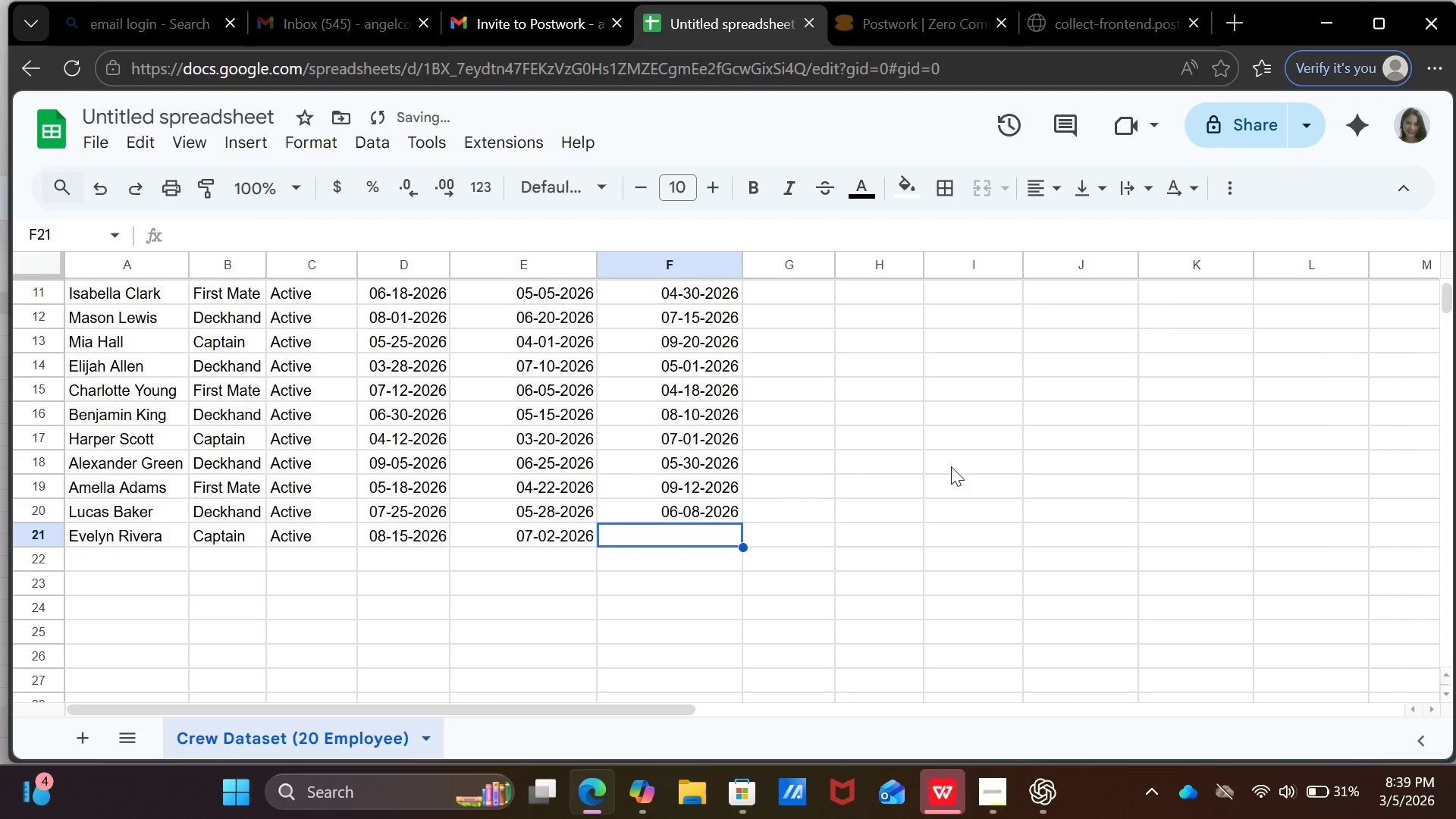 
type(04-25-2026)
 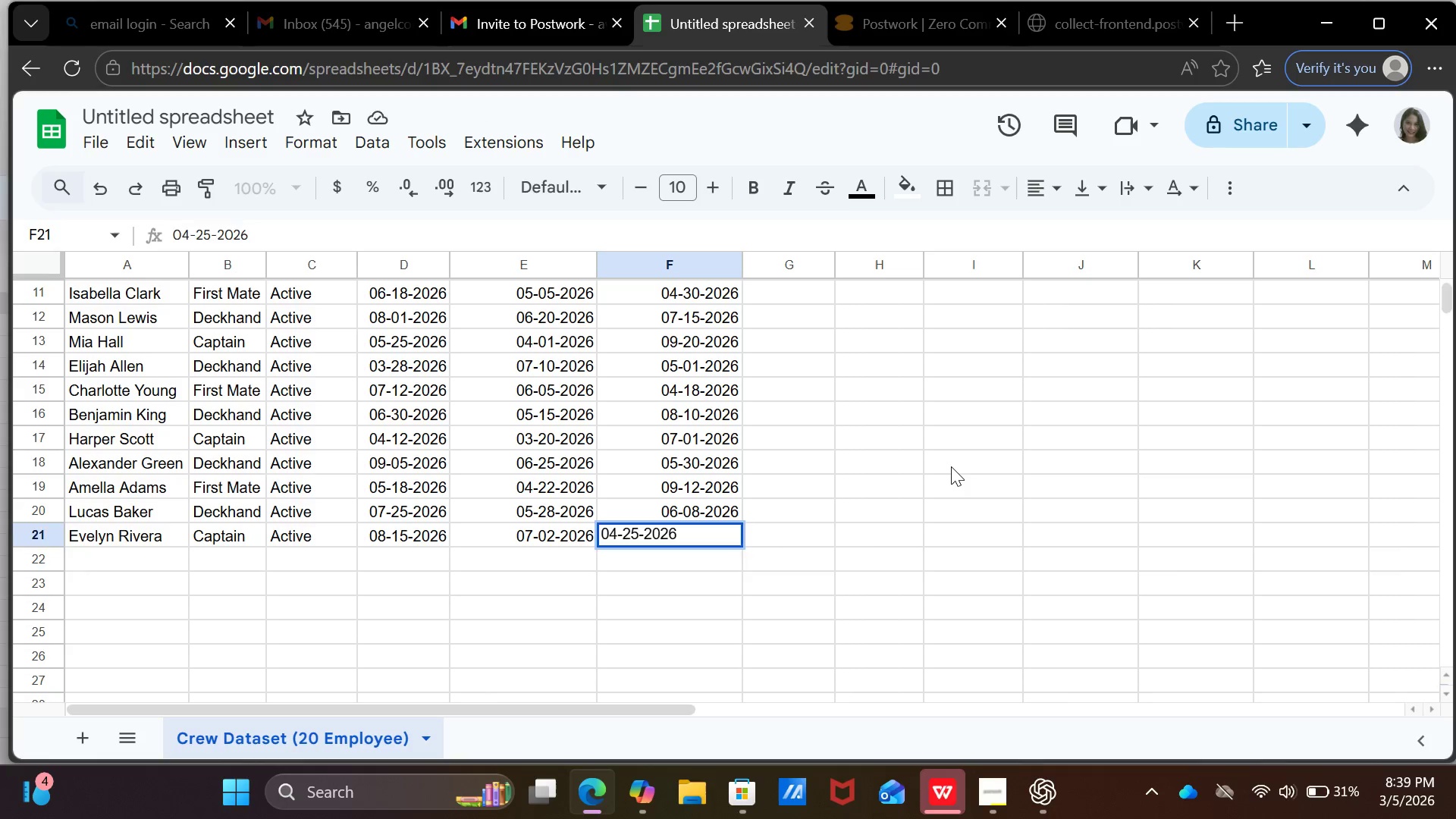 
key(Enter)
 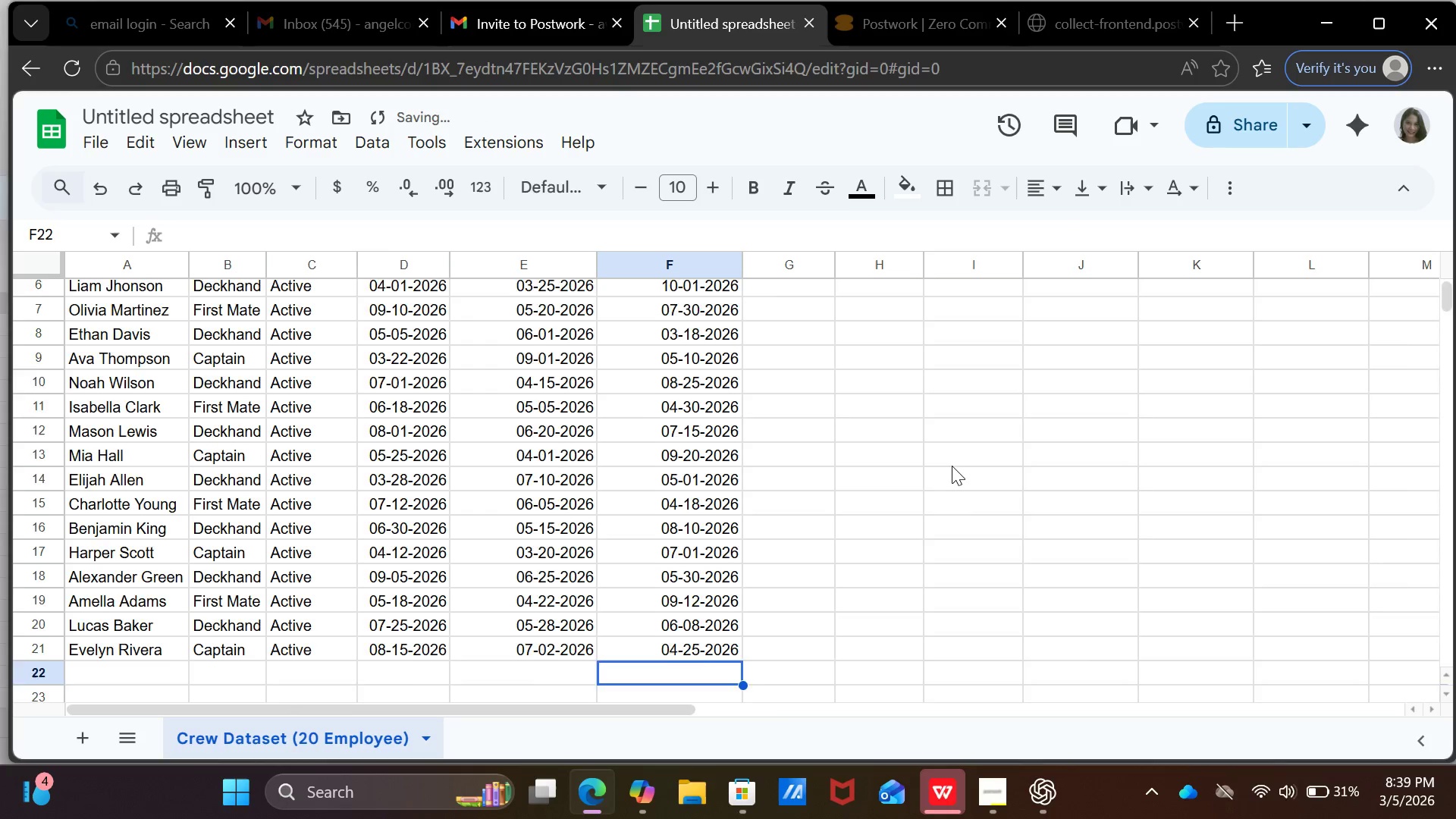 
left_click([833, 390])
 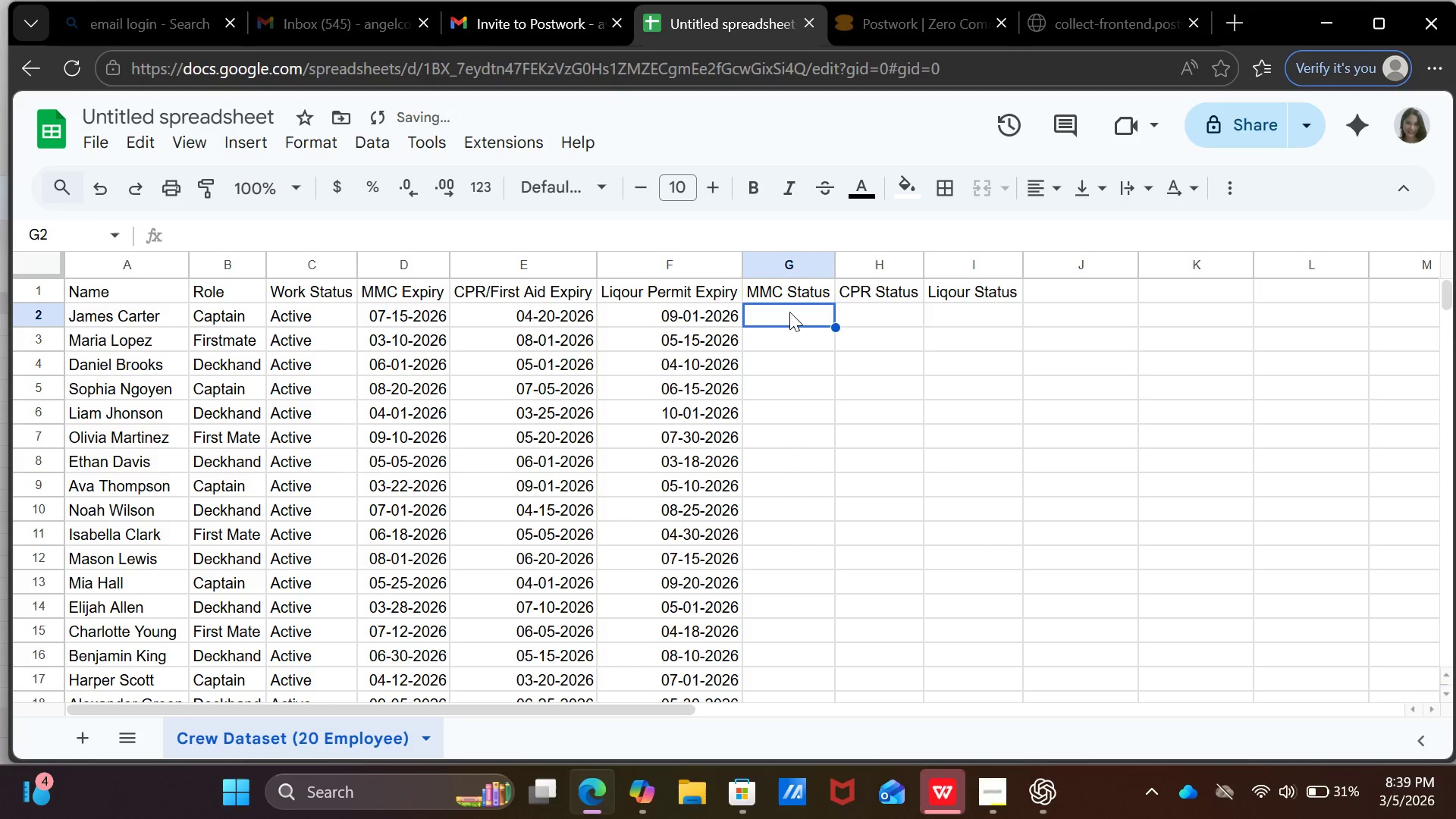 
scroll: coordinate [788, 381], scroll_direction: up, amount: 5.0
 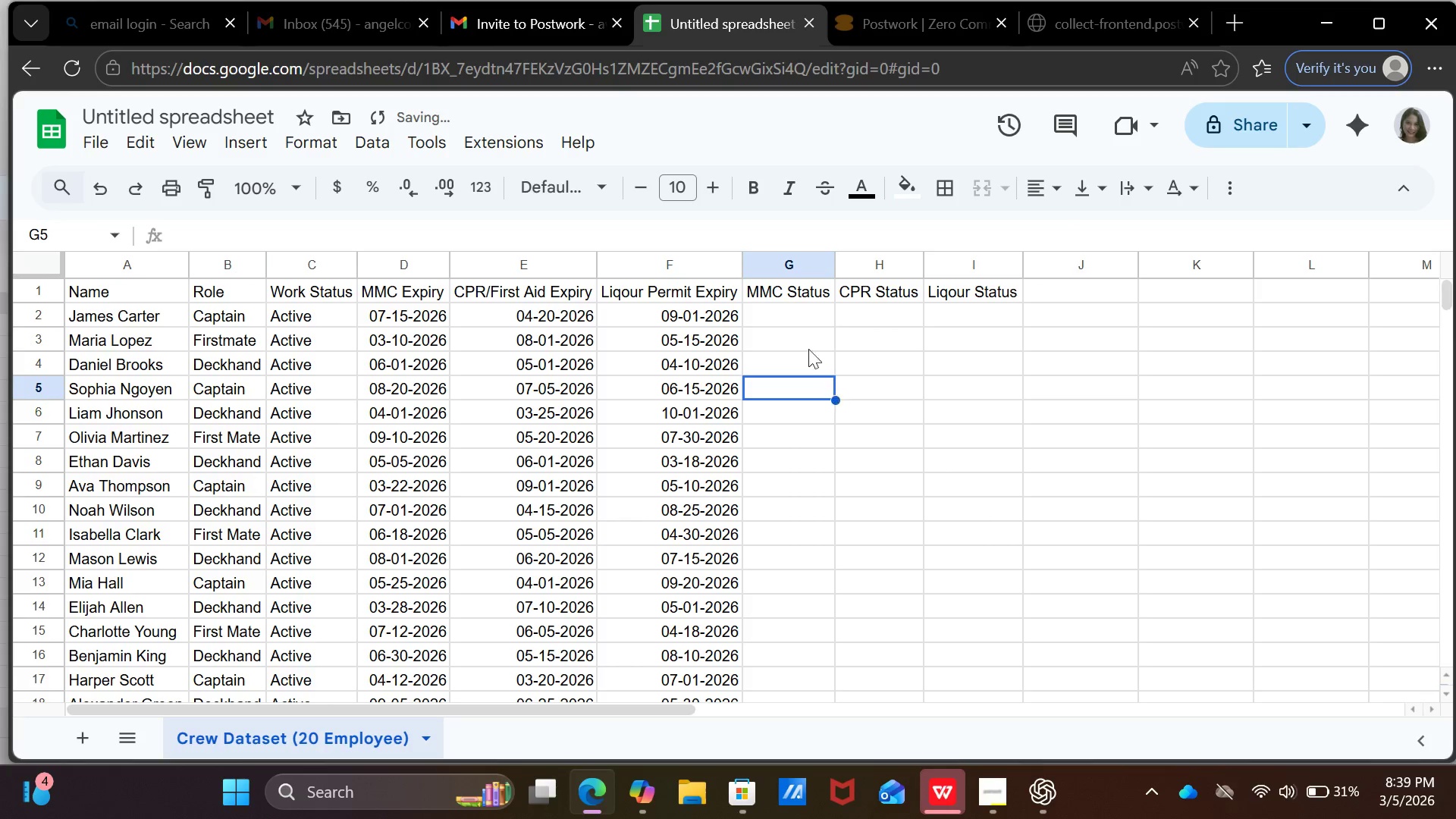 
left_click([792, 310])
 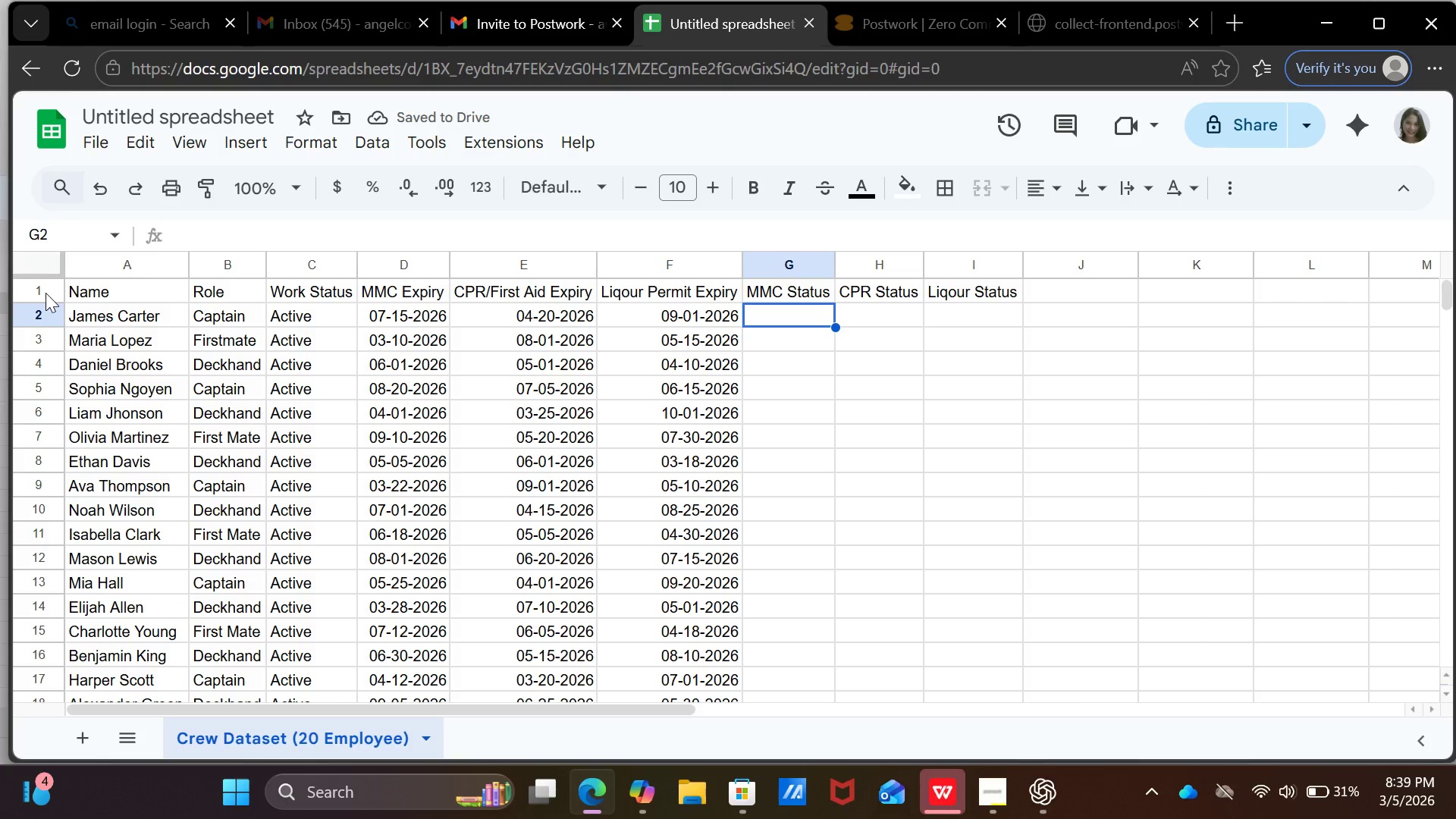 
left_click([46, 293])
 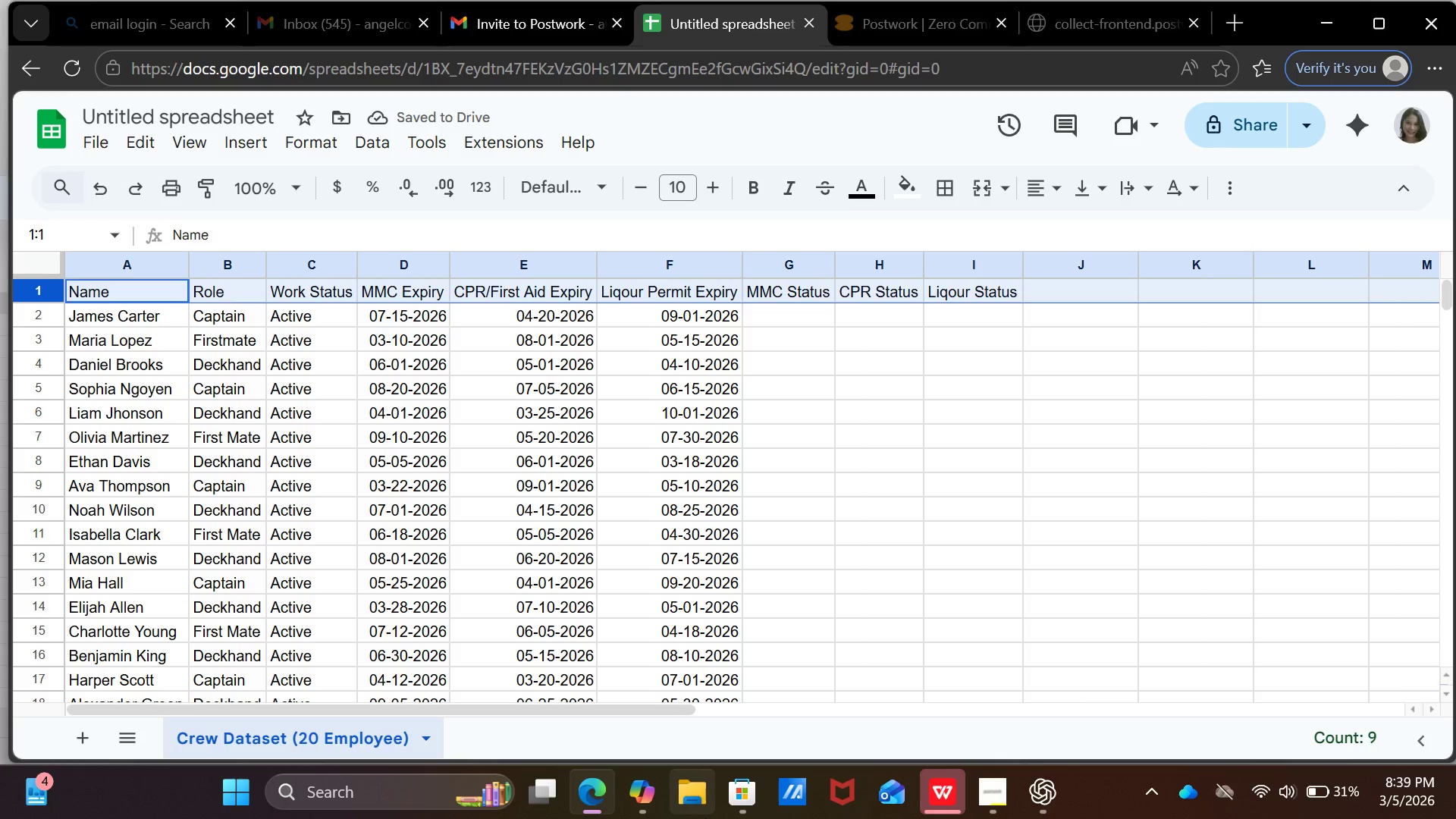 
key(Shift+Equal)
 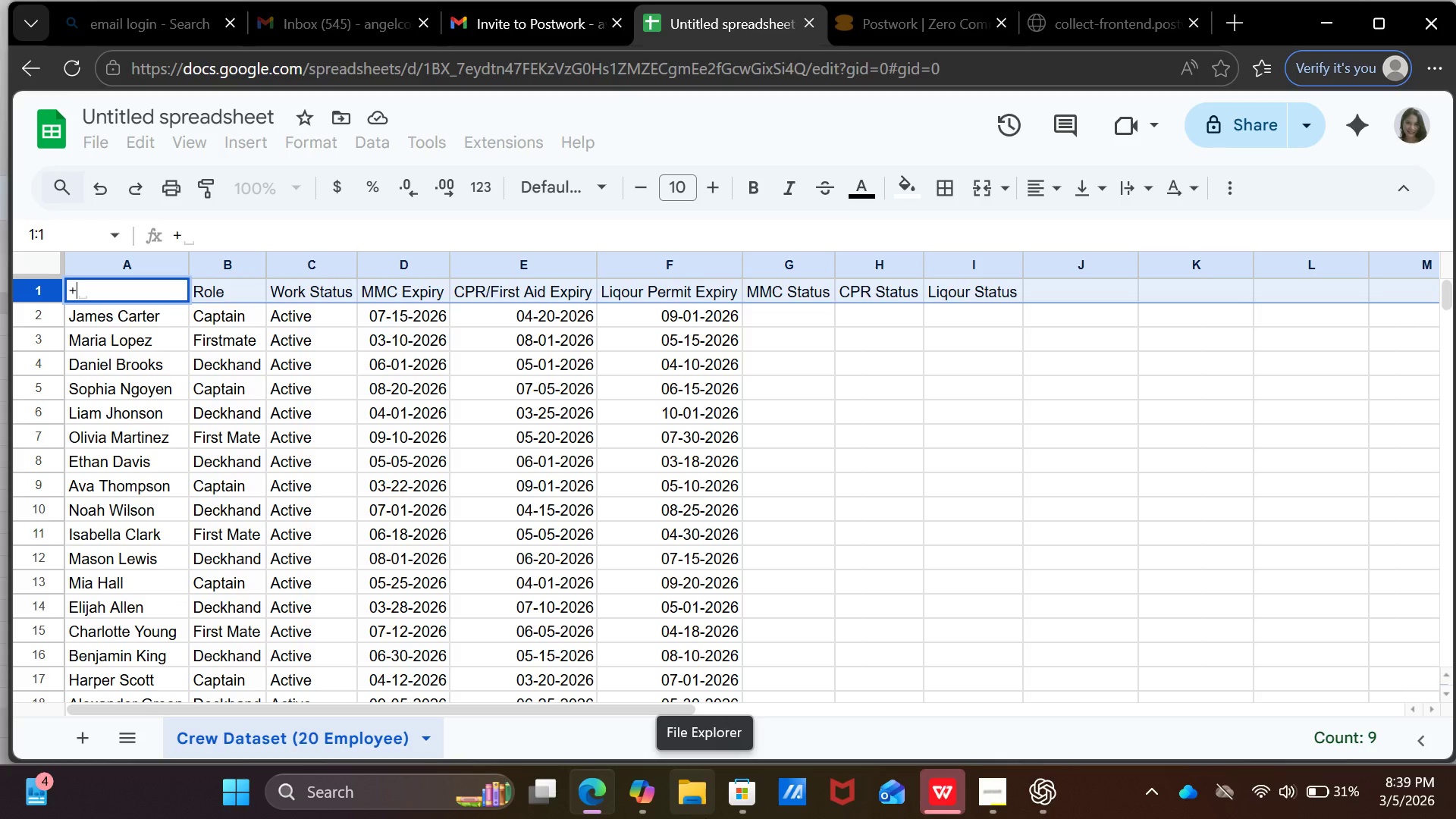 
key(Control+Z)
 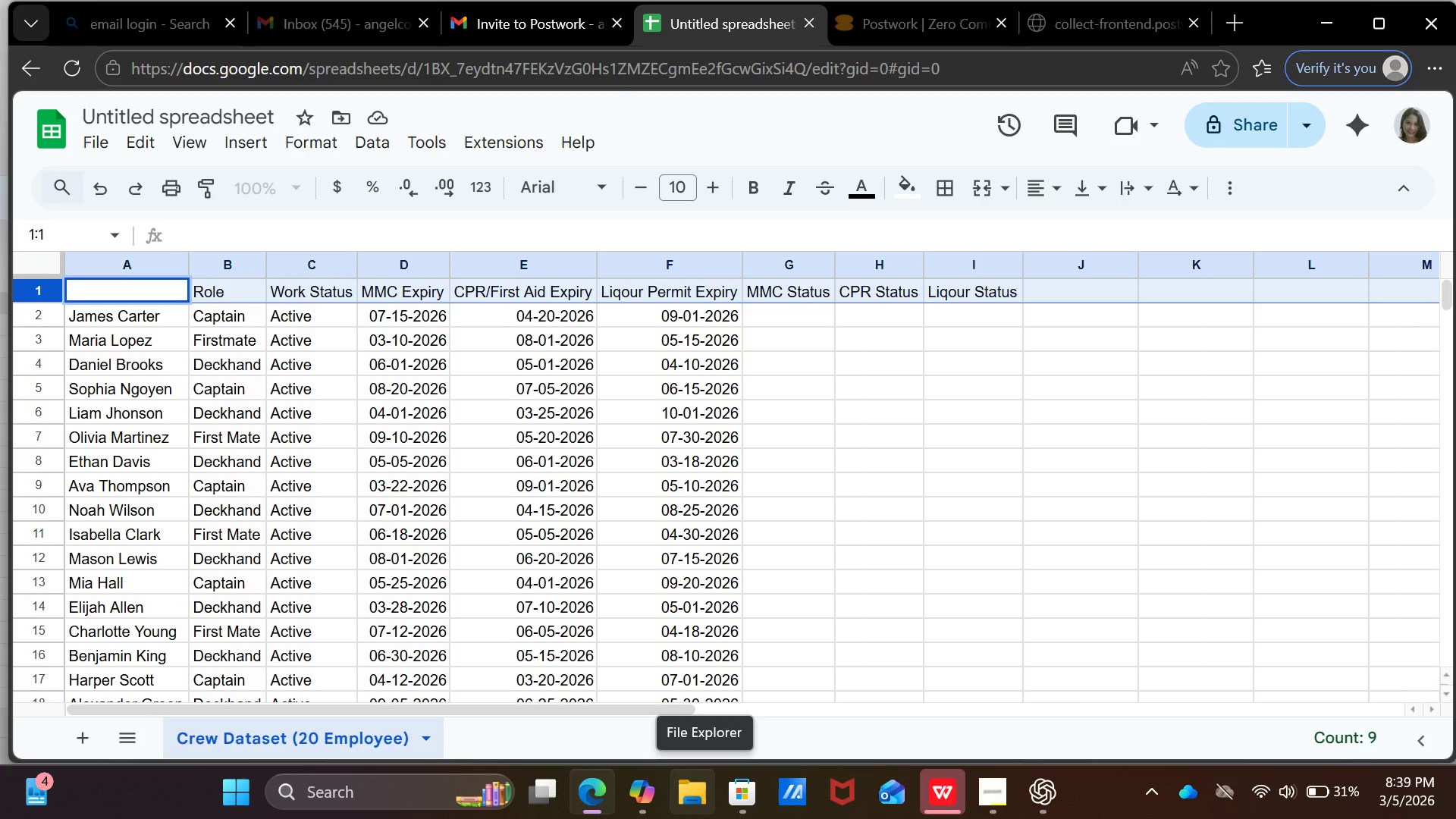 
key(Control+Z)
 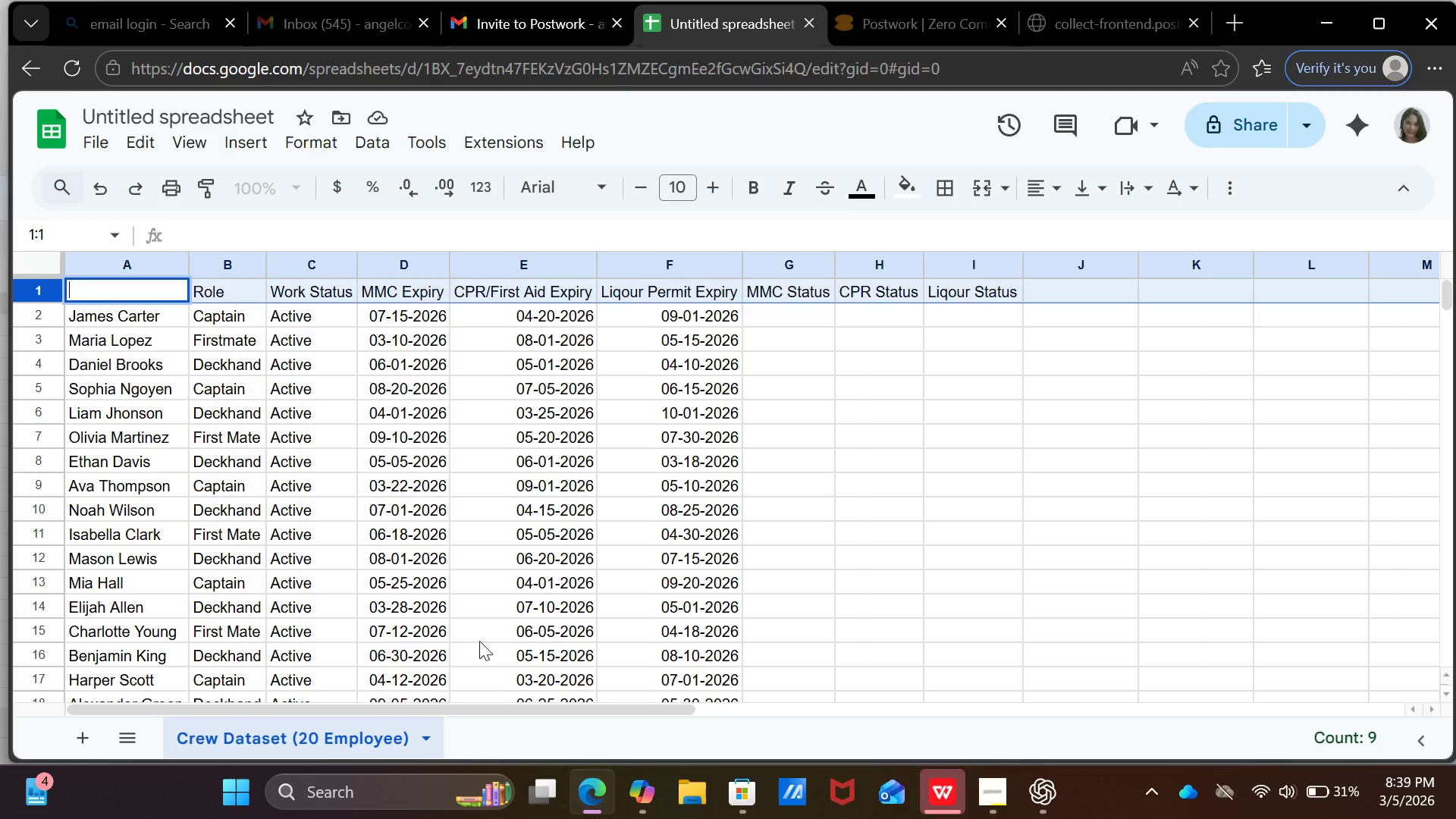 
left_click([479, 640])
 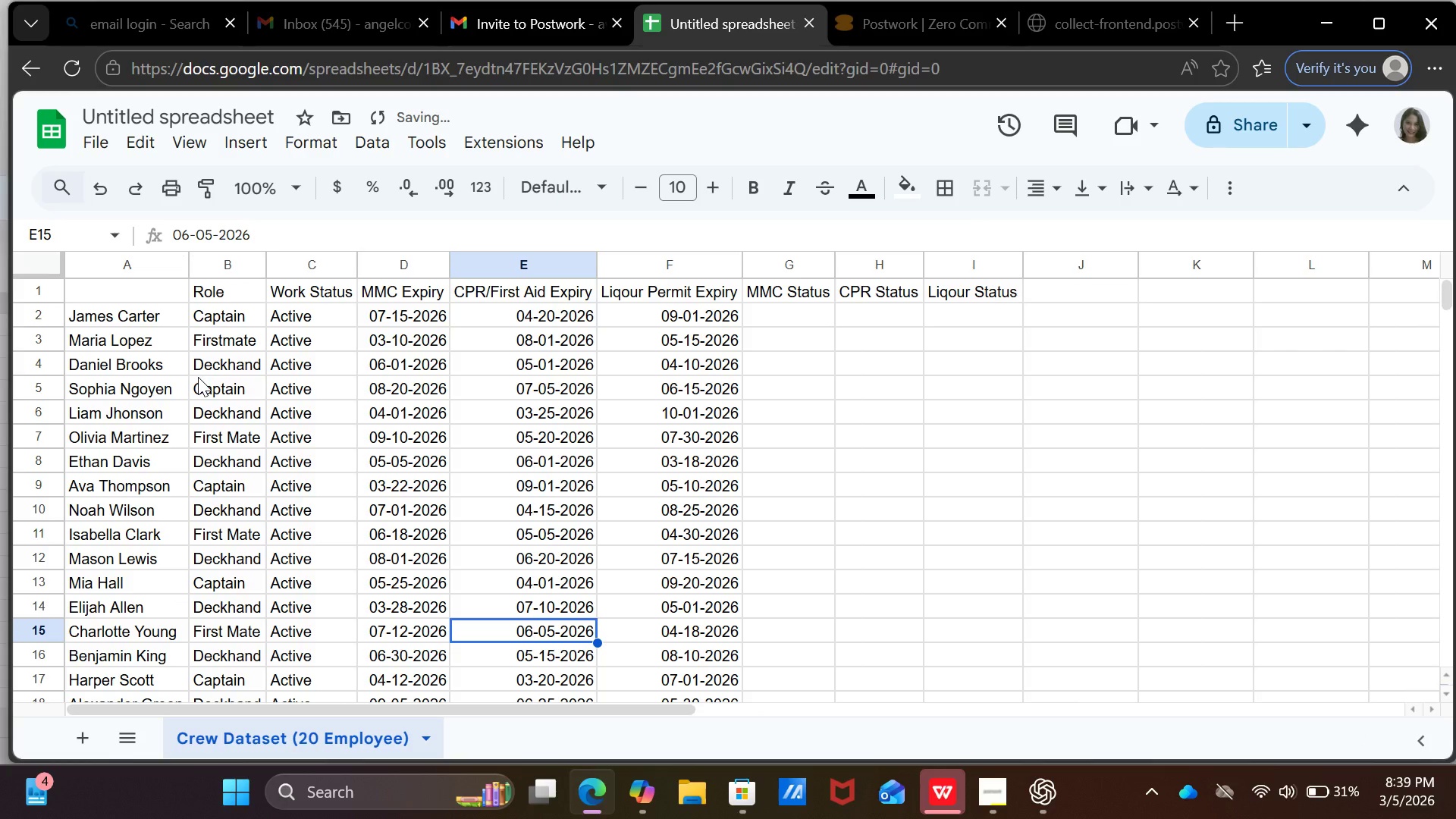 
key(Control+Z)
 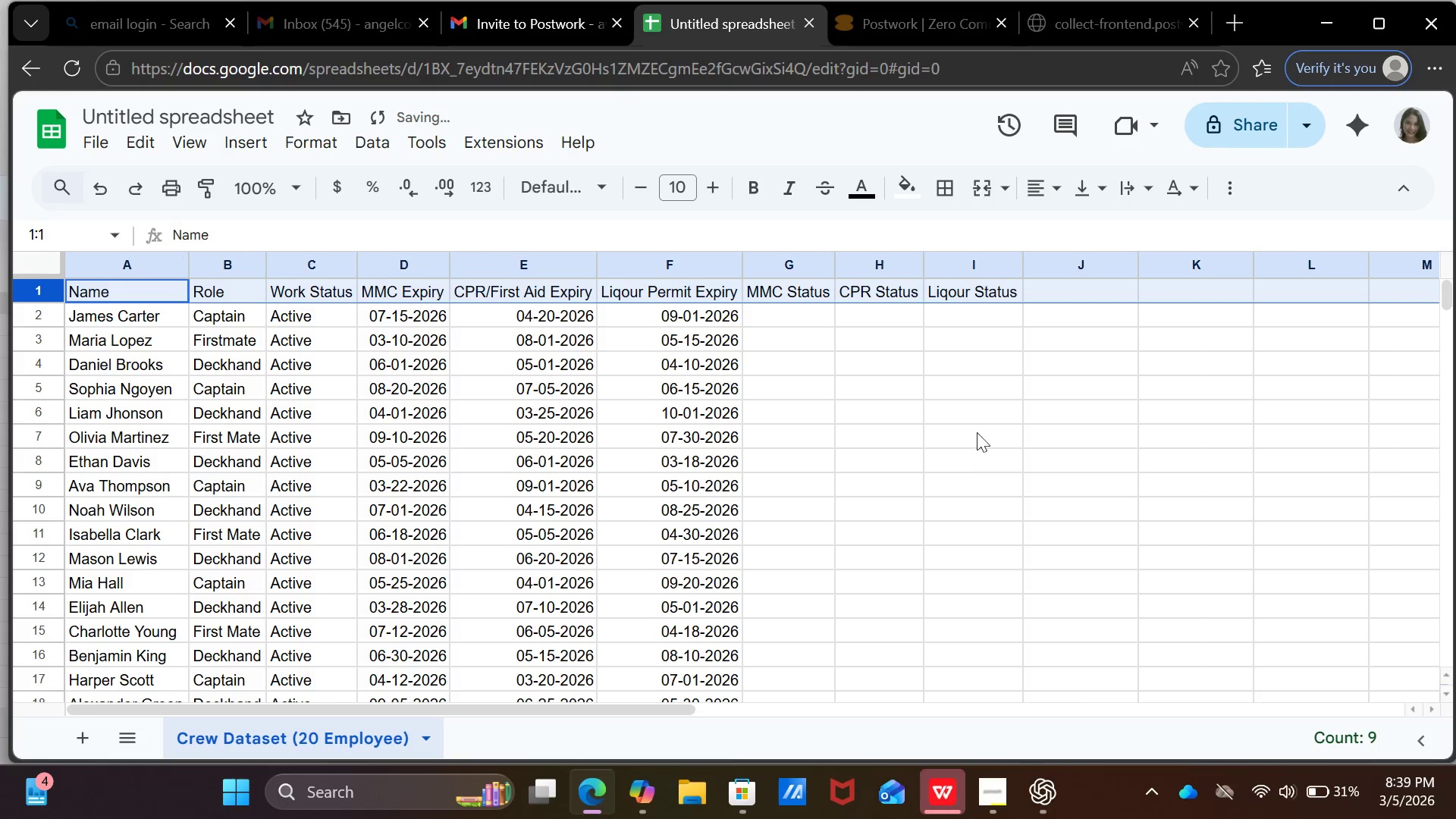 
left_click([989, 407])
 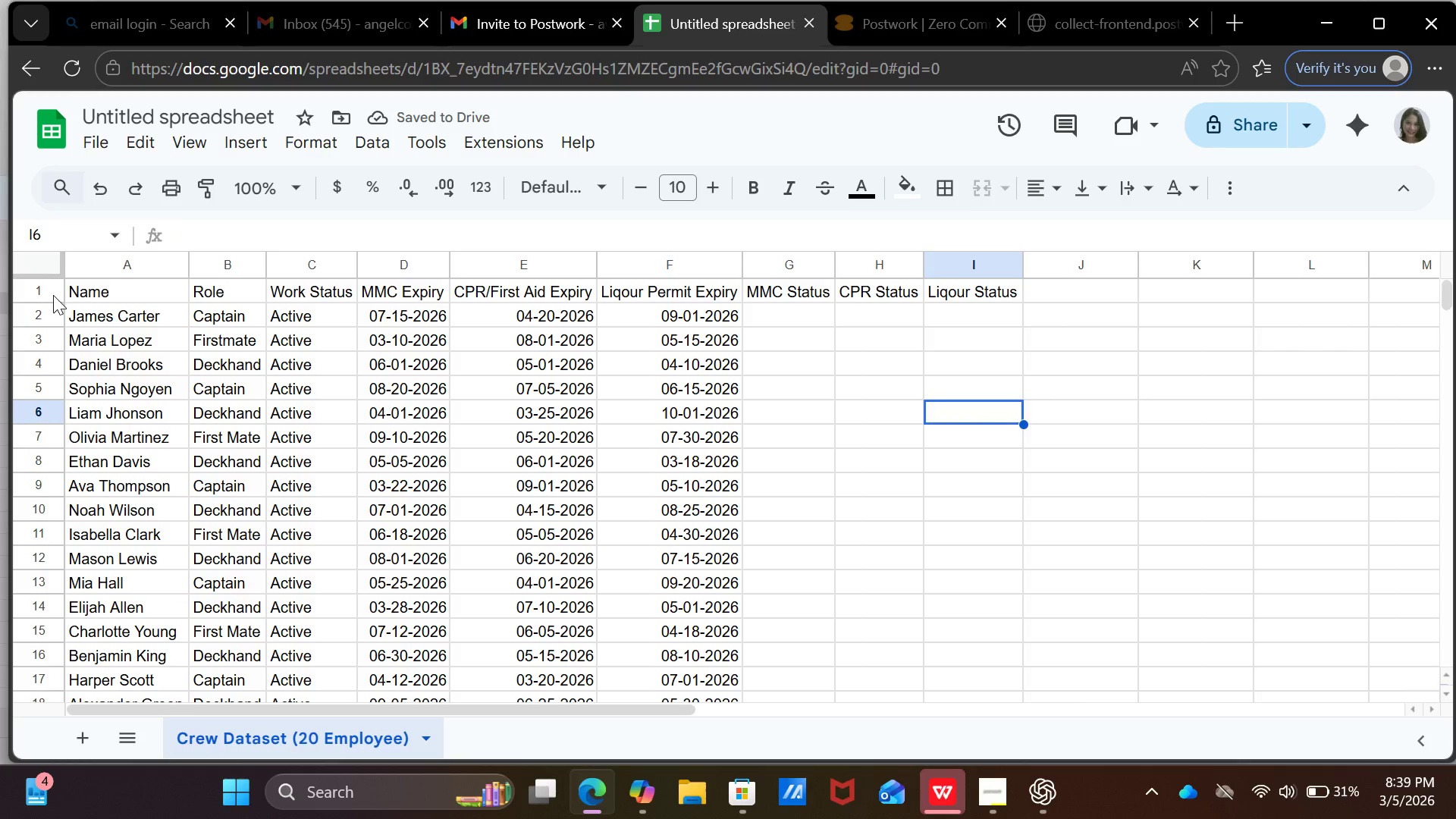 
left_click([53, 295])
 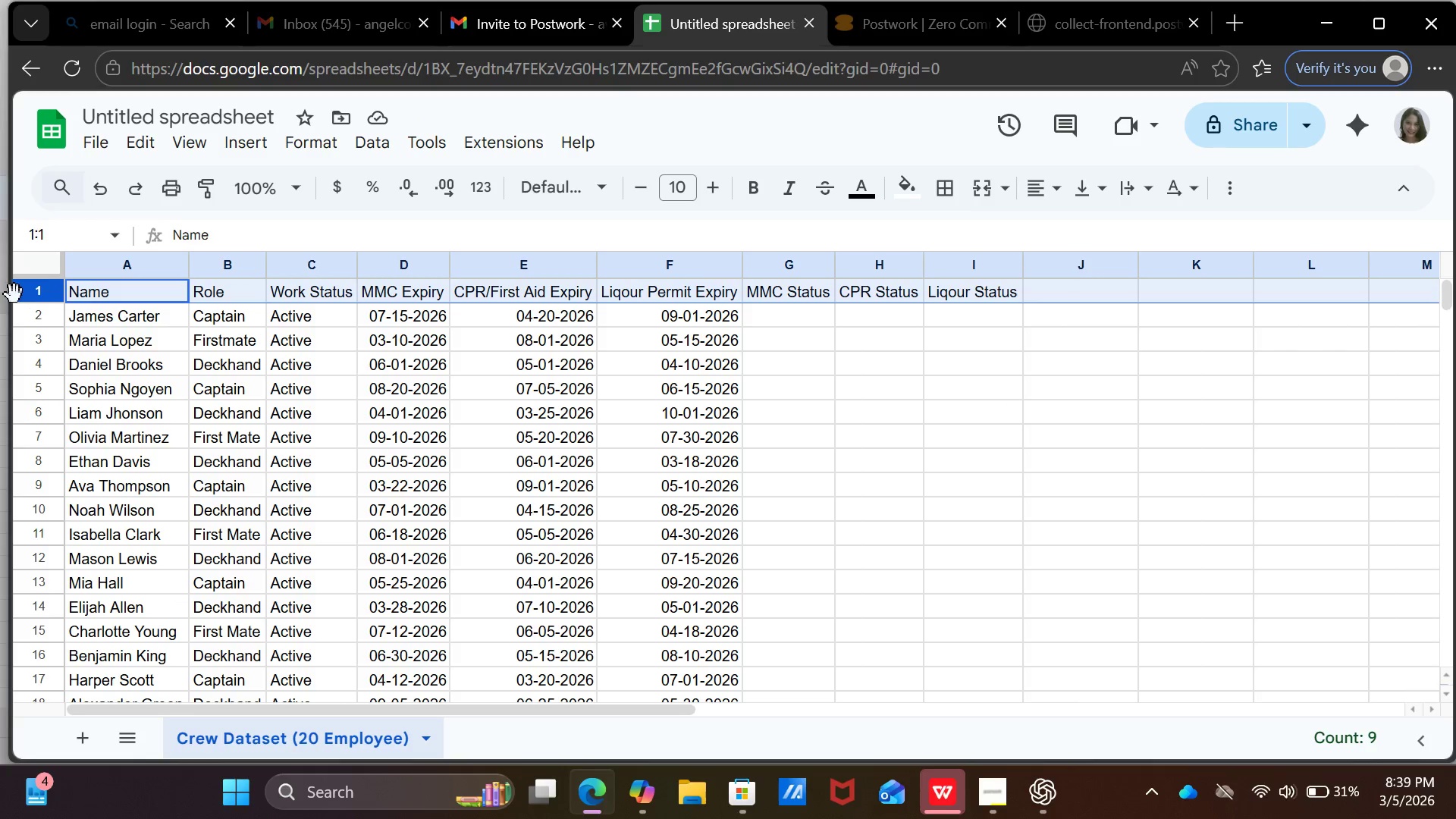 
left_click([8, 288])
 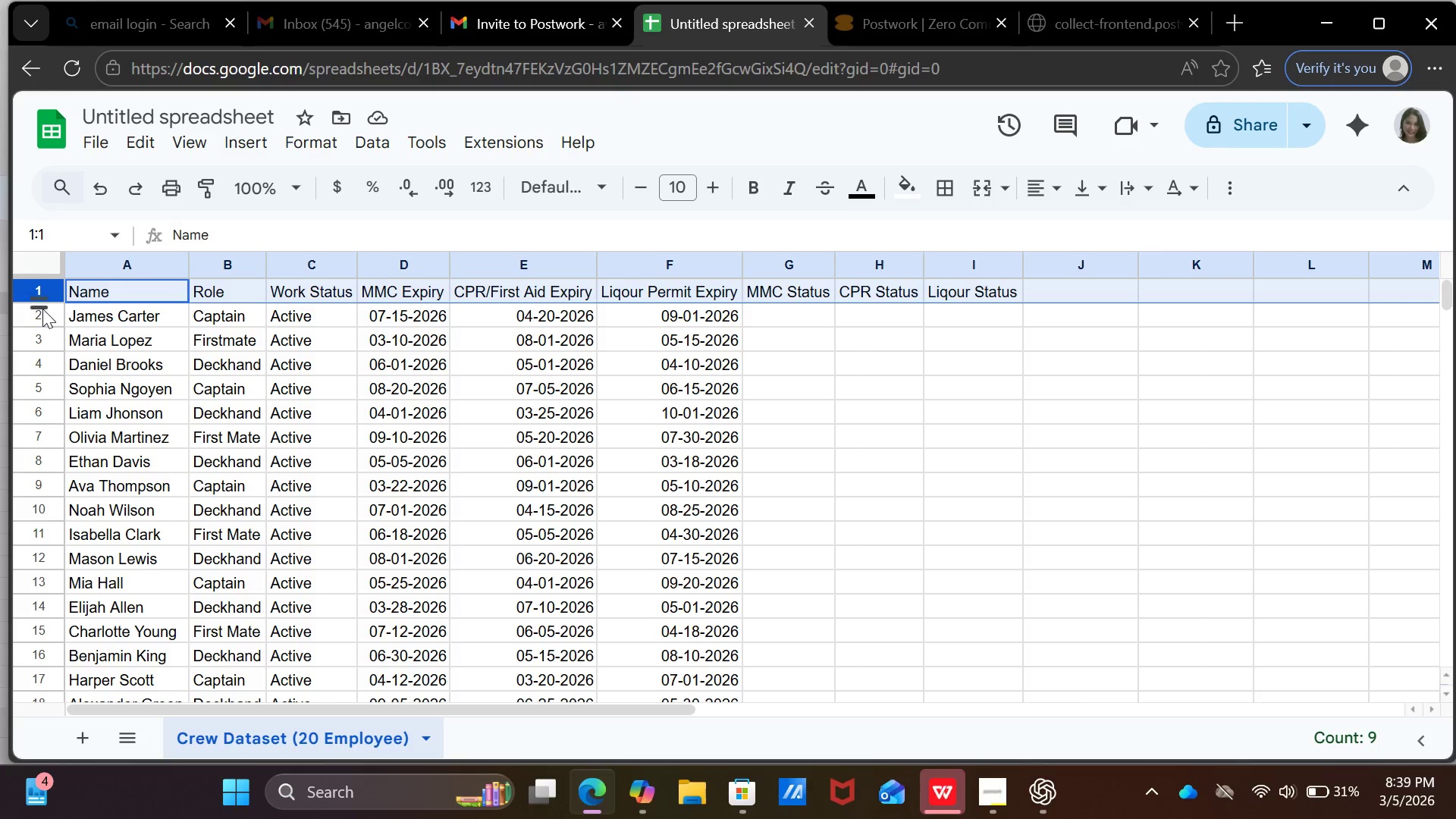 
wait(8.16)
 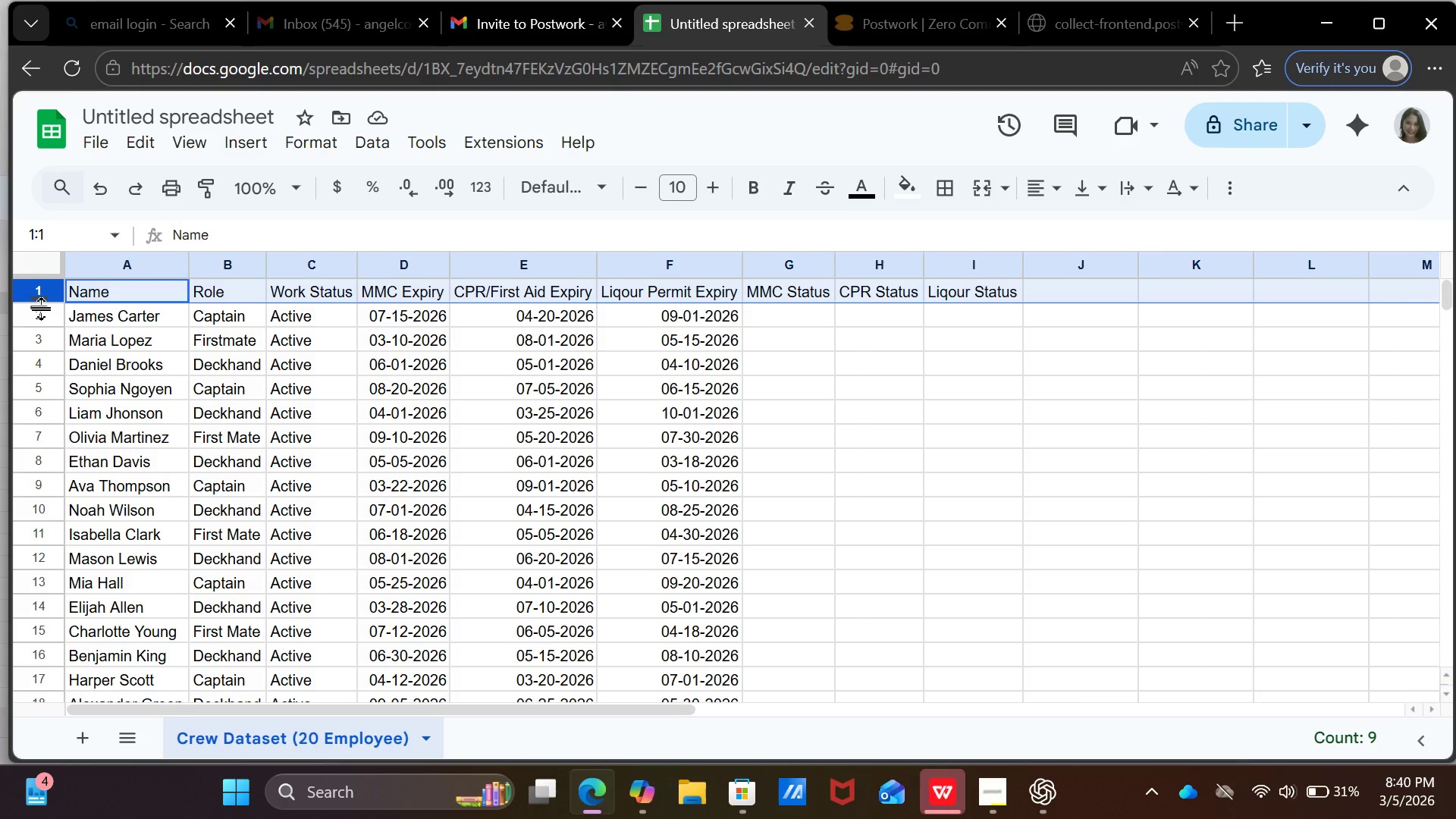 
key(Control+Shift+Enter)
 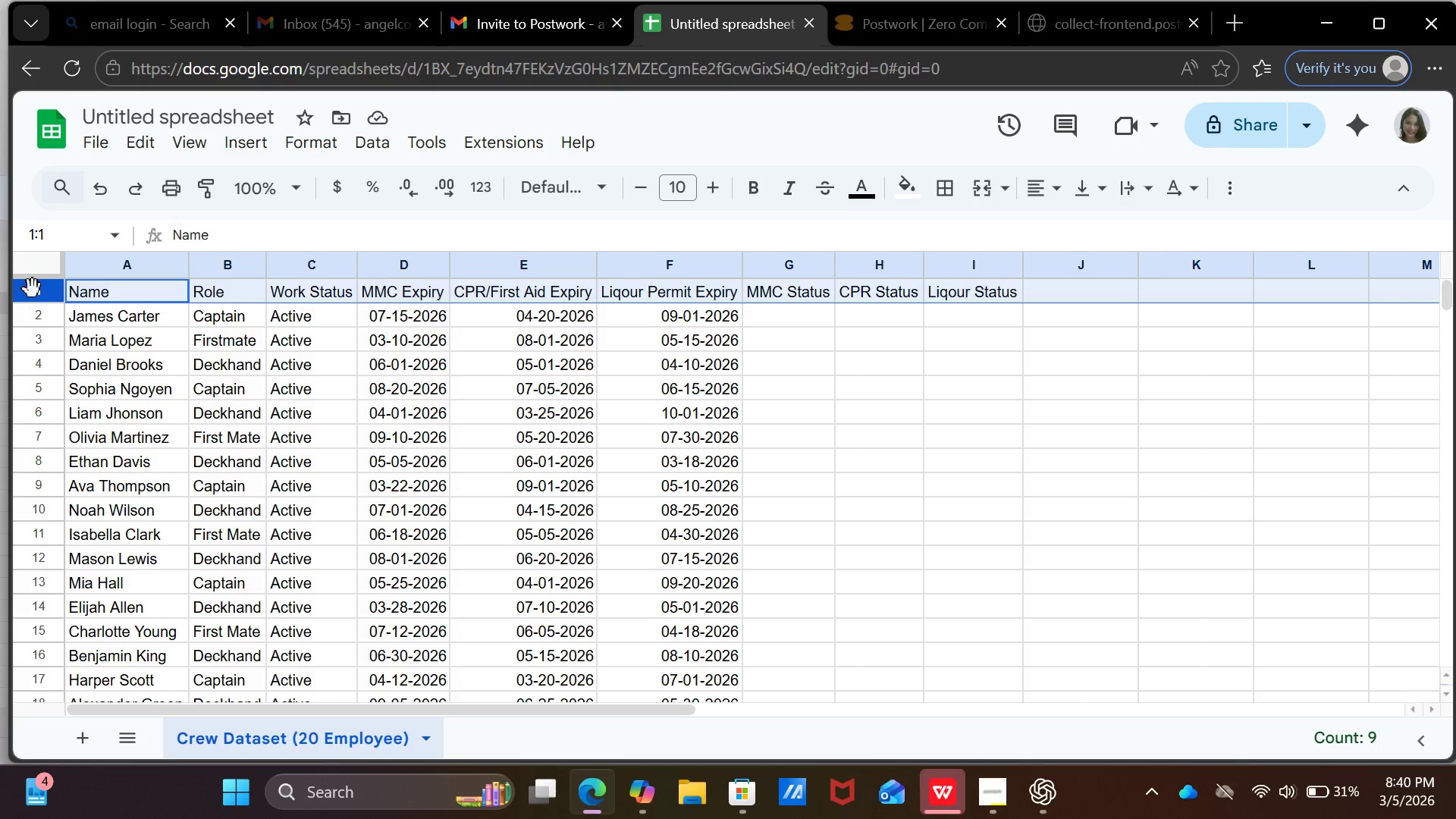 
right_click([33, 292])
 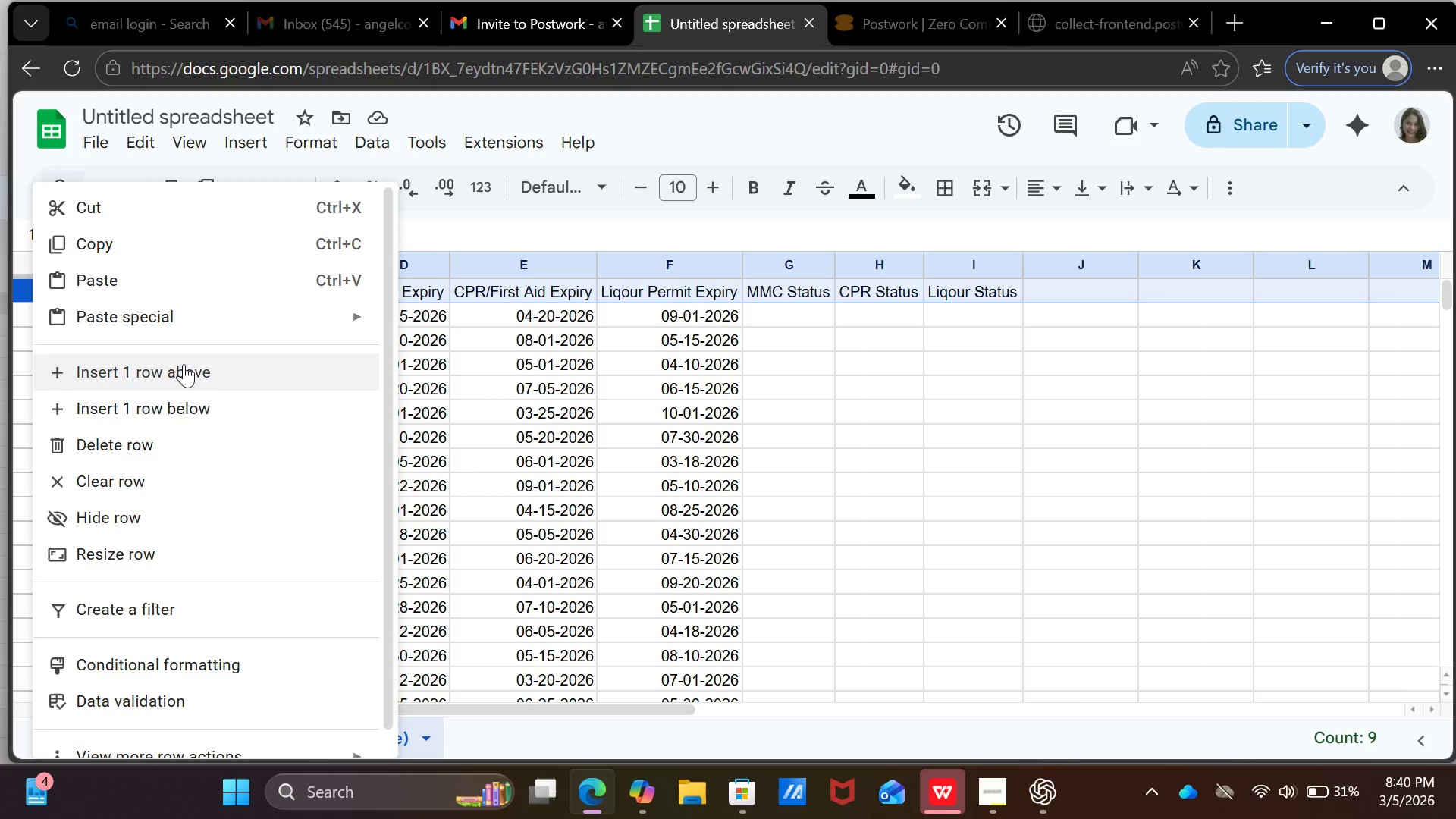 
left_click([184, 363])
 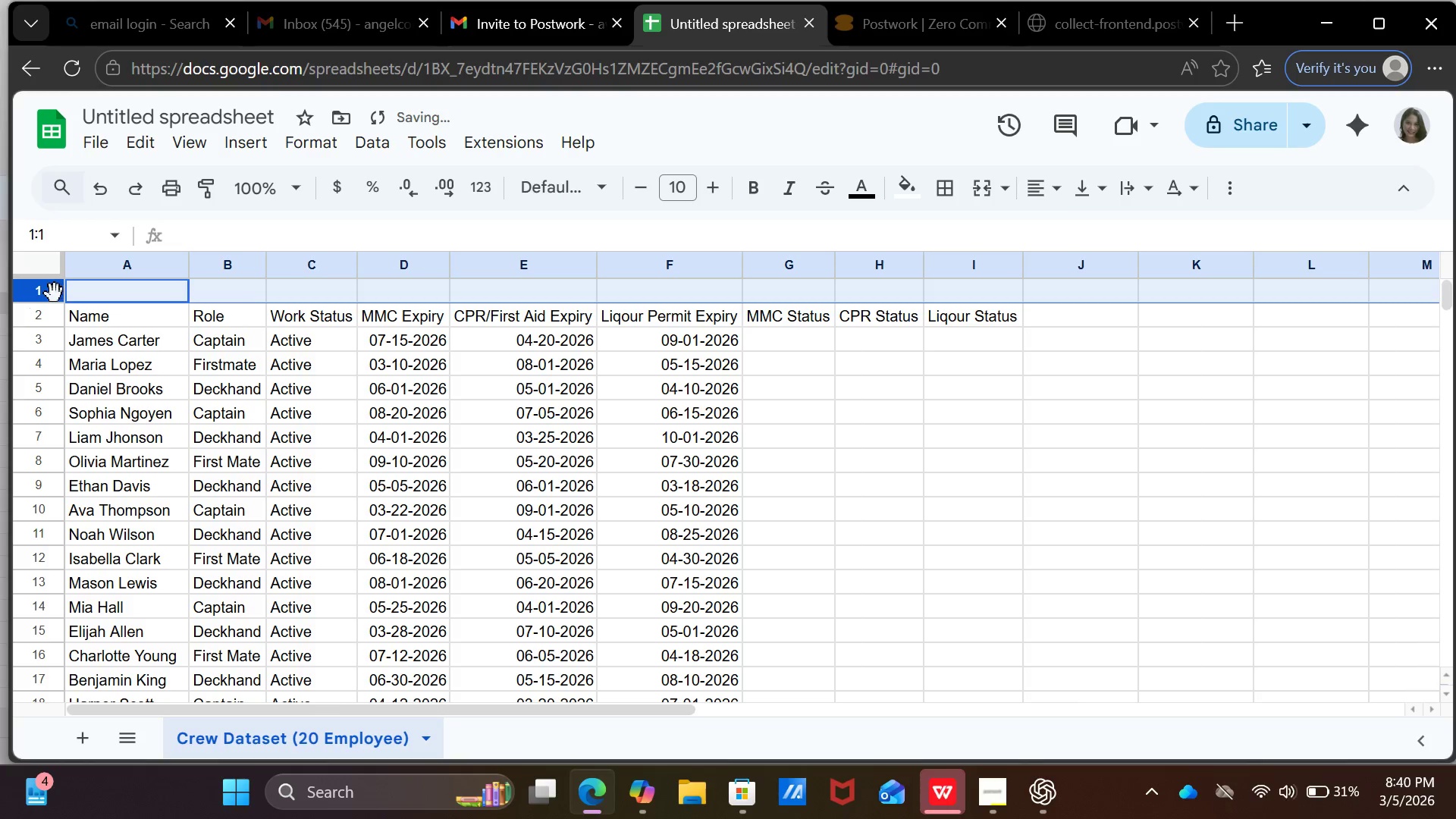 
left_click([52, 293])
 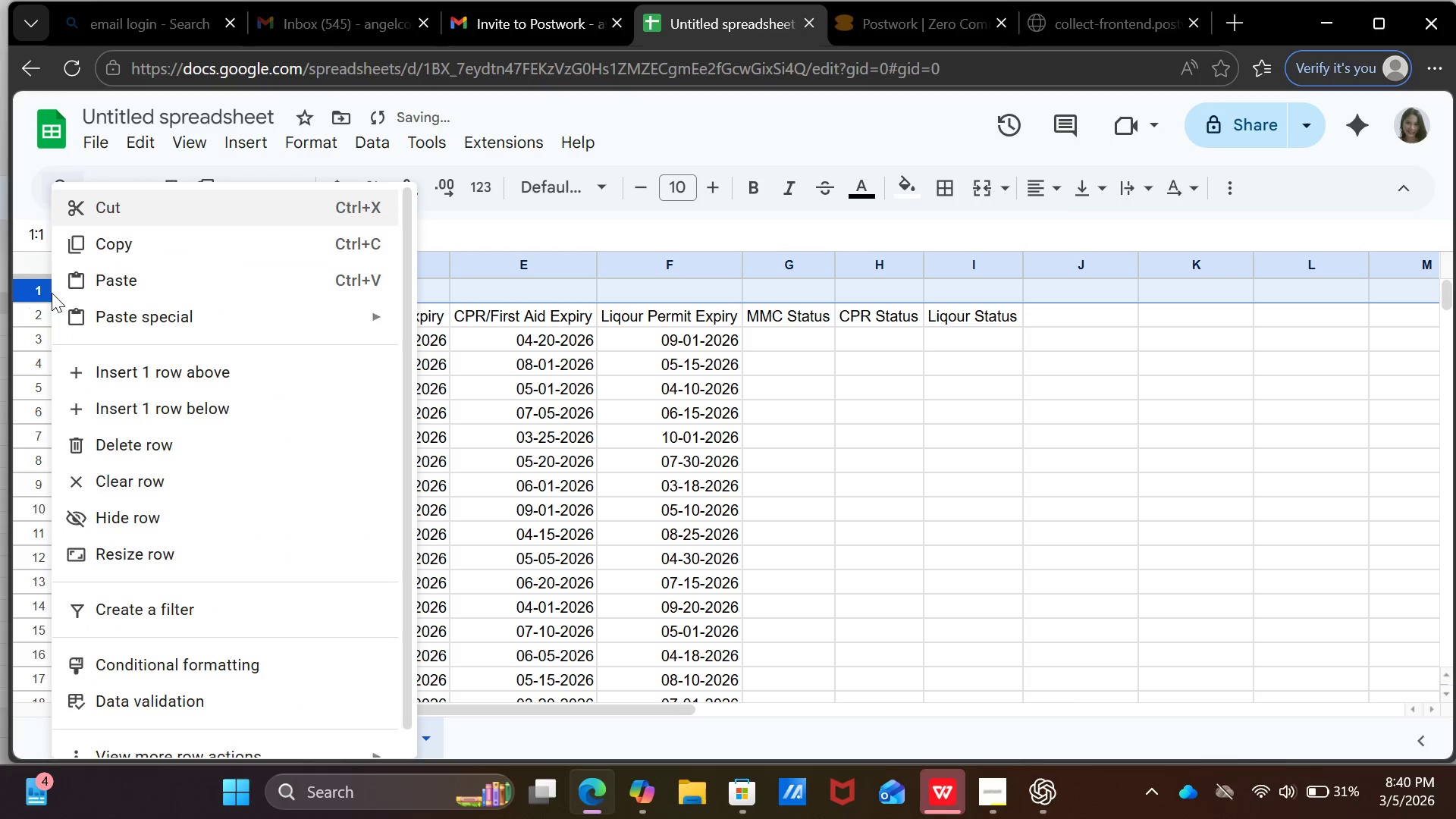 
right_click([52, 293])
 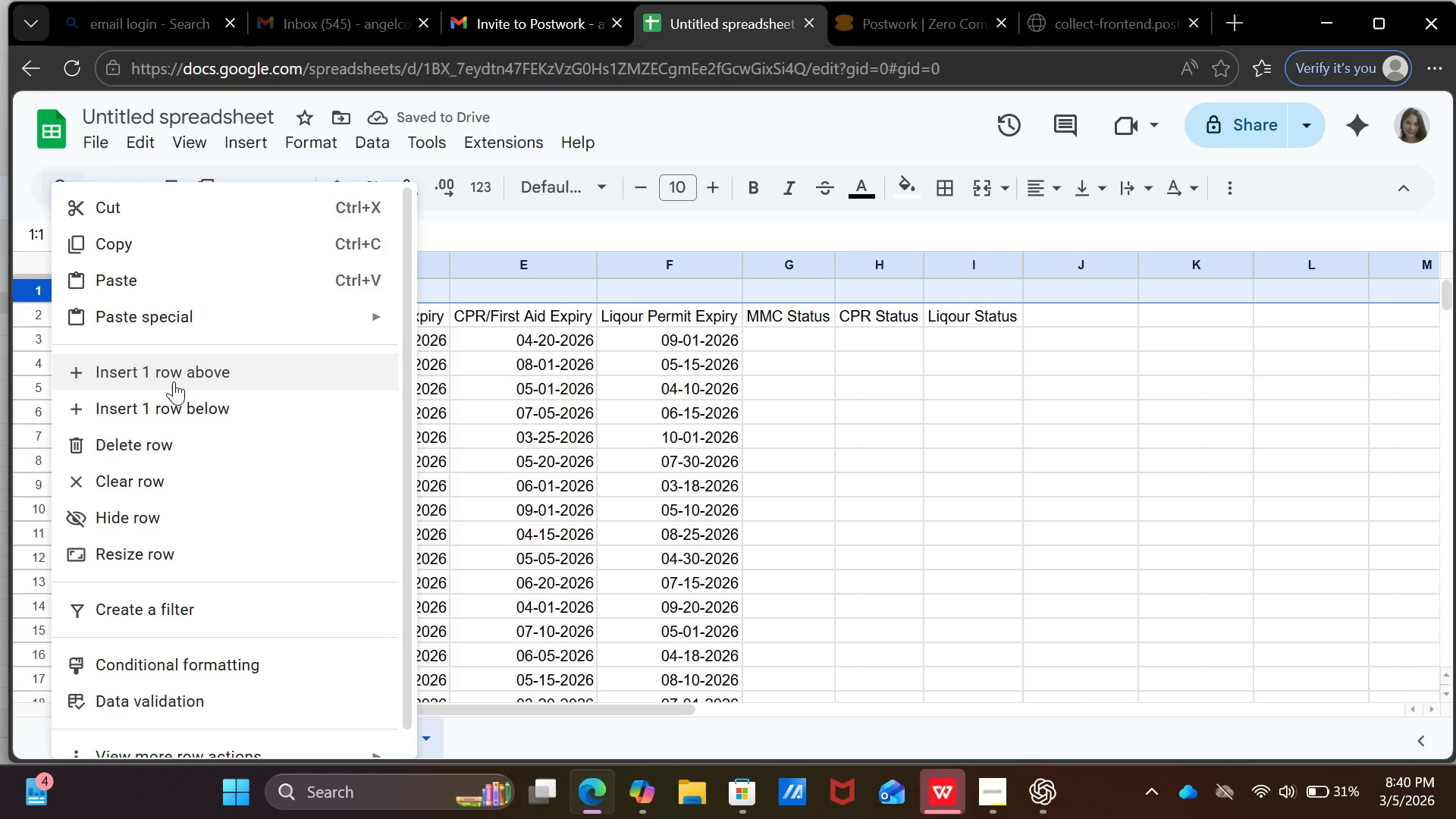 
left_click([174, 373])
 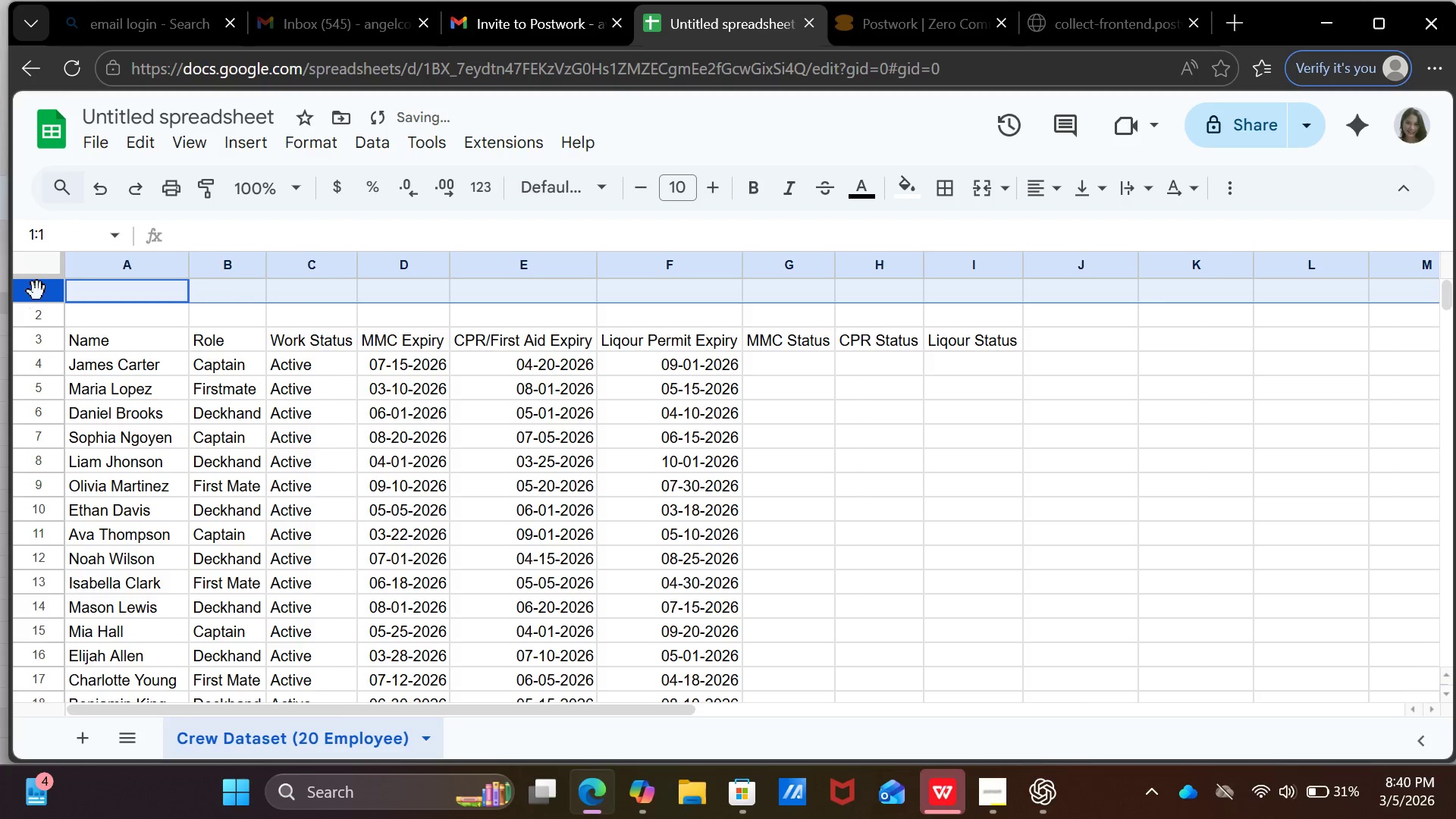 
right_click([37, 291])
 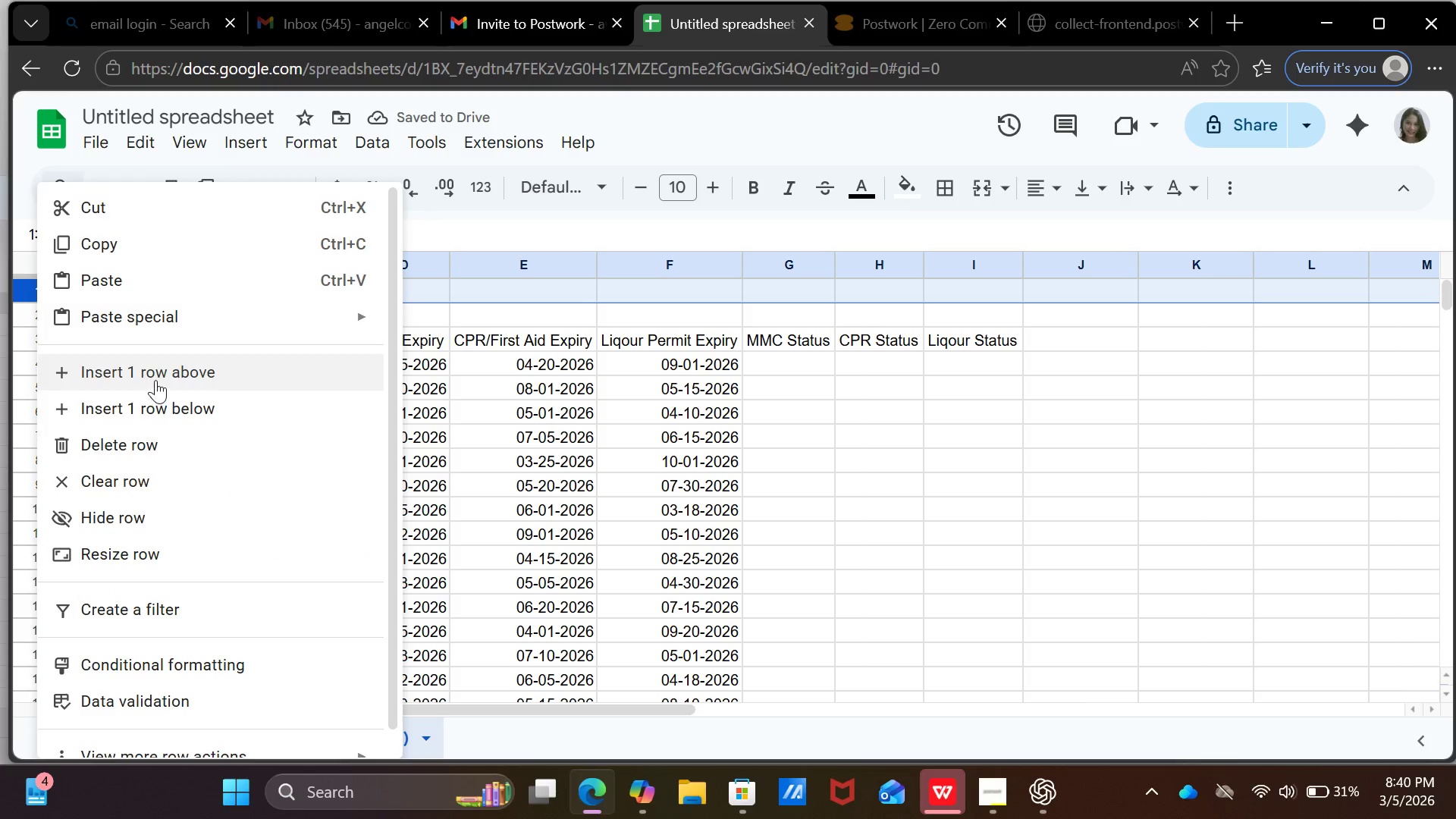 
left_click([155, 378])
 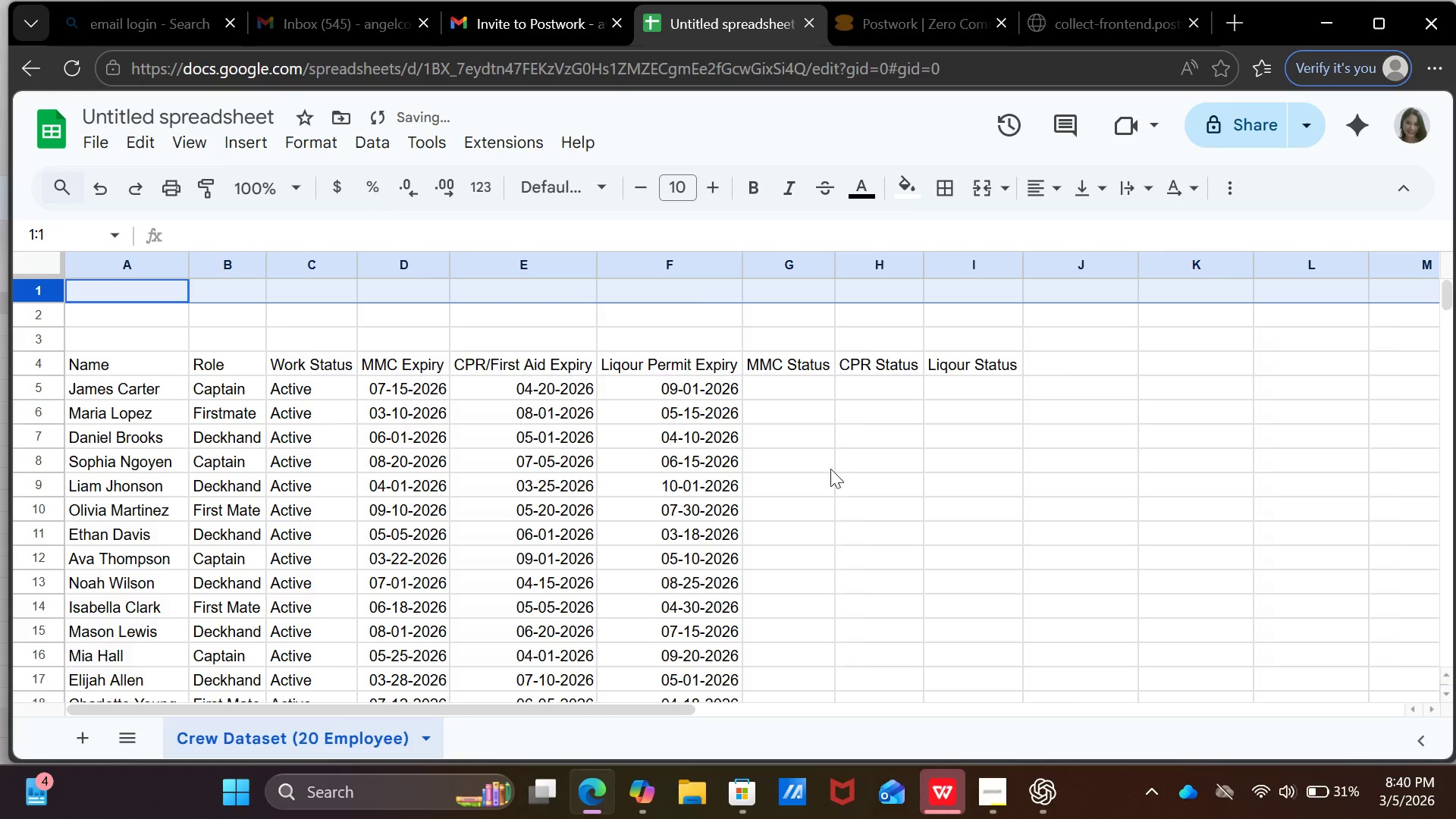 
scroll: coordinate [575, 494], scroll_direction: up, amount: 1.0
 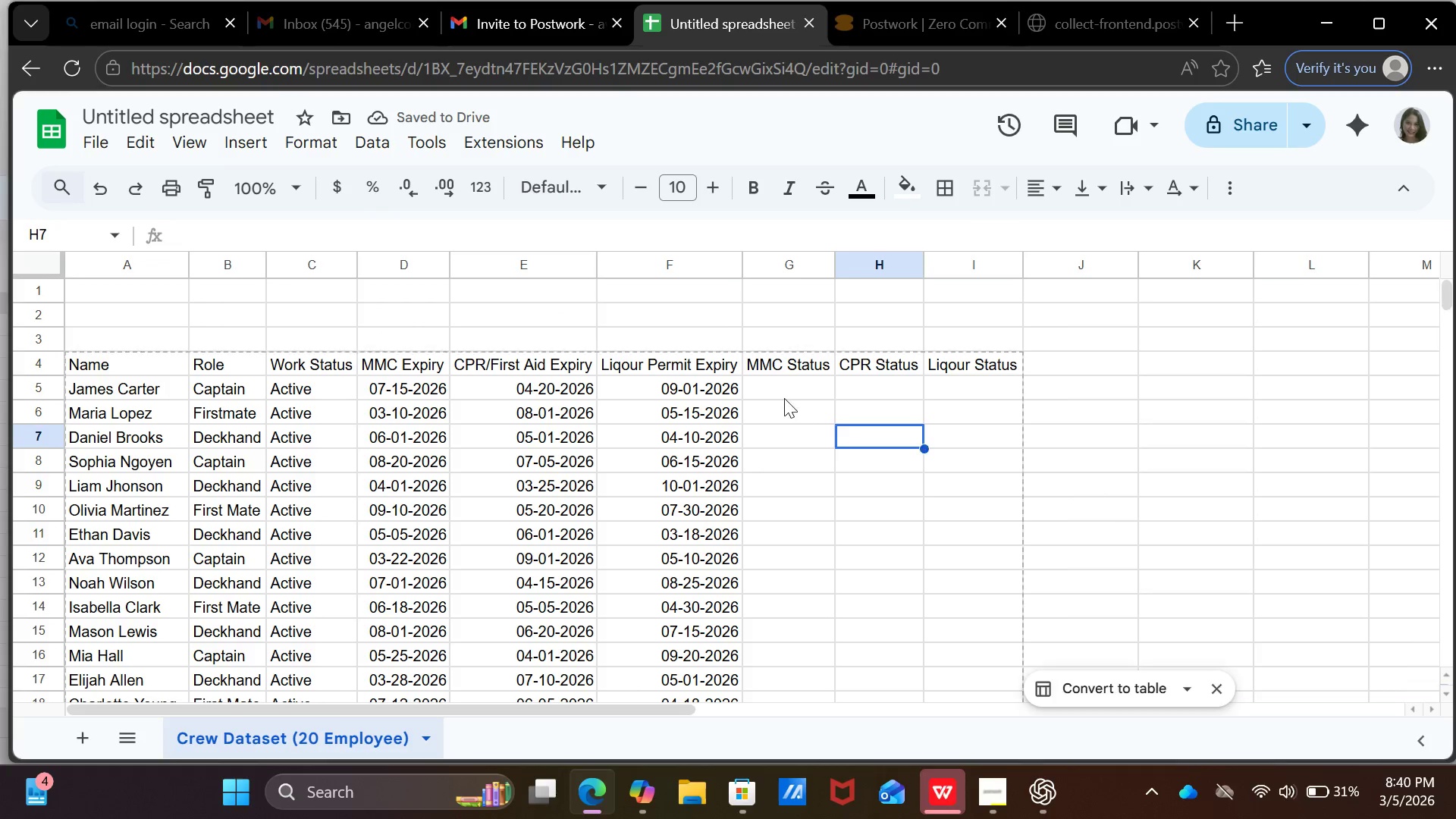 
left_click_drag(start_coordinate=[783, 391], to_coordinate=[784, 378])
 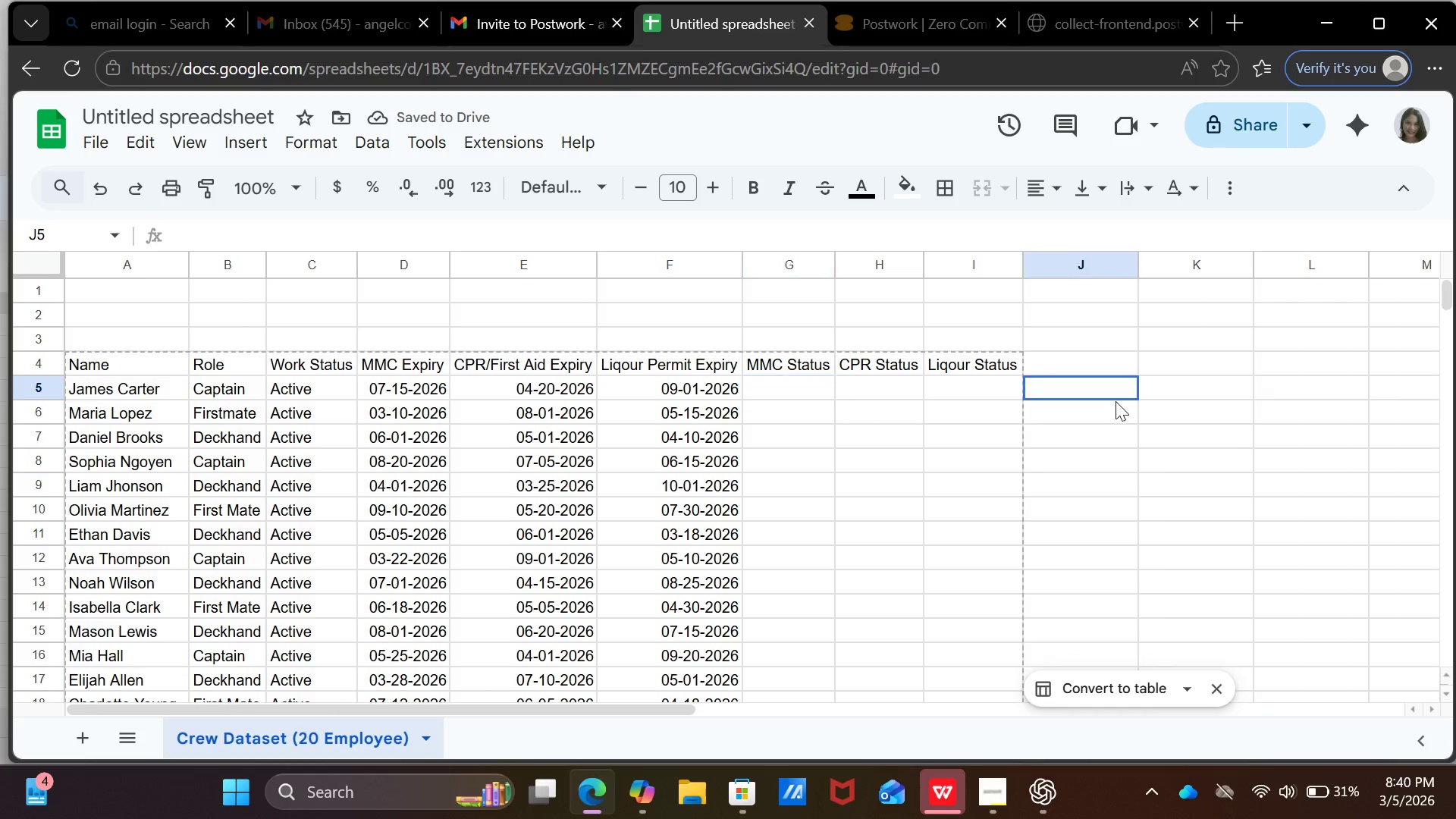 
left_click([1116, 401])
 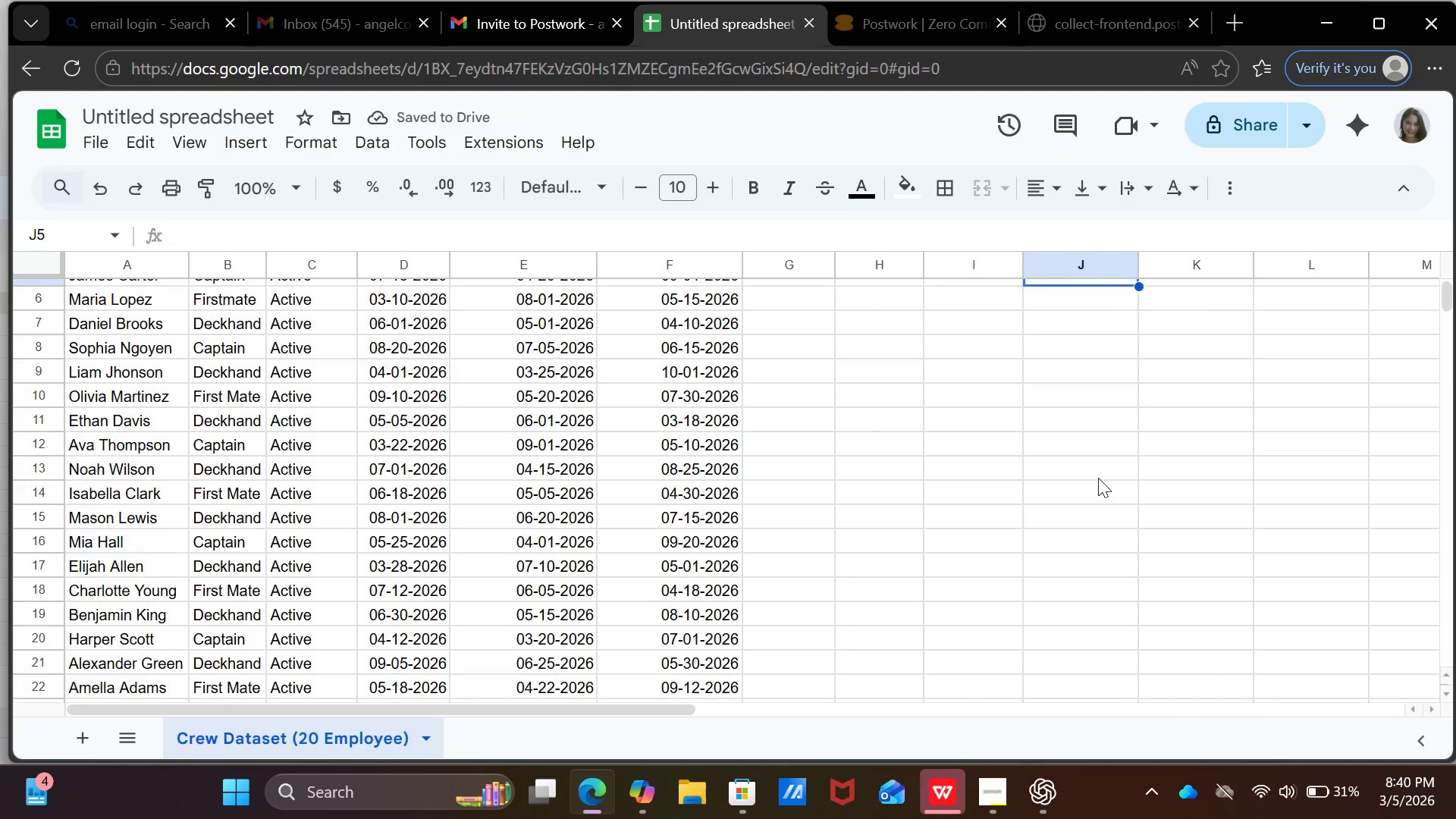 
scroll: coordinate [1098, 478], scroll_direction: down, amount: 1.0
 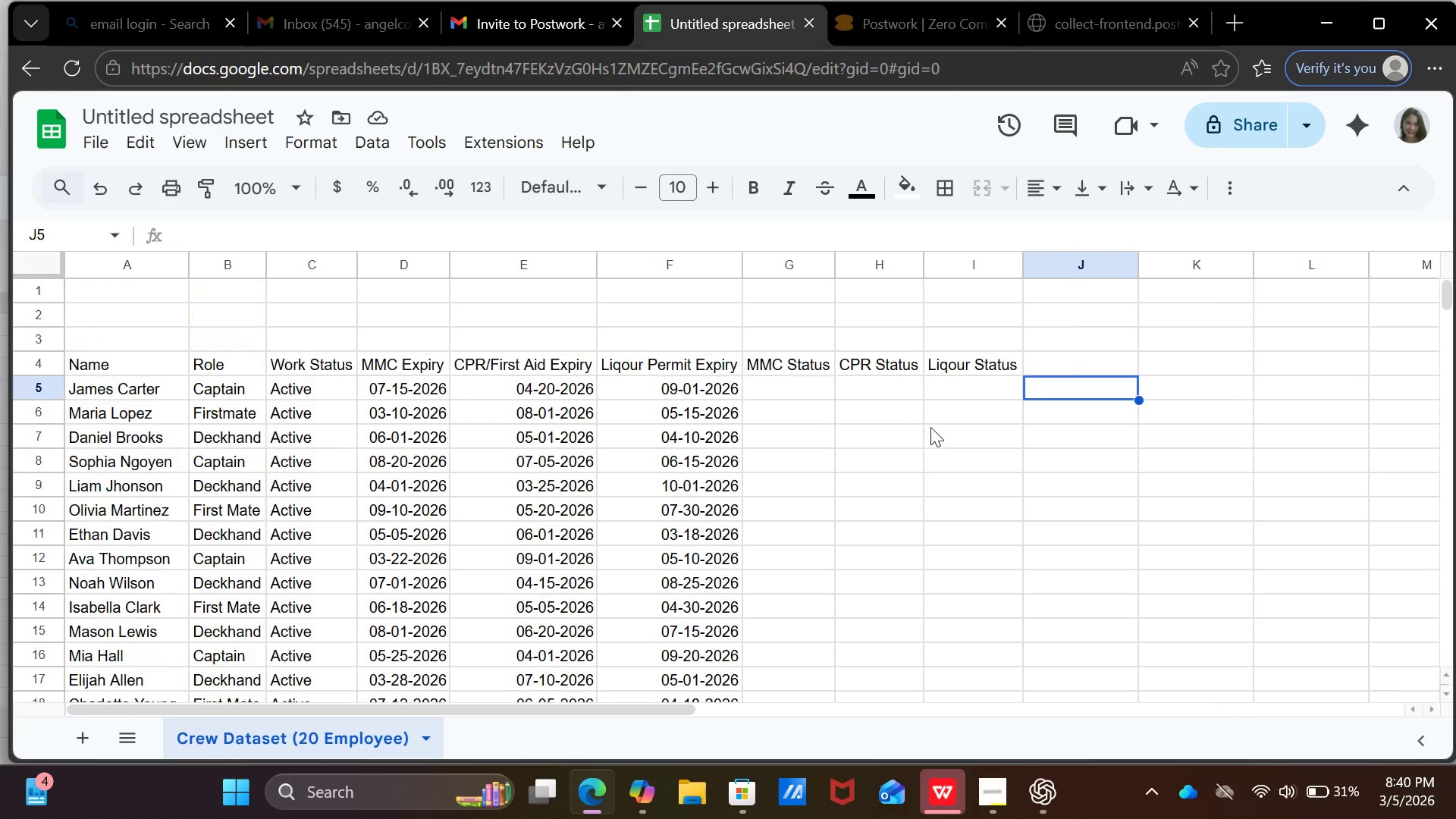 
scroll: coordinate [930, 427], scroll_direction: up, amount: 2.0
 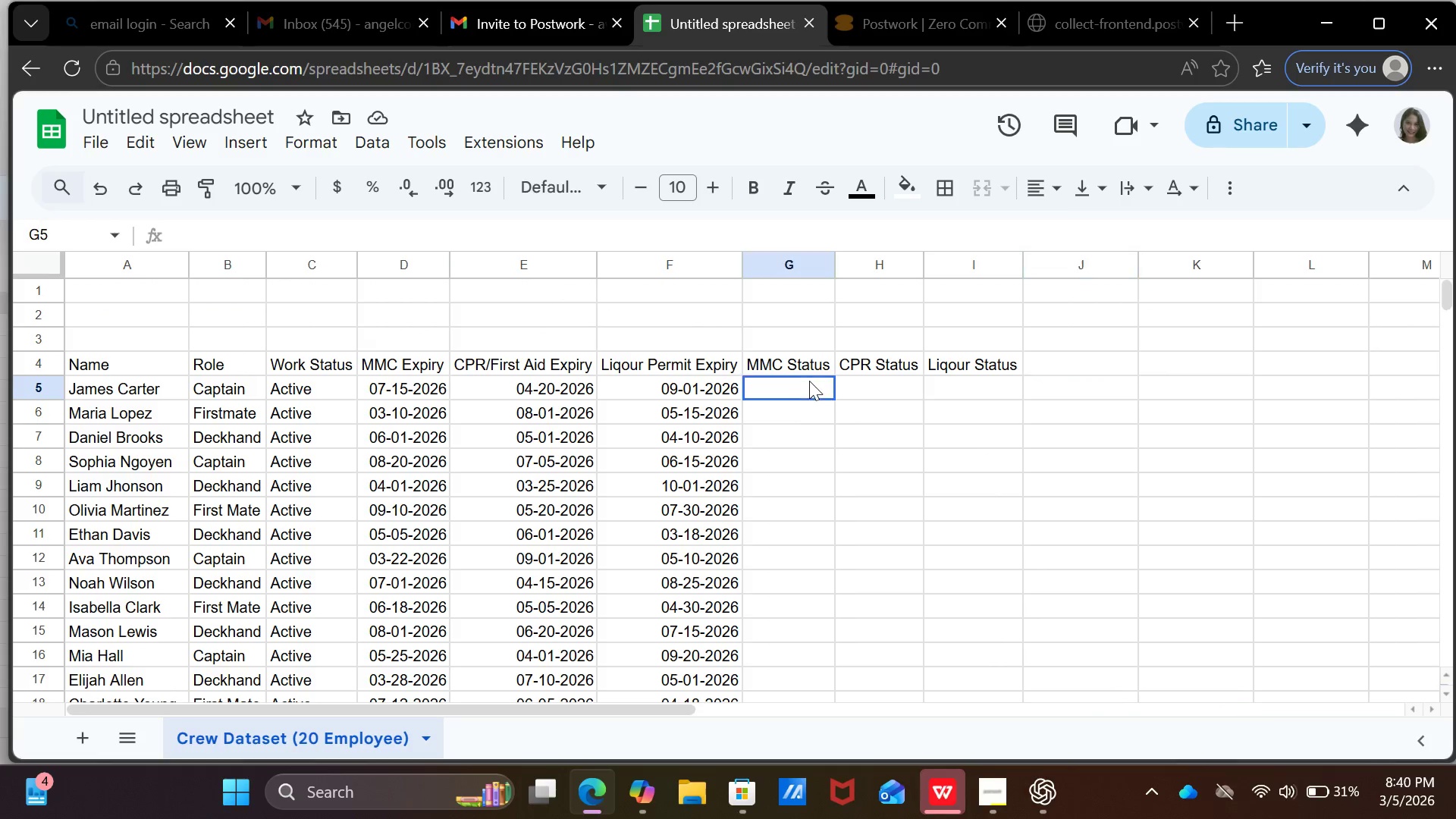 
left_click([809, 381])
 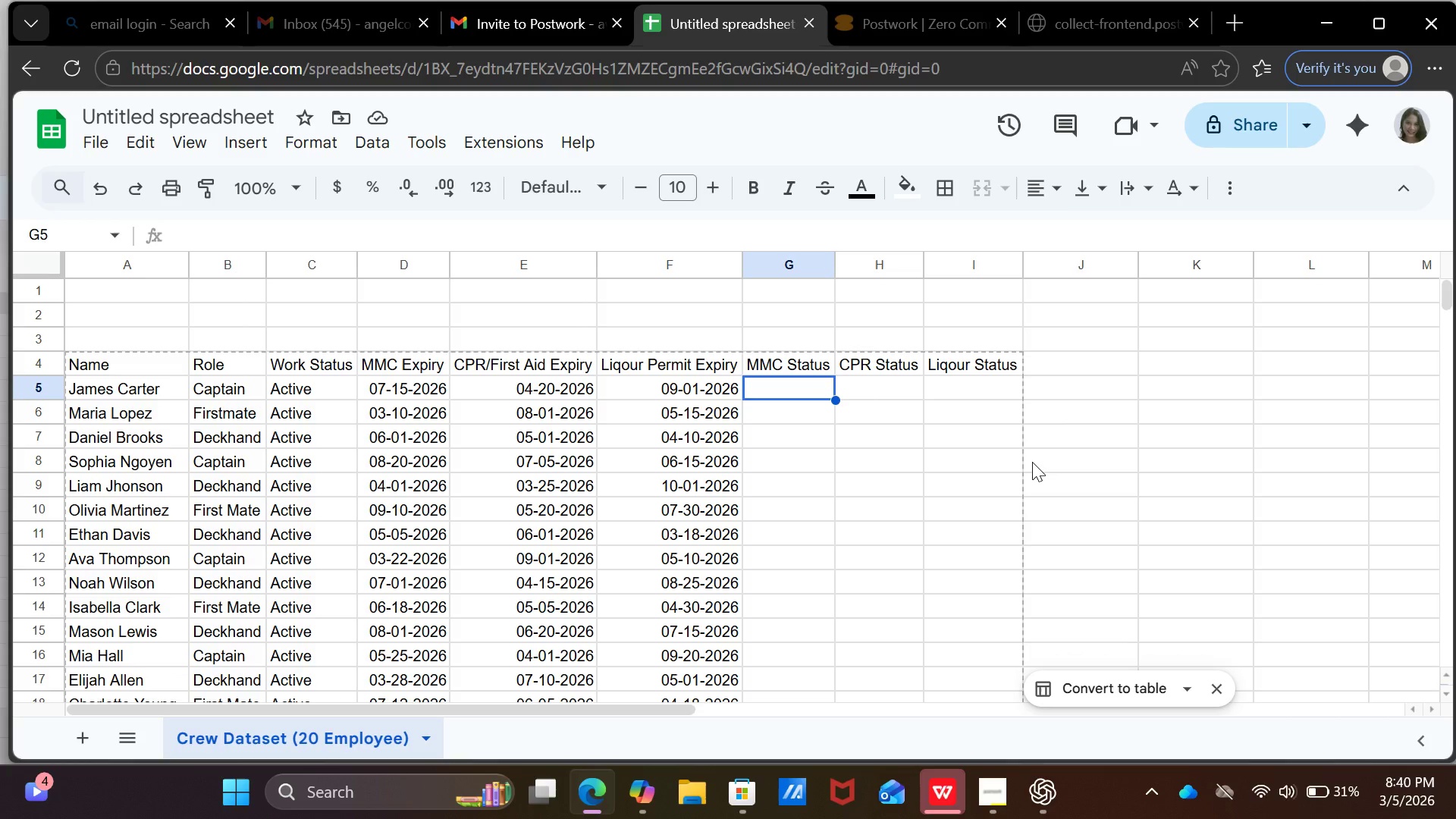 
wait(32.55)
 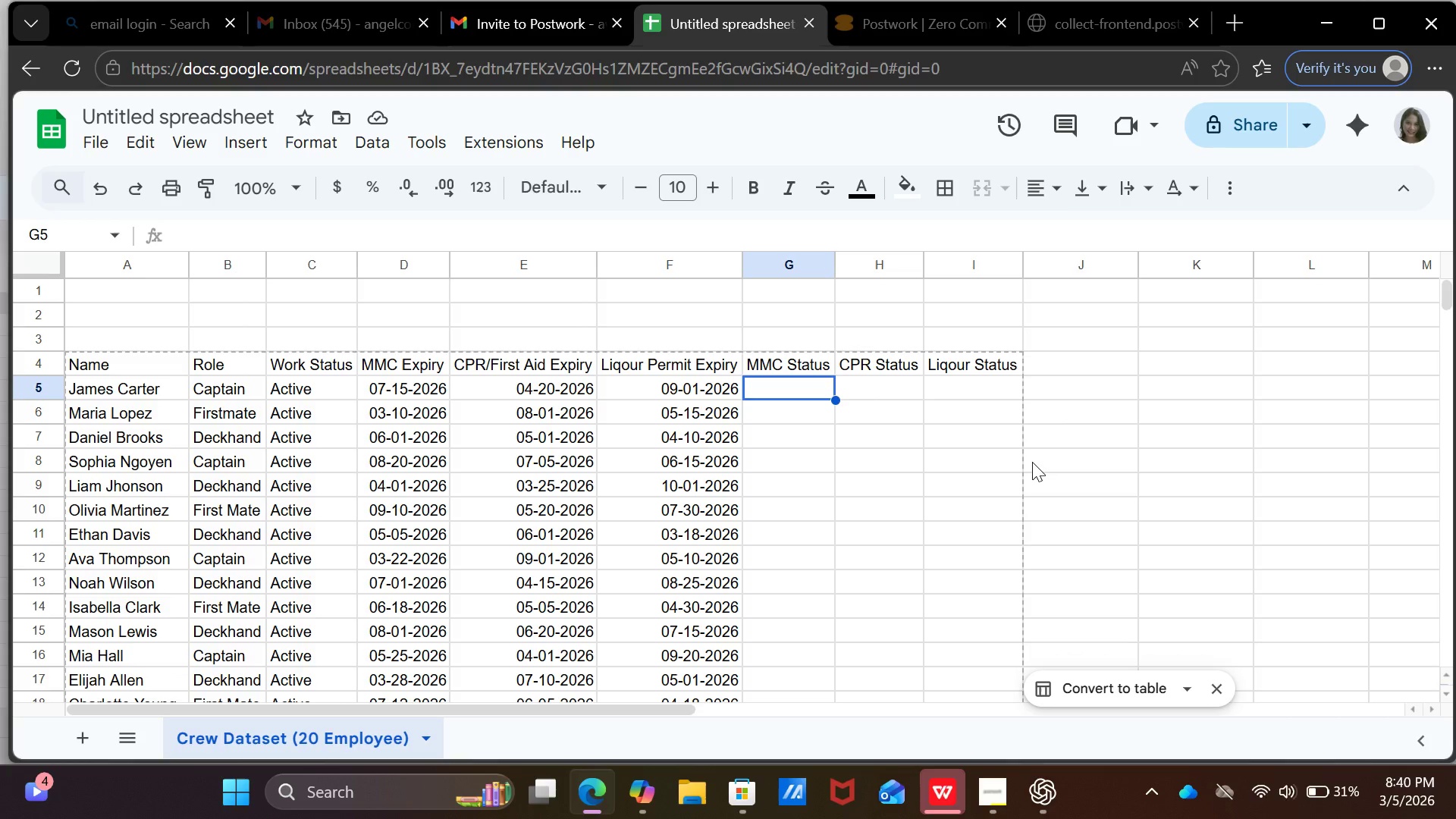 
type(=if )
key(Backspace)
 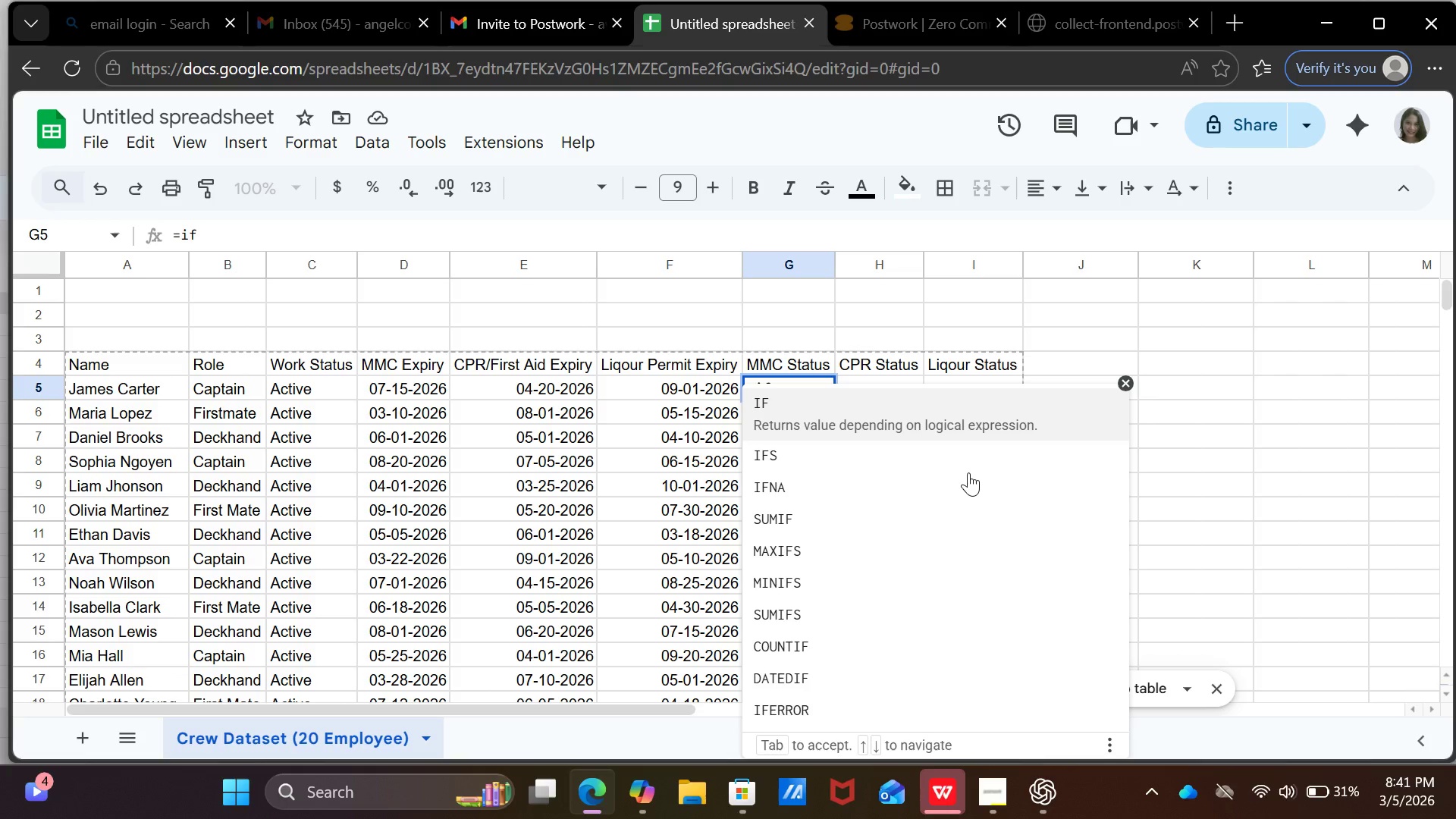 
wait(7.58)
 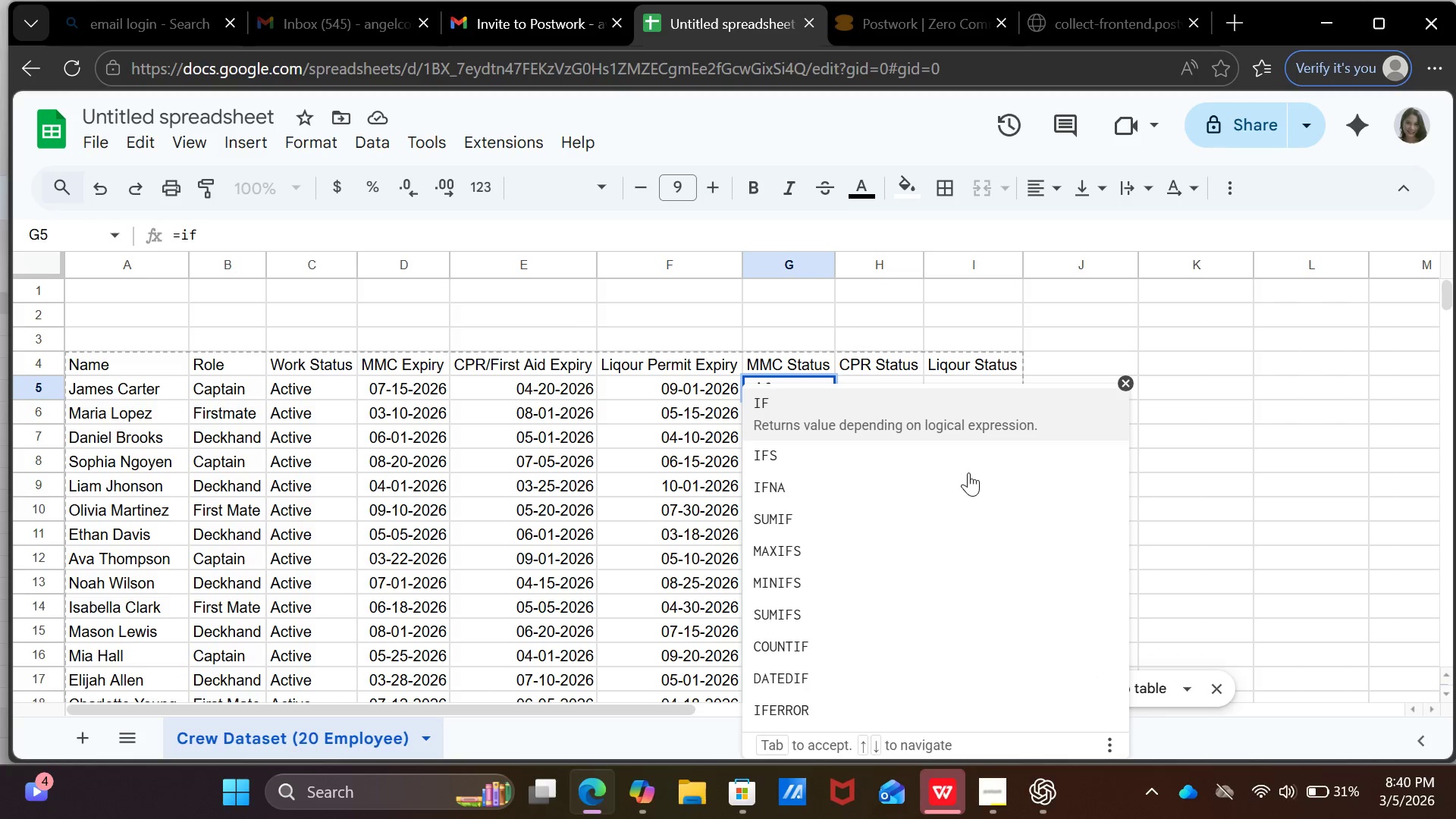 
type((d)
 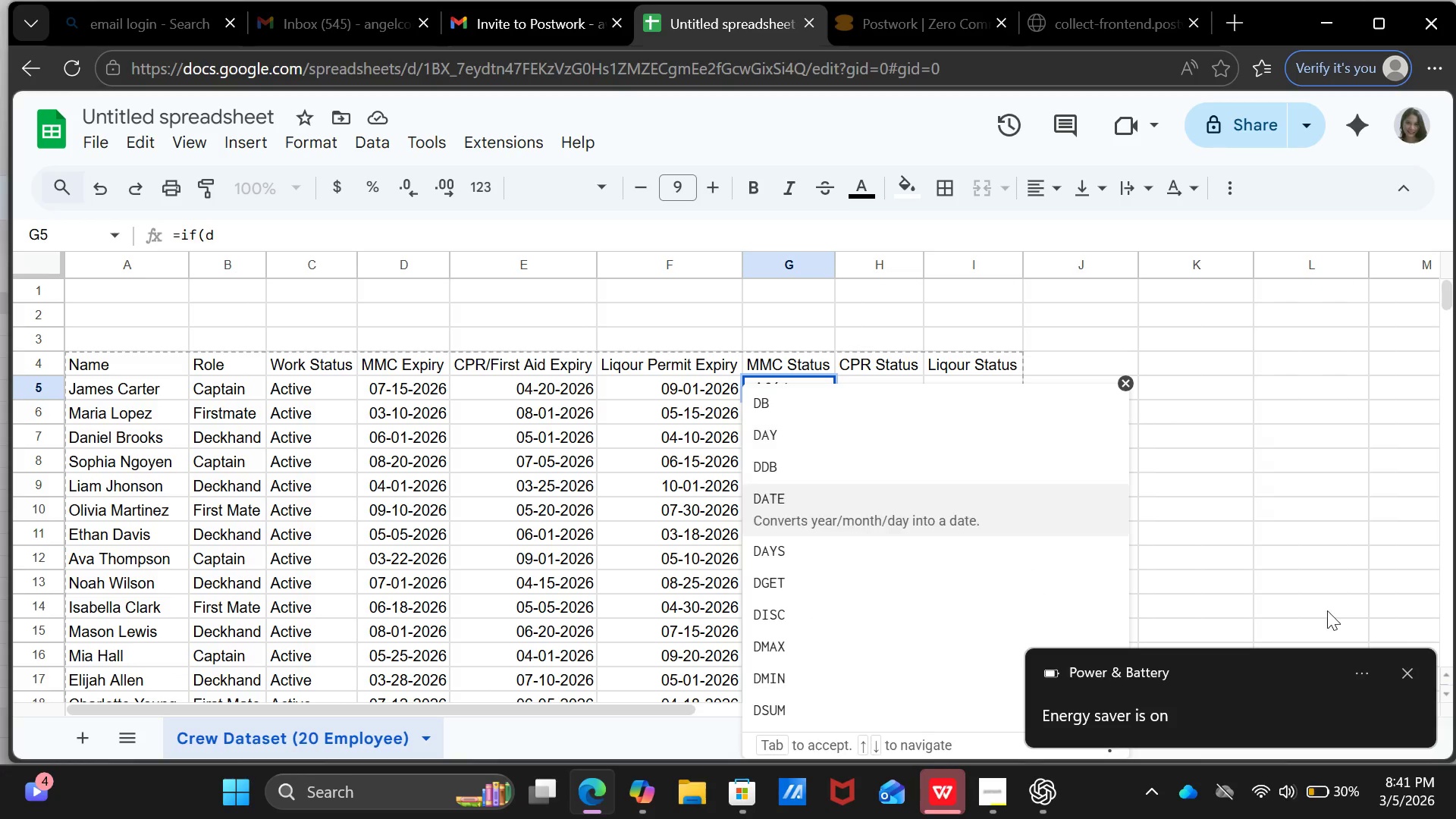 
wait(8.91)
 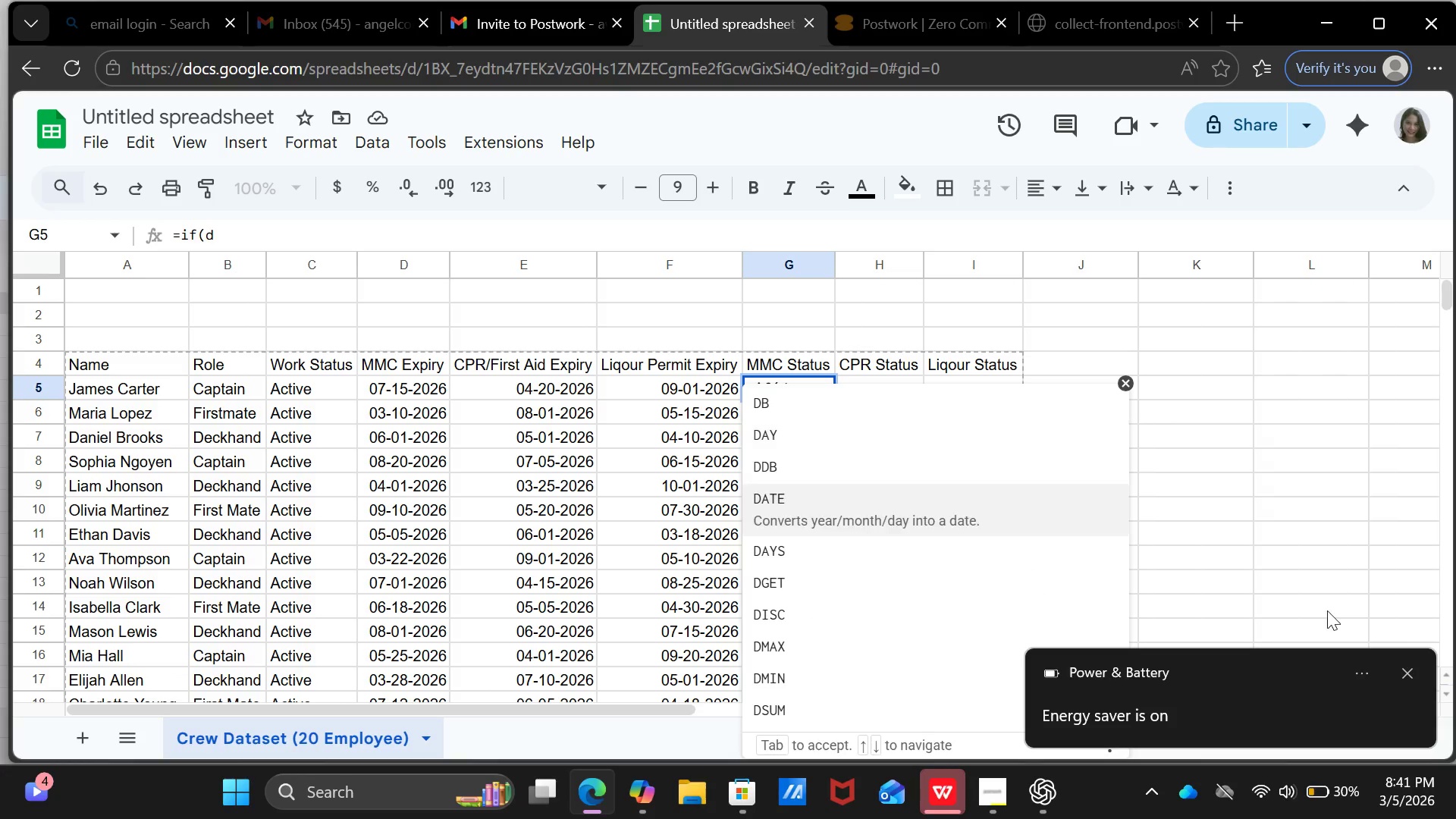 
left_click([1127, 378])
 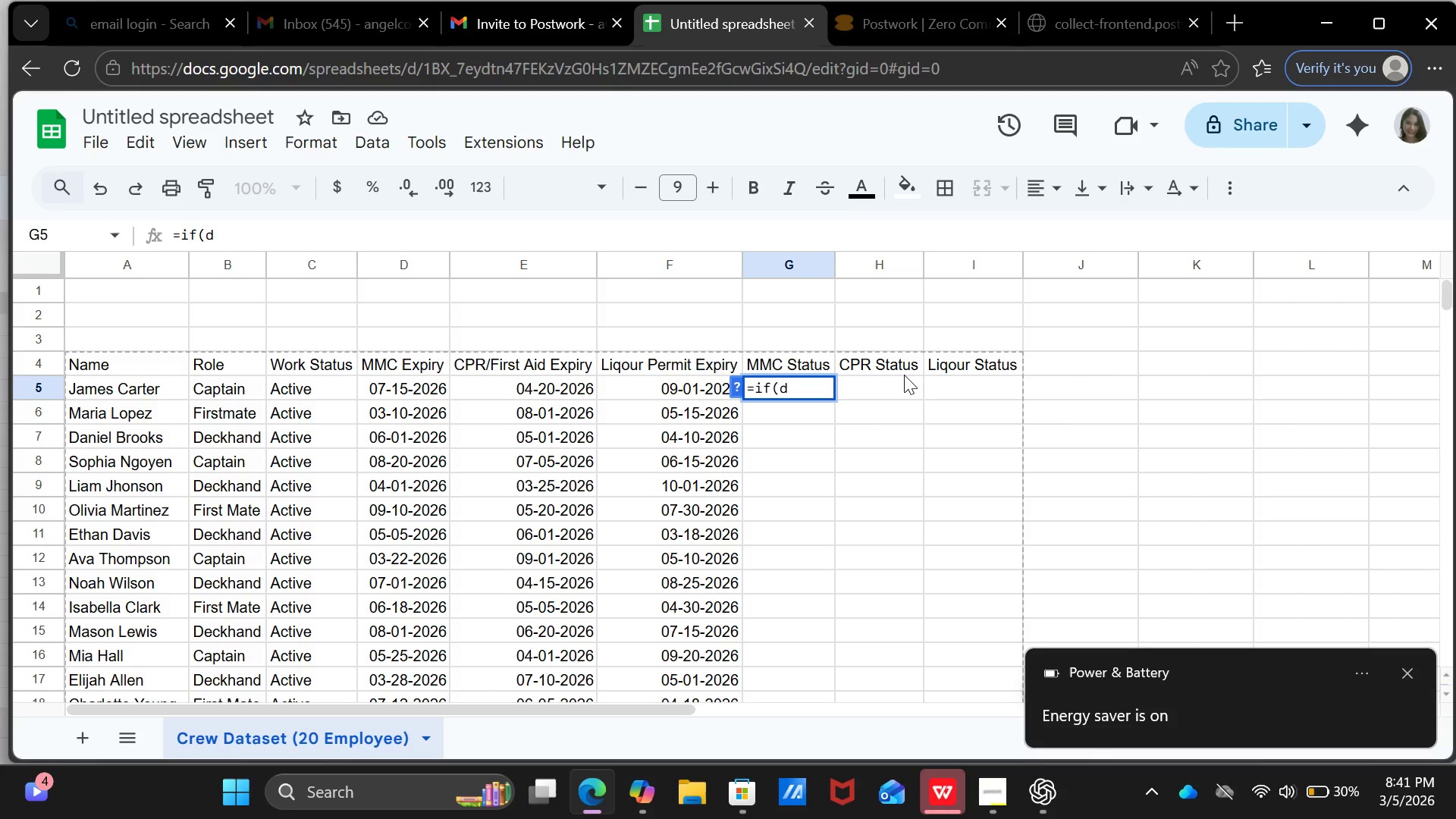 
key(Backspace)
 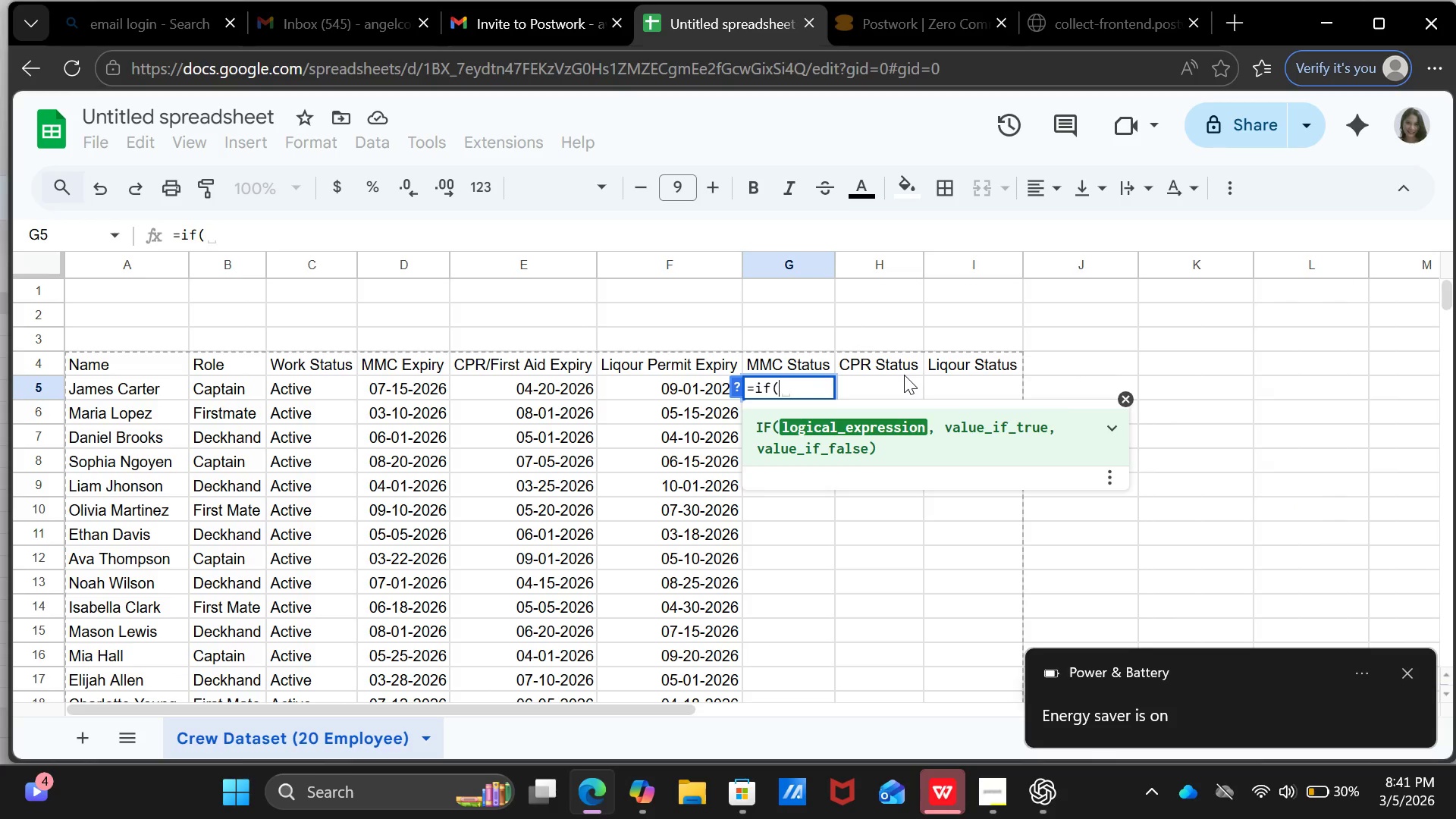 
key(CapsLock)
 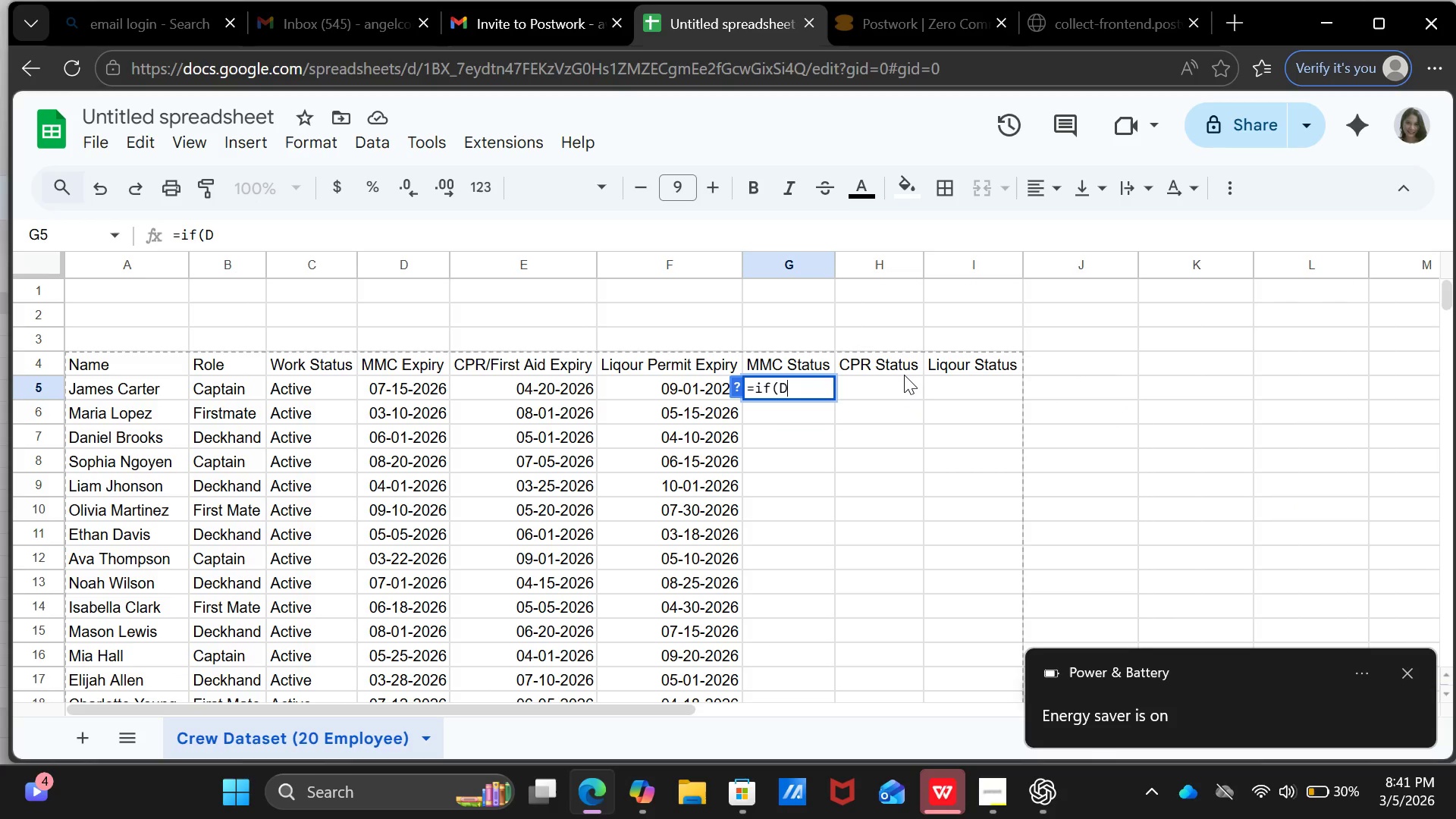 
key(D)
 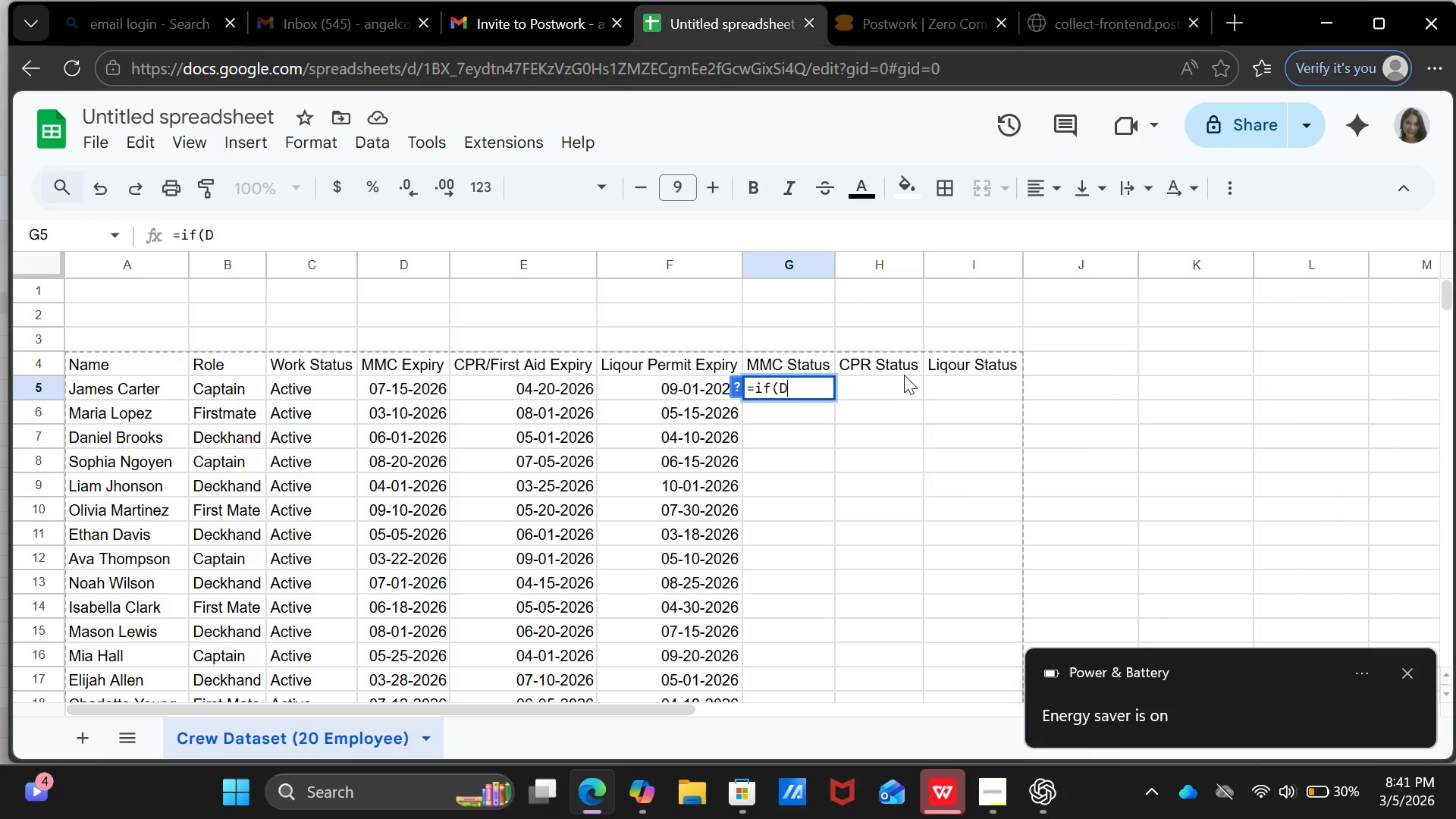 
key(CapsLock)
 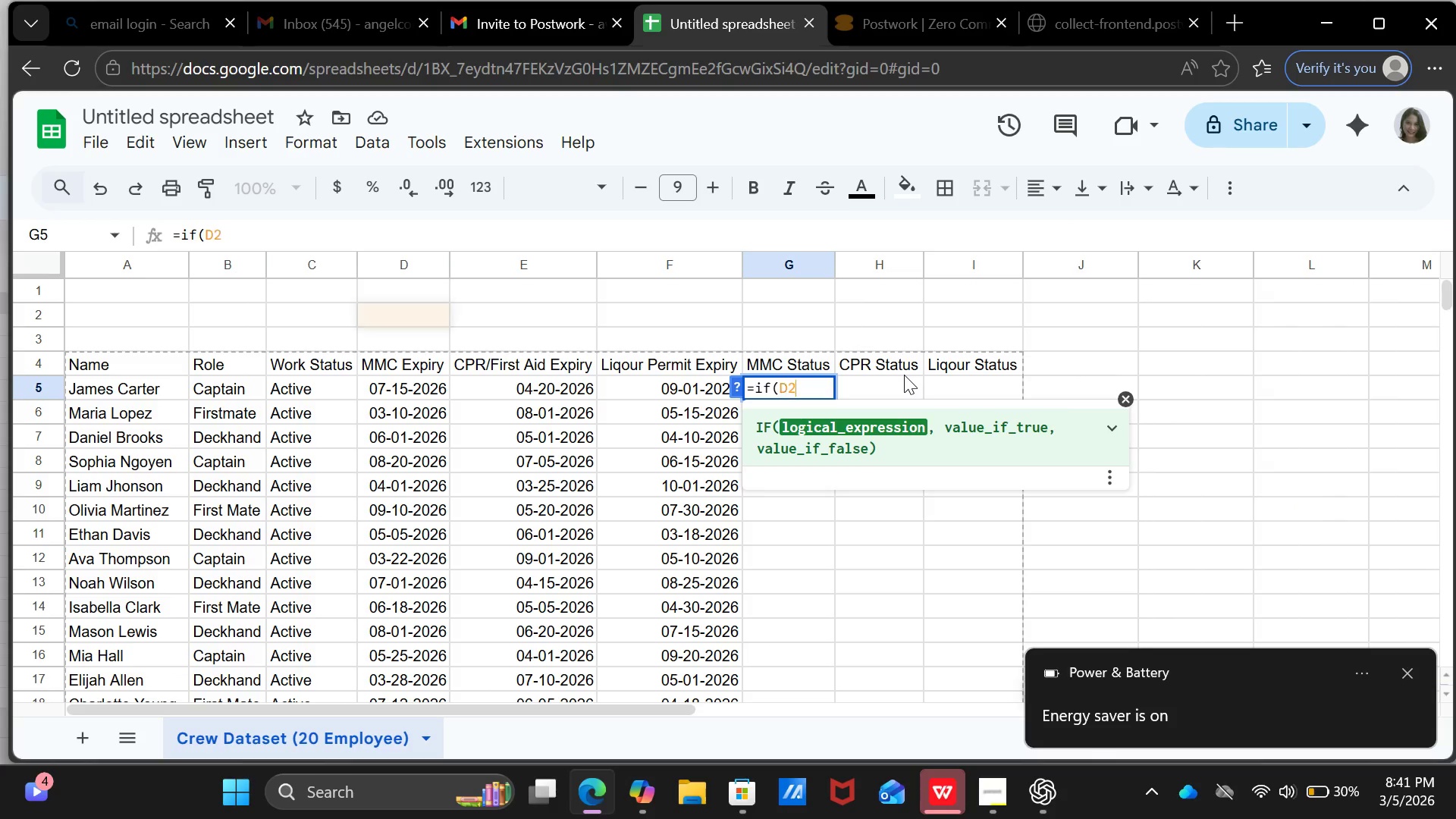 
key(2)
 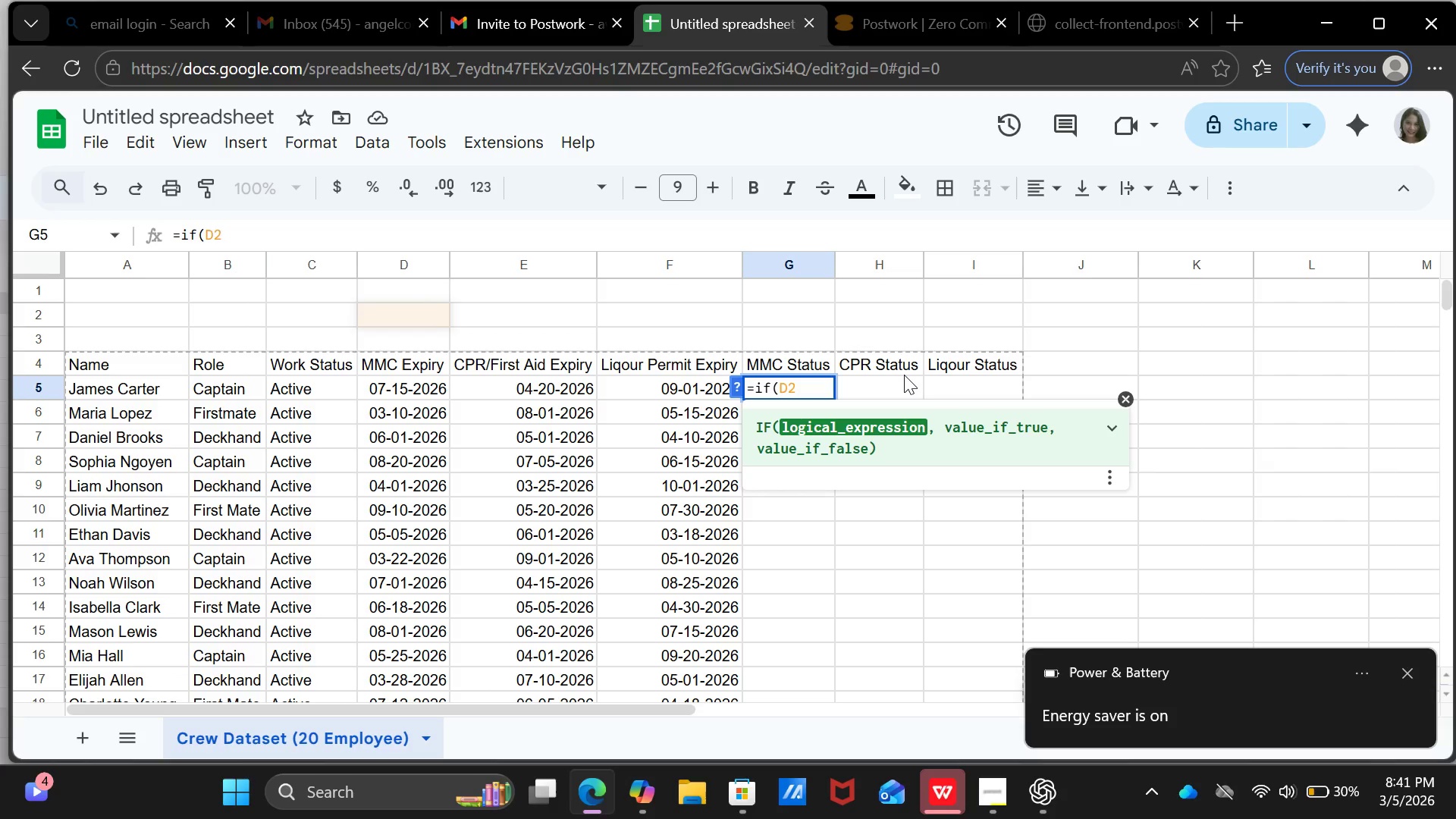 
wait(6.73)
 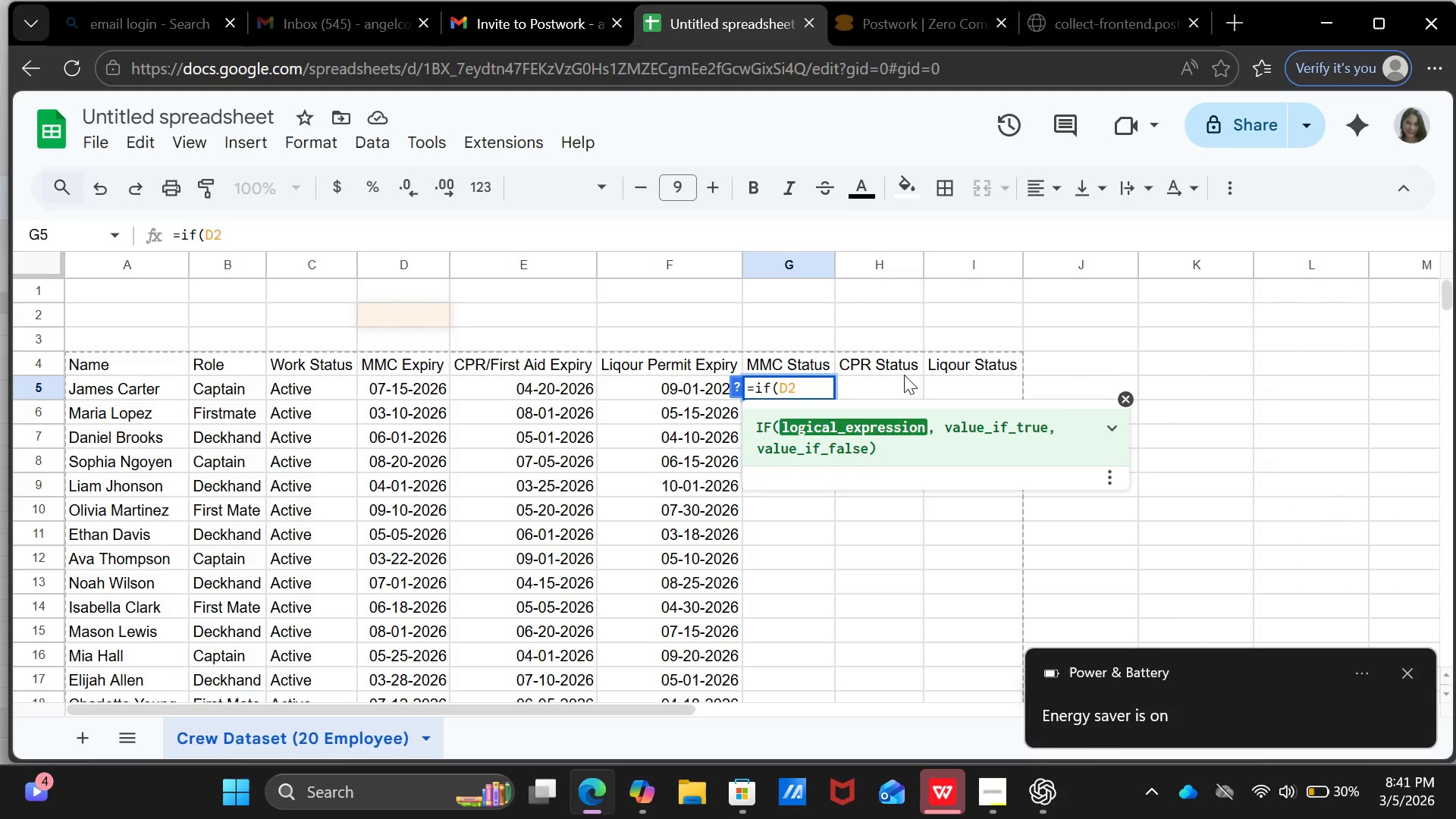 
key(Shift+ShiftRight)
 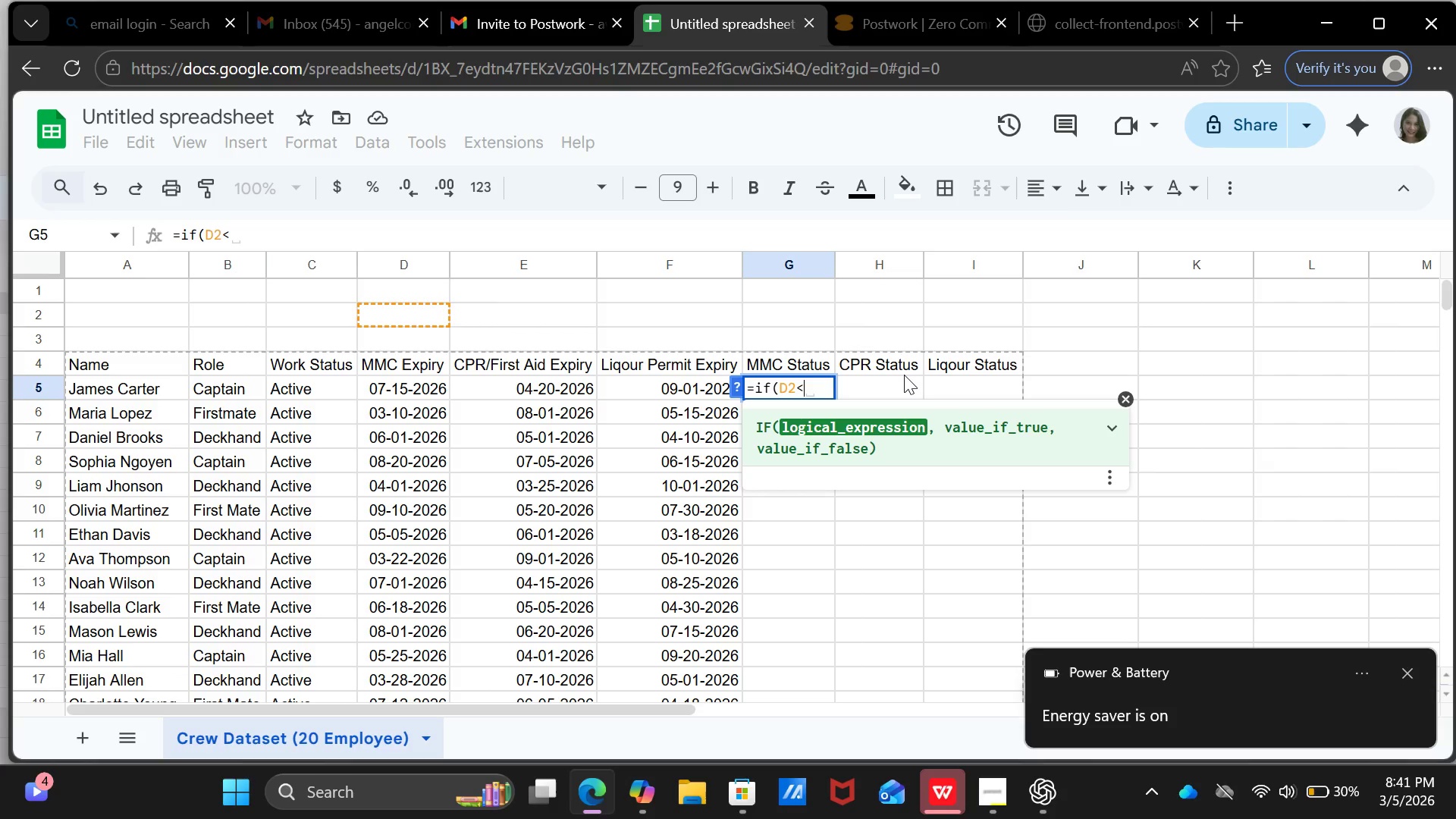 
key(Shift+Comma)
 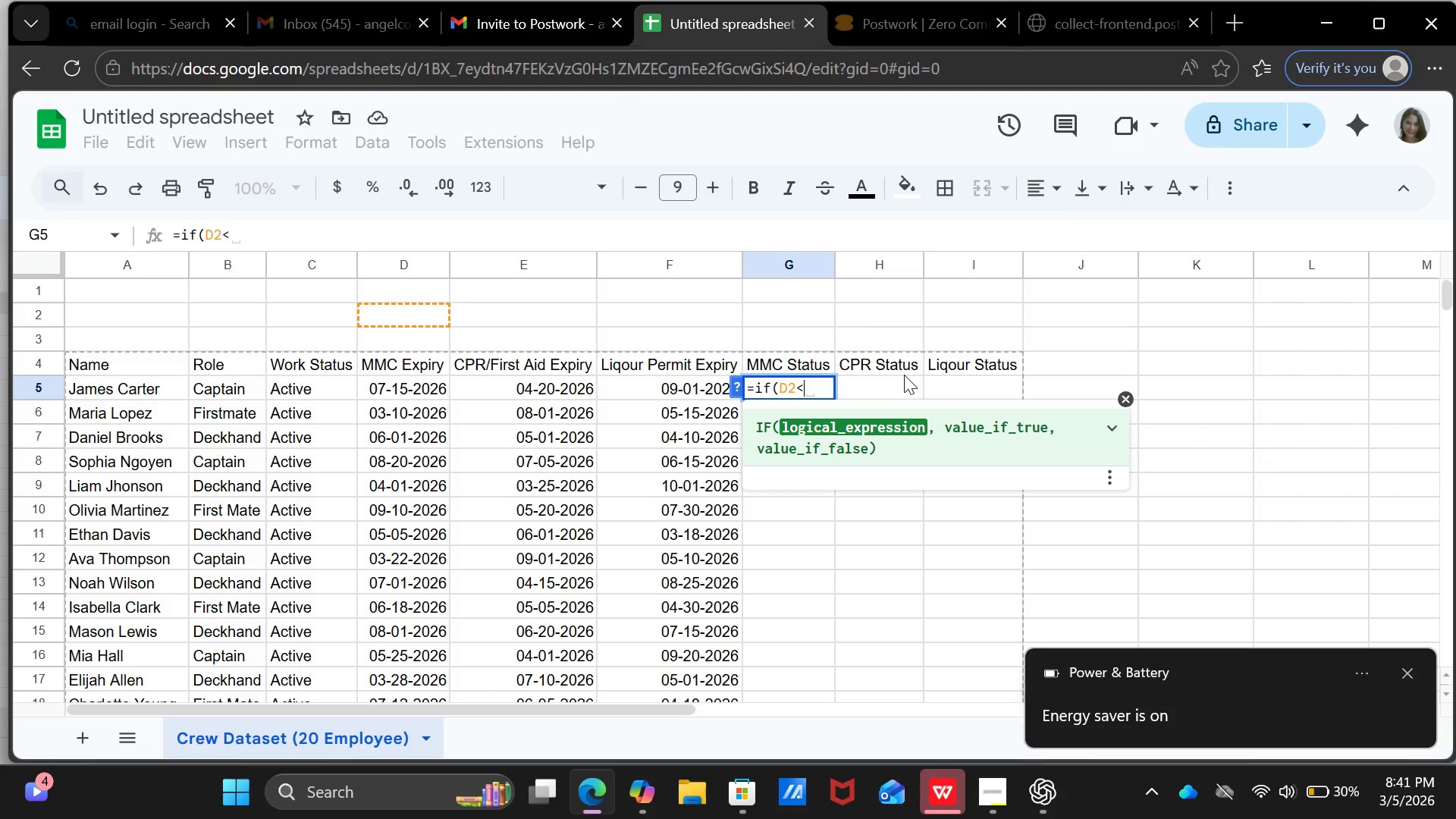 
type(TODAY)
 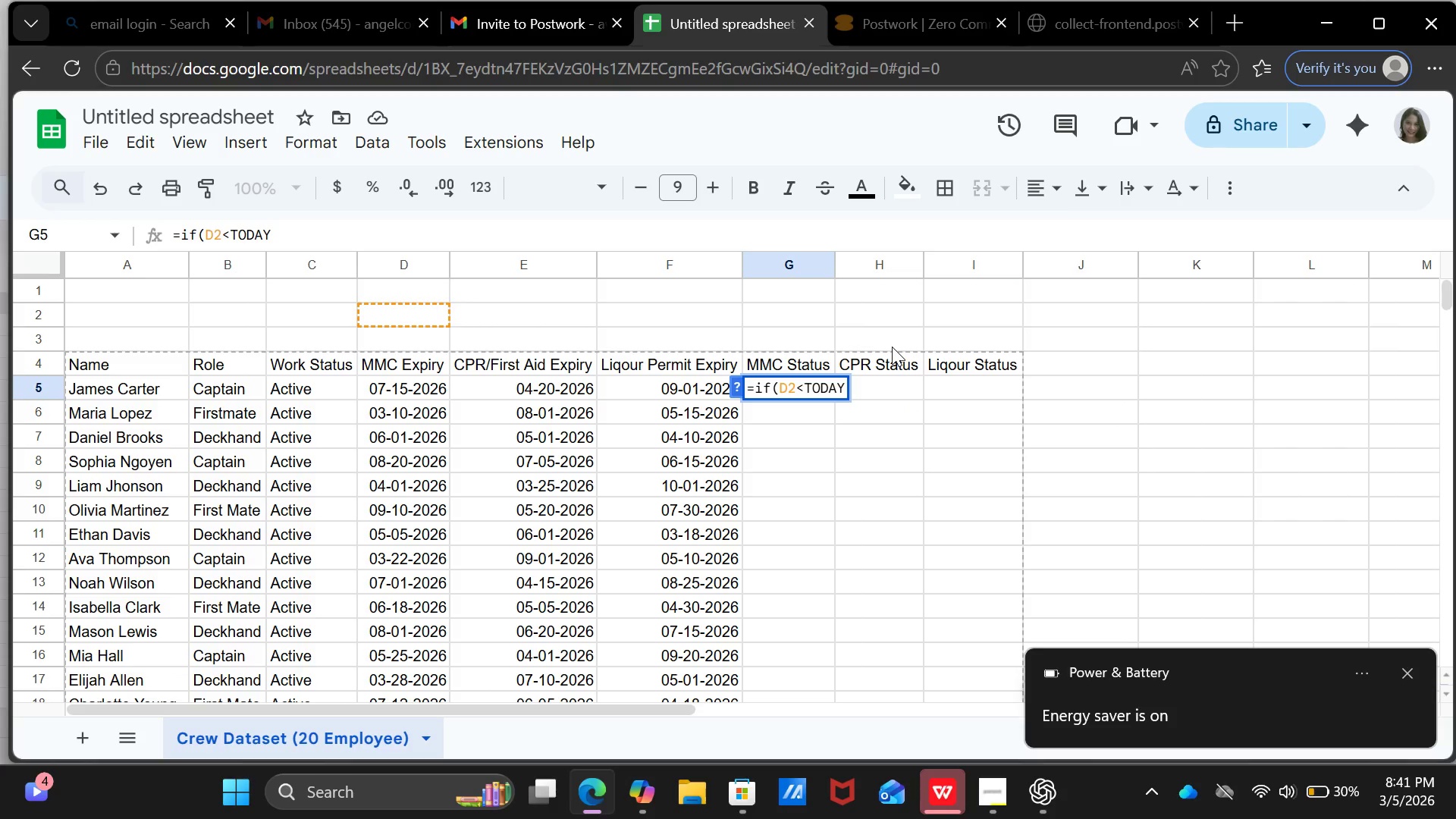 
type(())
 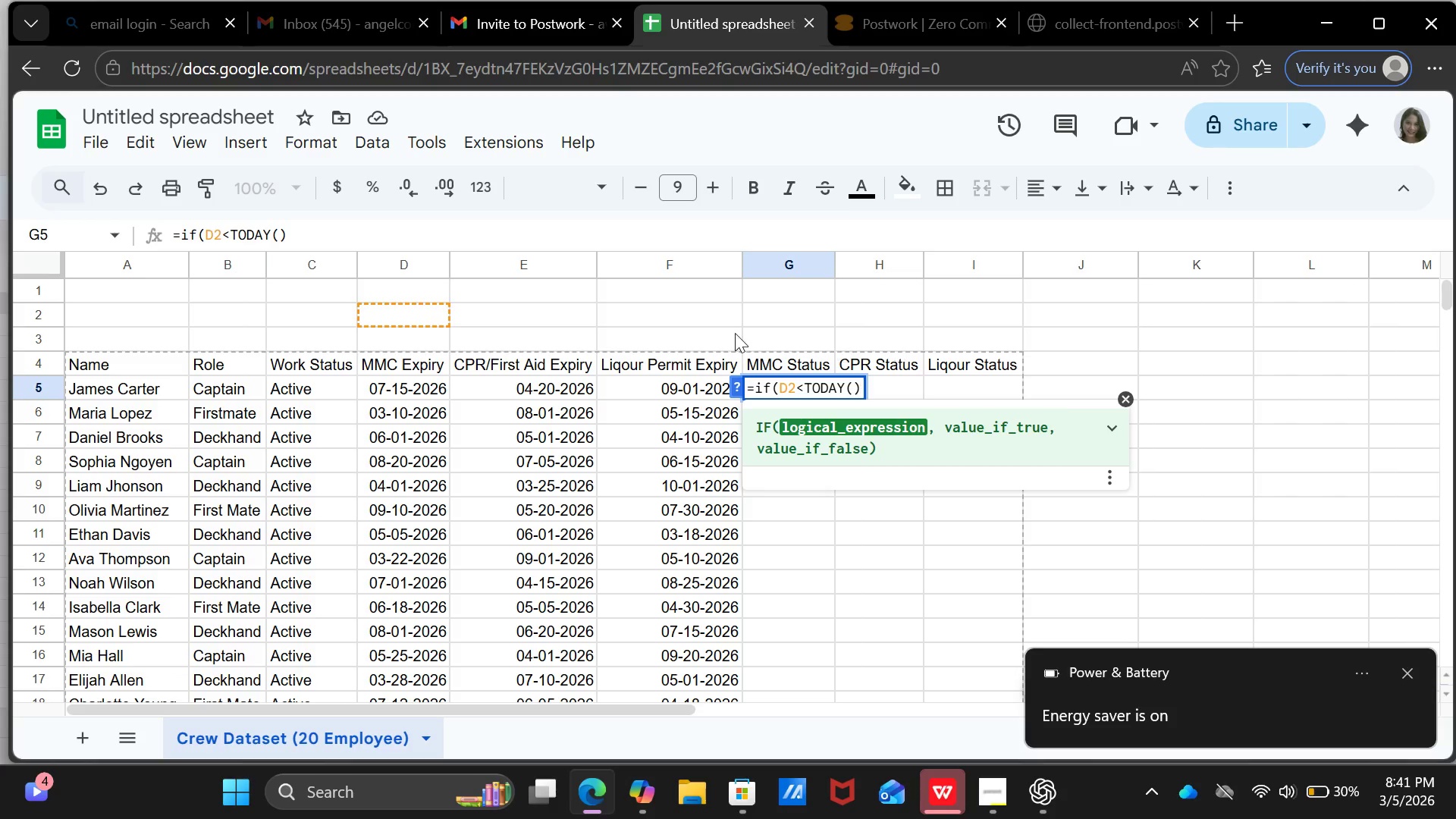 
type(,"e)
key(Backspace)
type(Expired)
 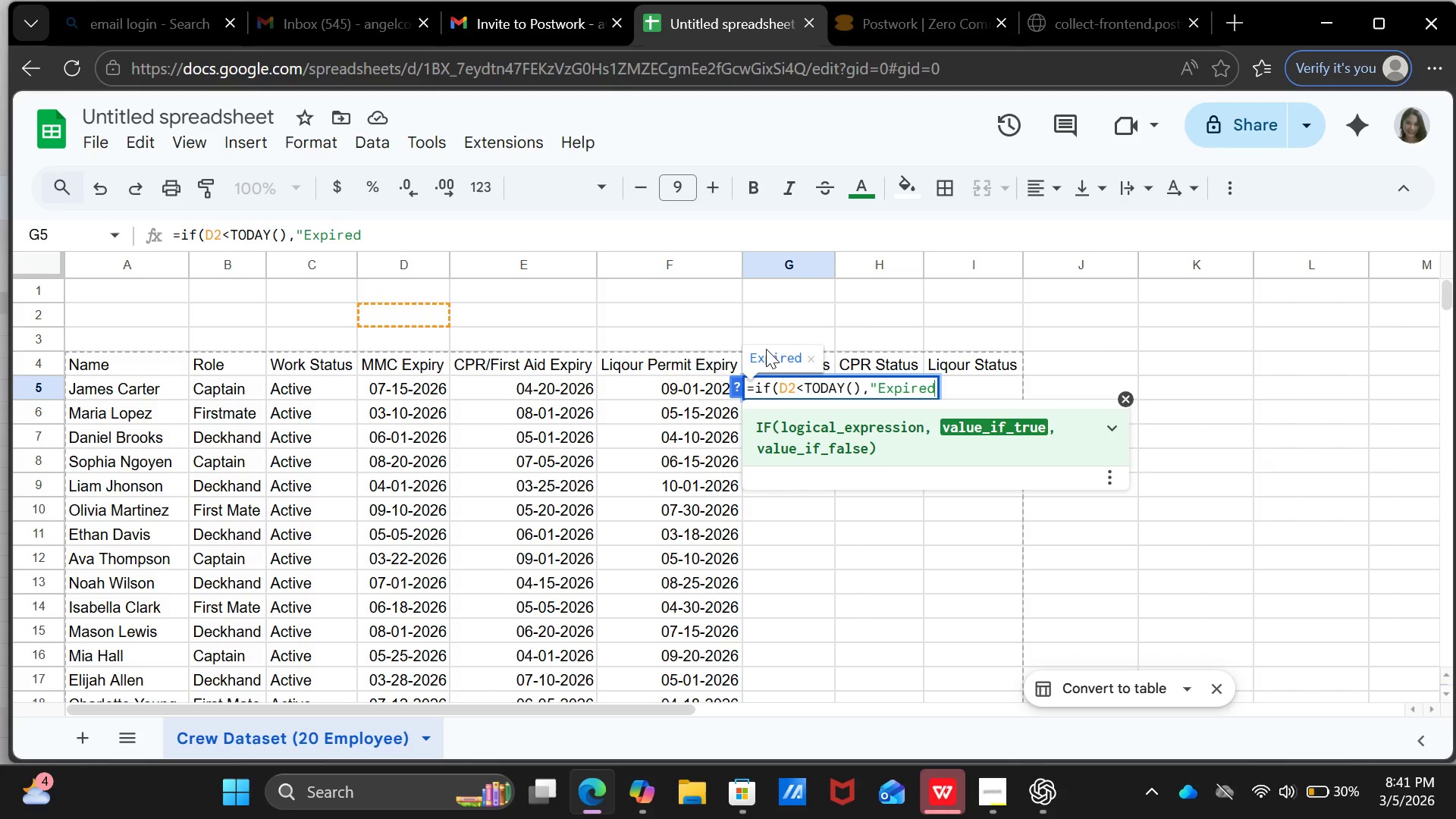 
key(Shift+ShiftRight)
 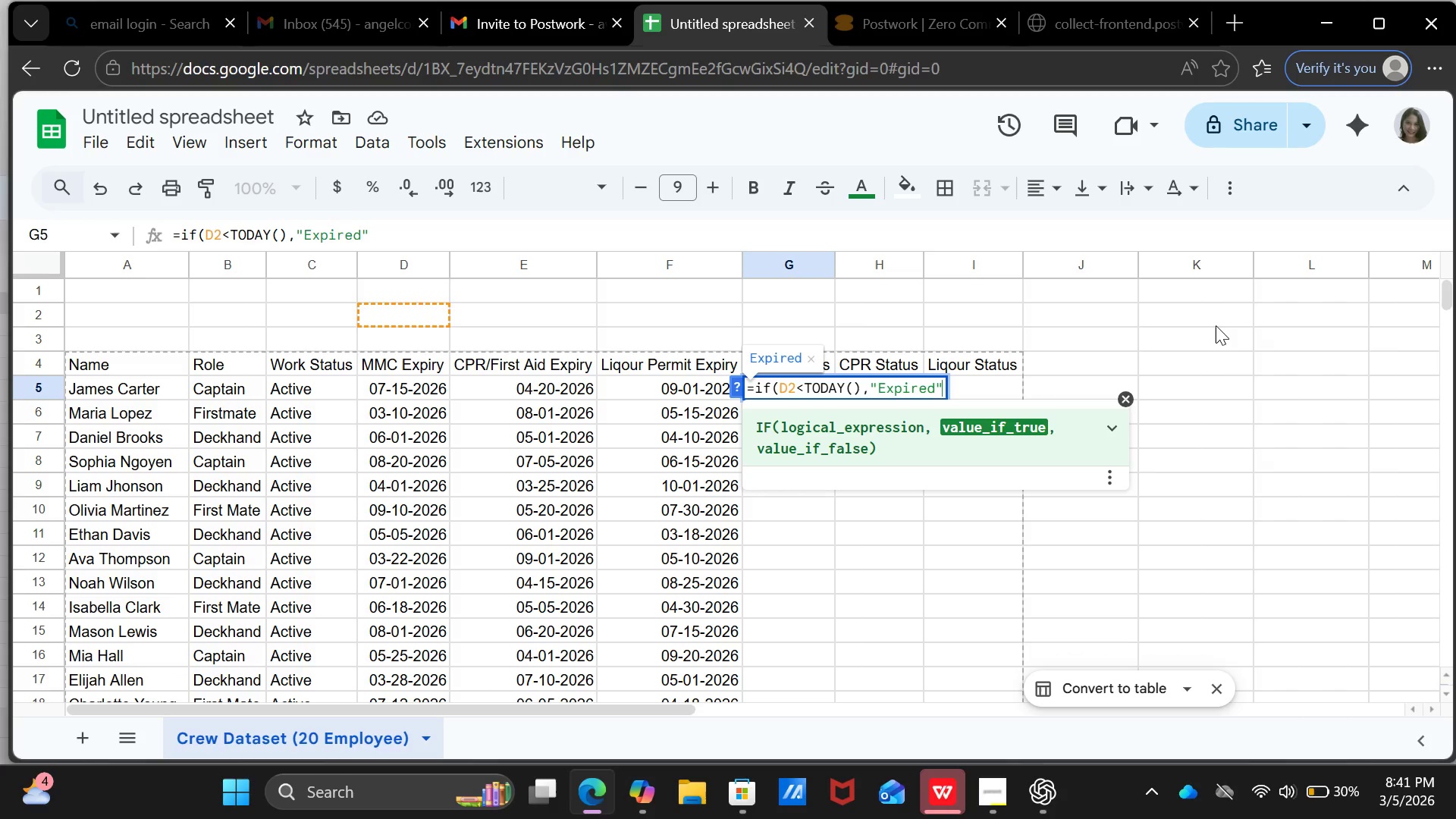 
key(Shift+Quote)
 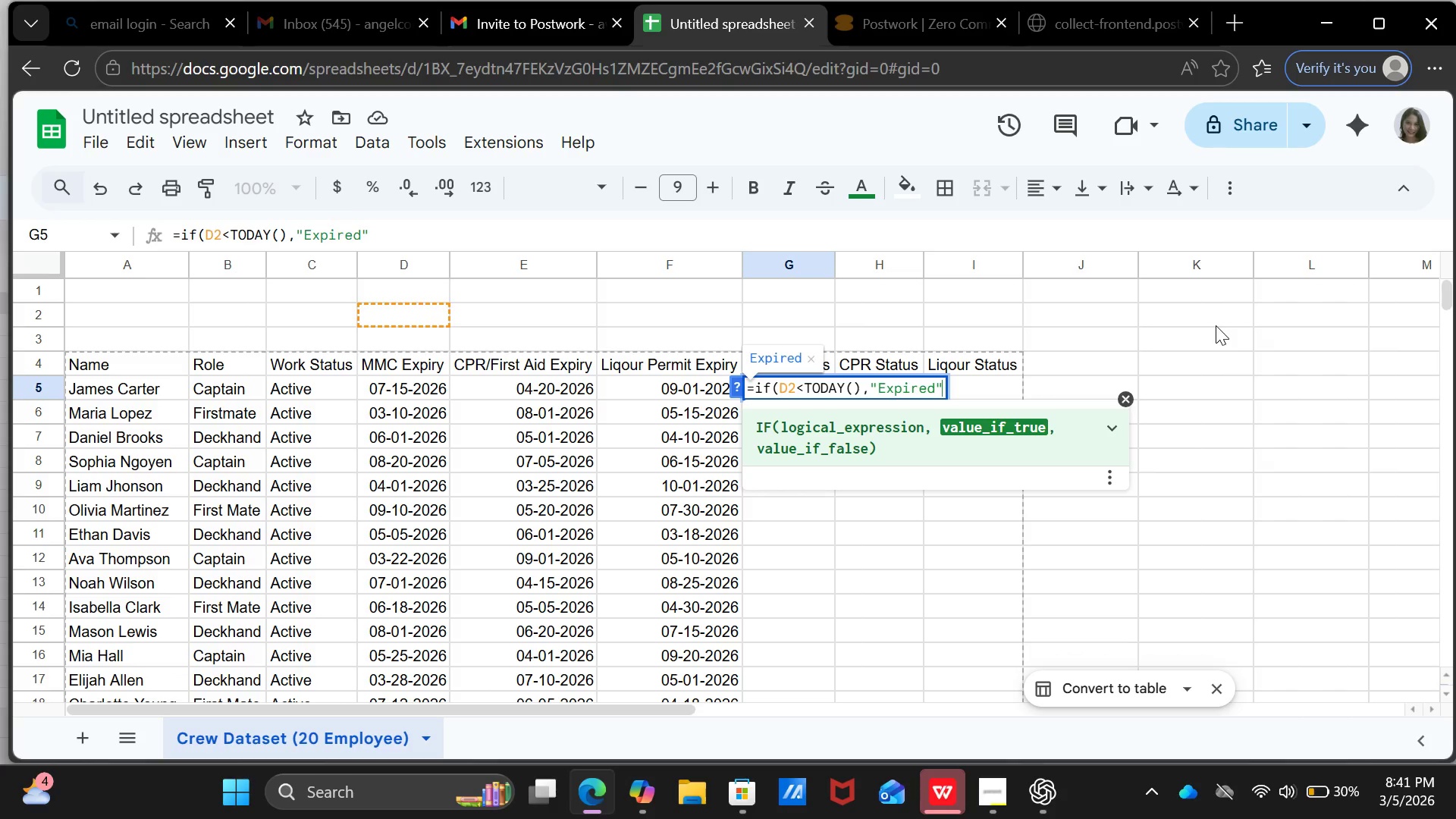 
key(Comma)
 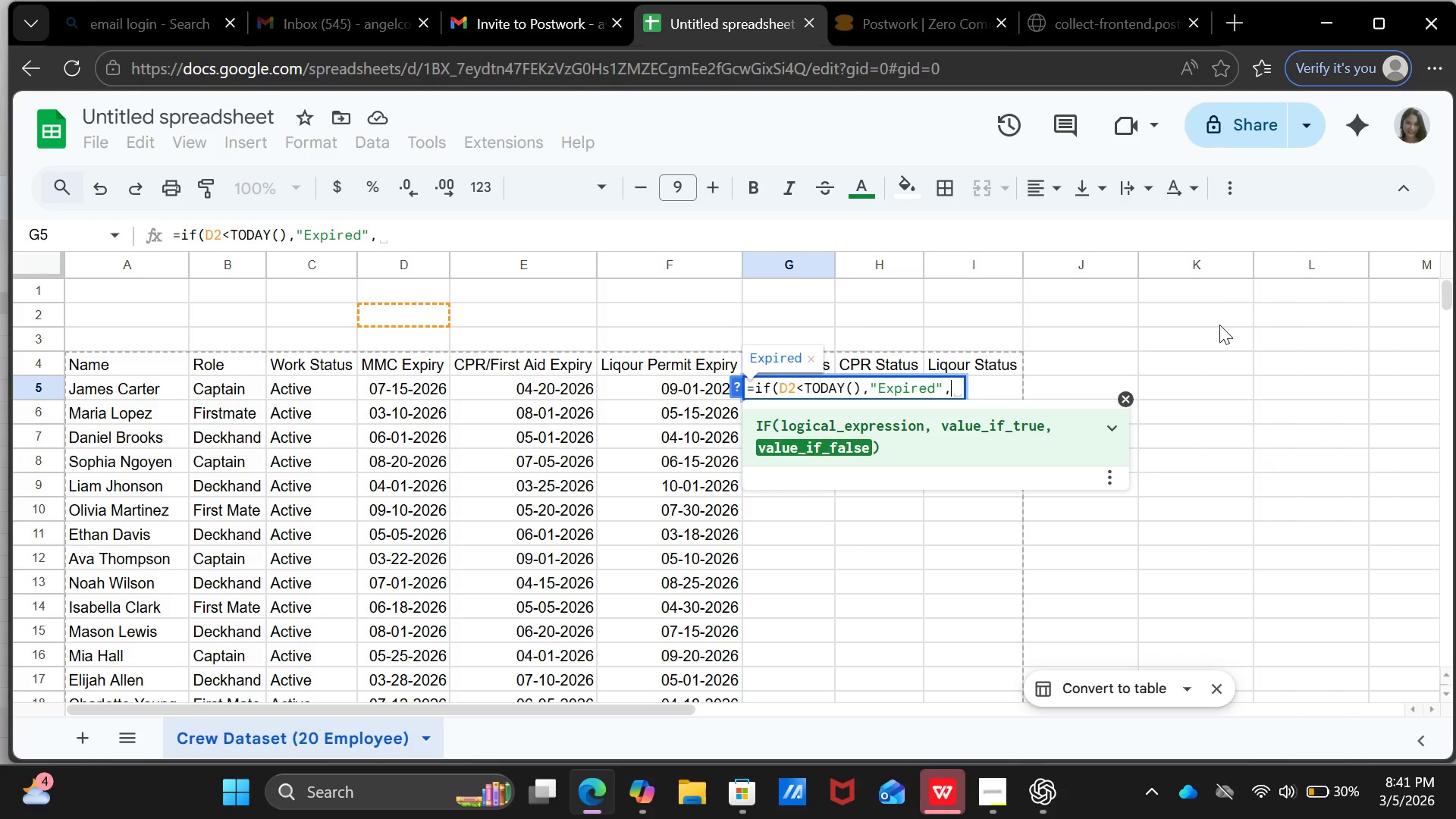 
left_click([1219, 325])
 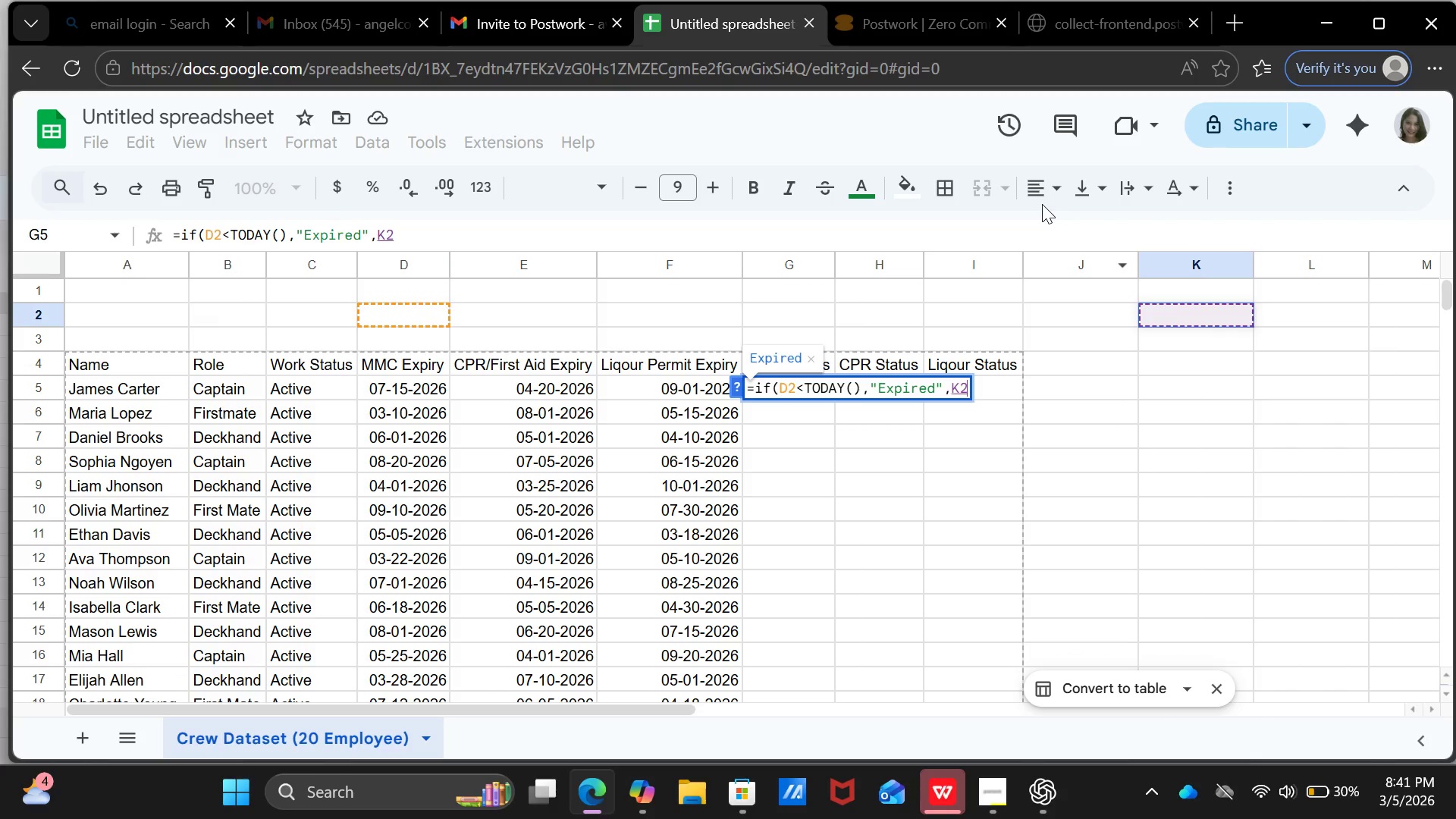 
type(if)
key(Backspace)
key(Backspace)
key(Backspace)
key(Backspace)
 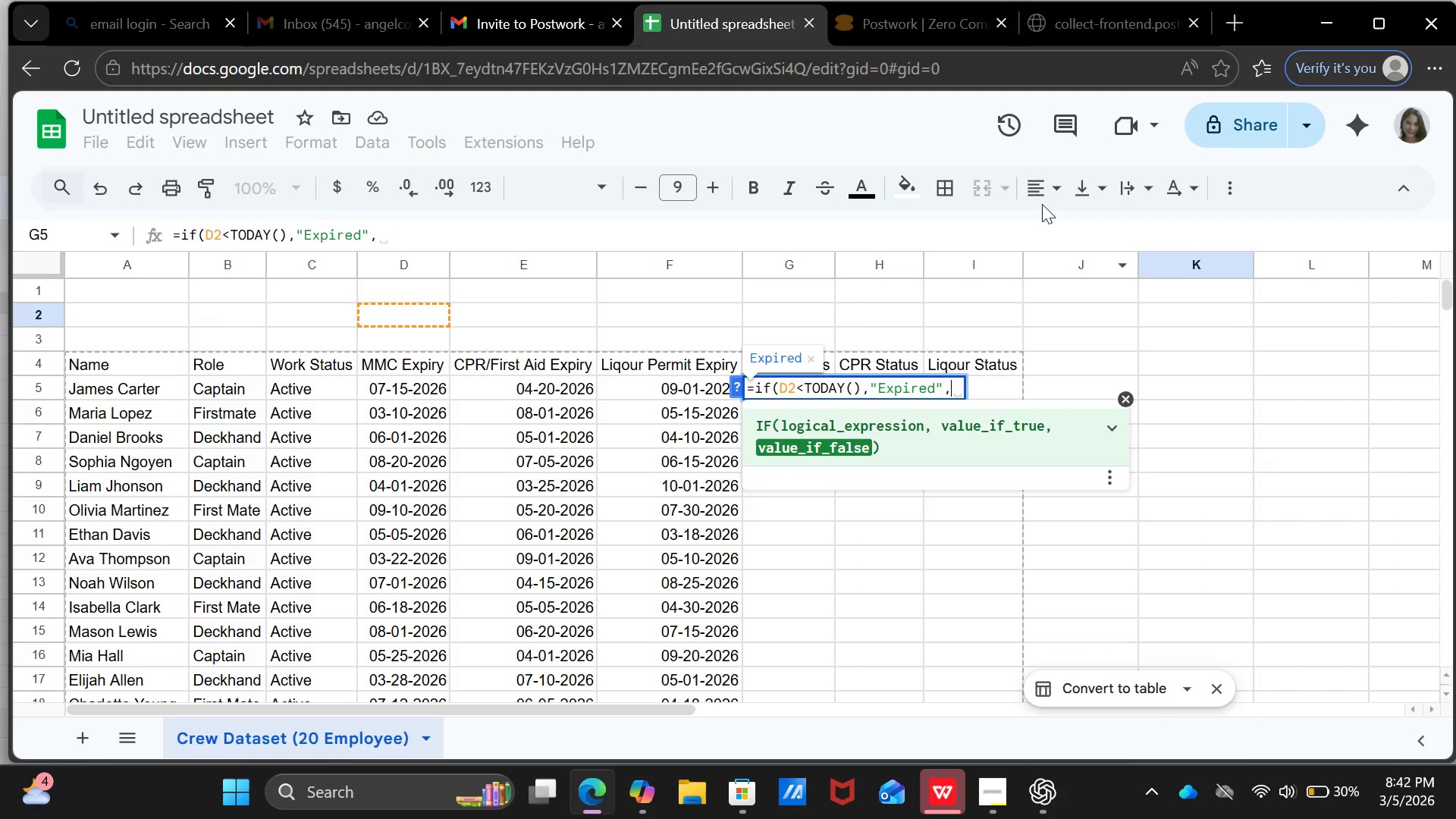 
type(if)
 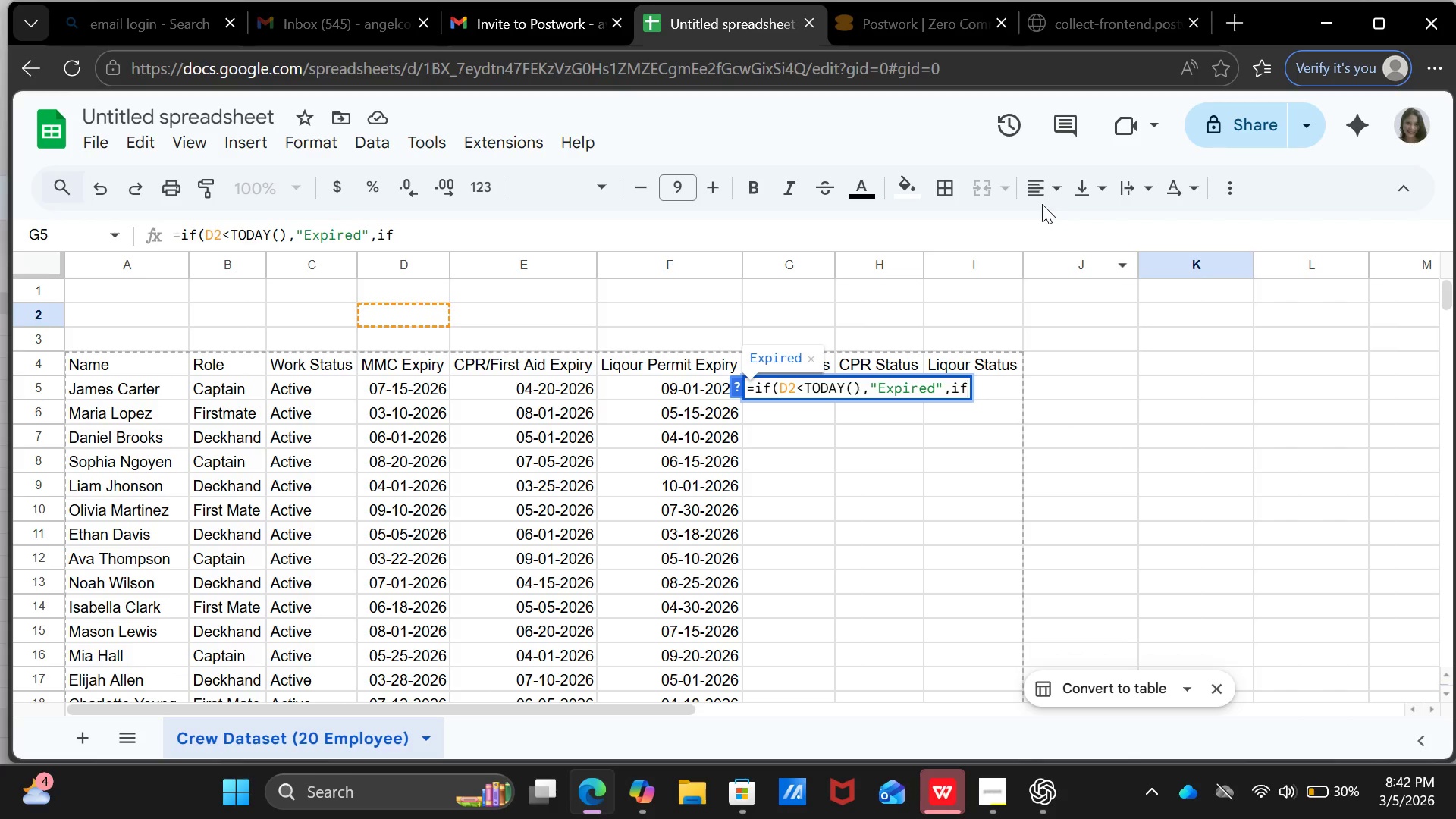 
type((D2)
 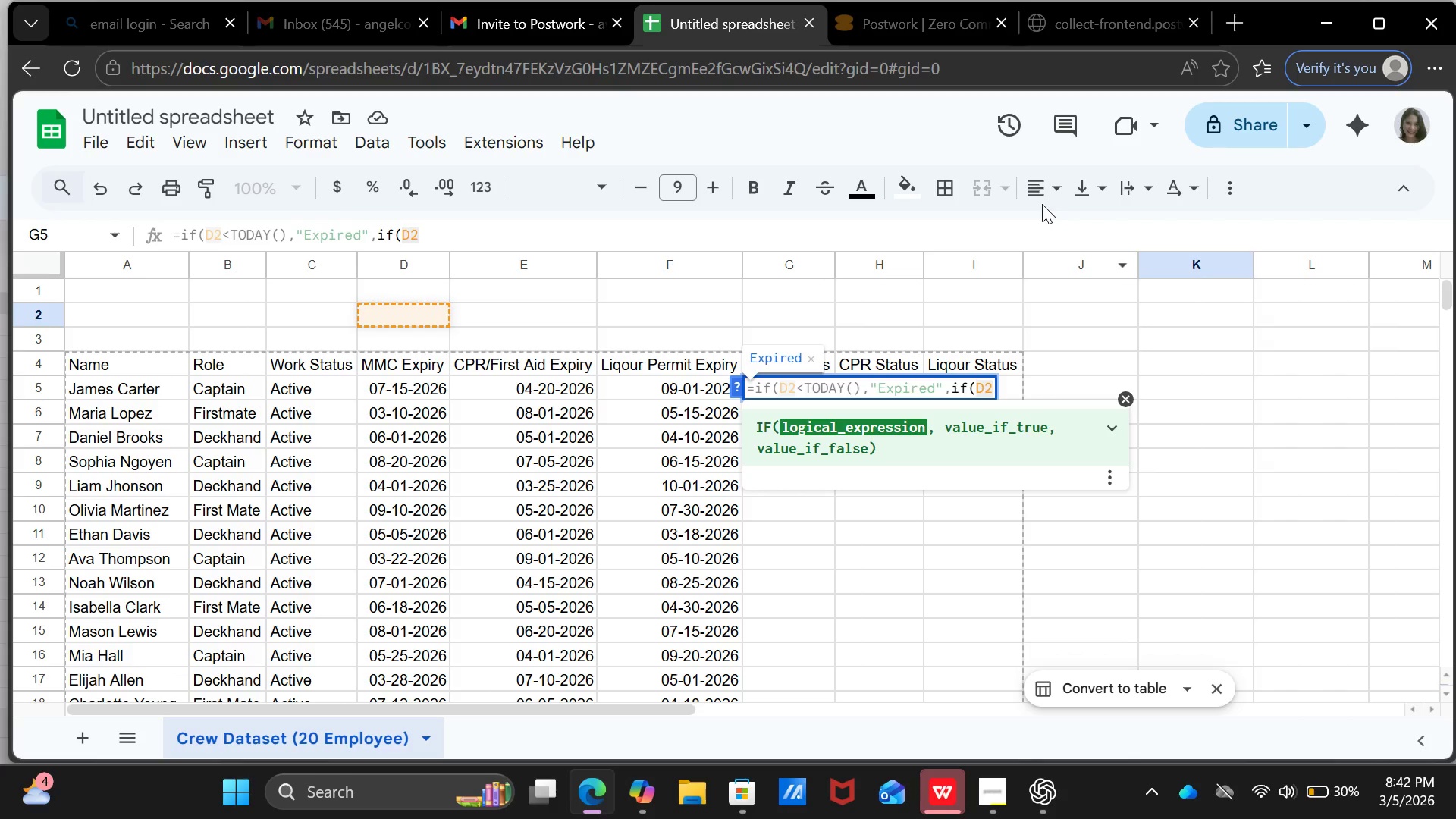 
wait(15.19)
 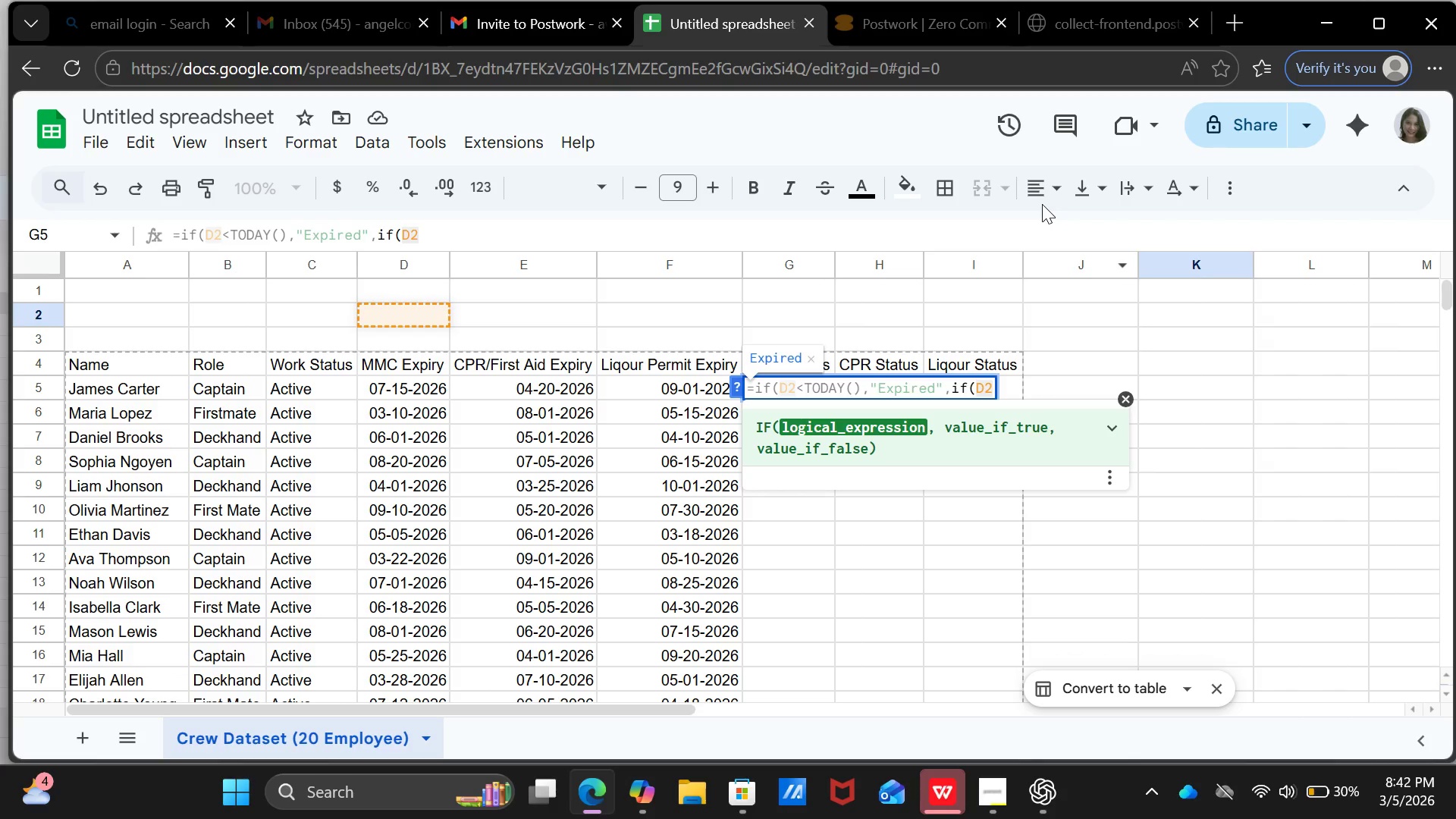 
key(Shift+ShiftRight)
 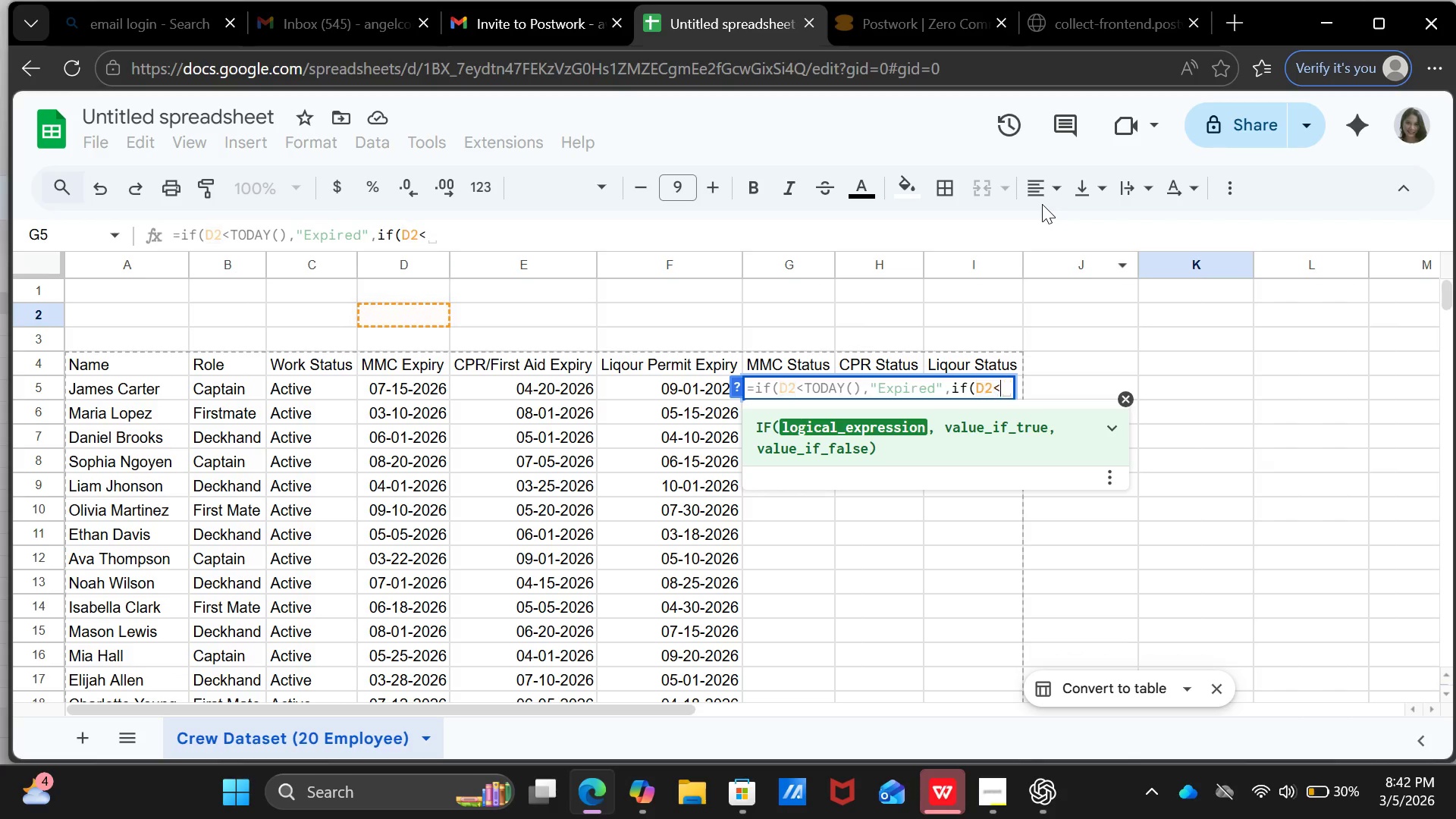 
key(Shift+Comma)
 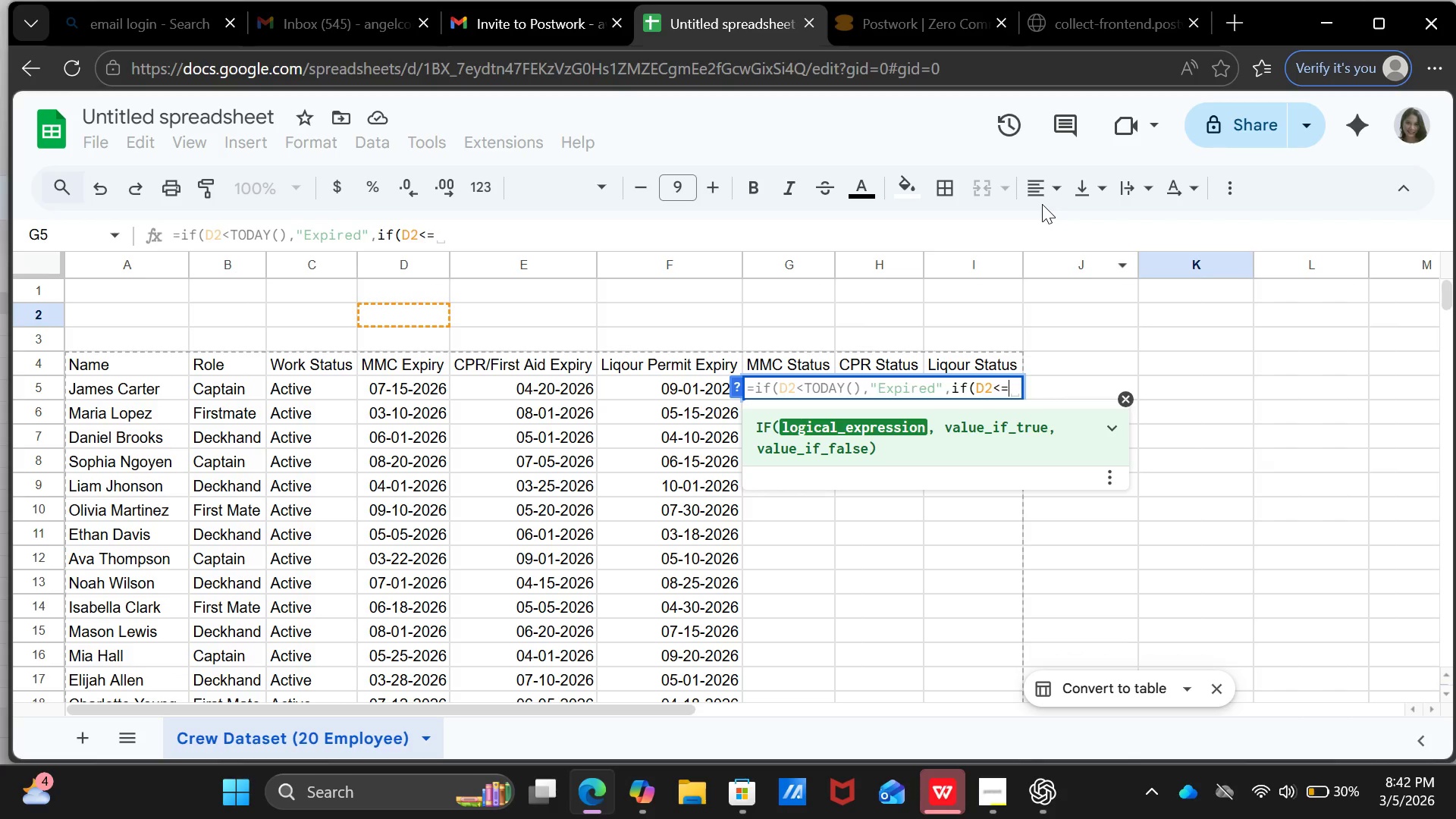 
key(Equal)
 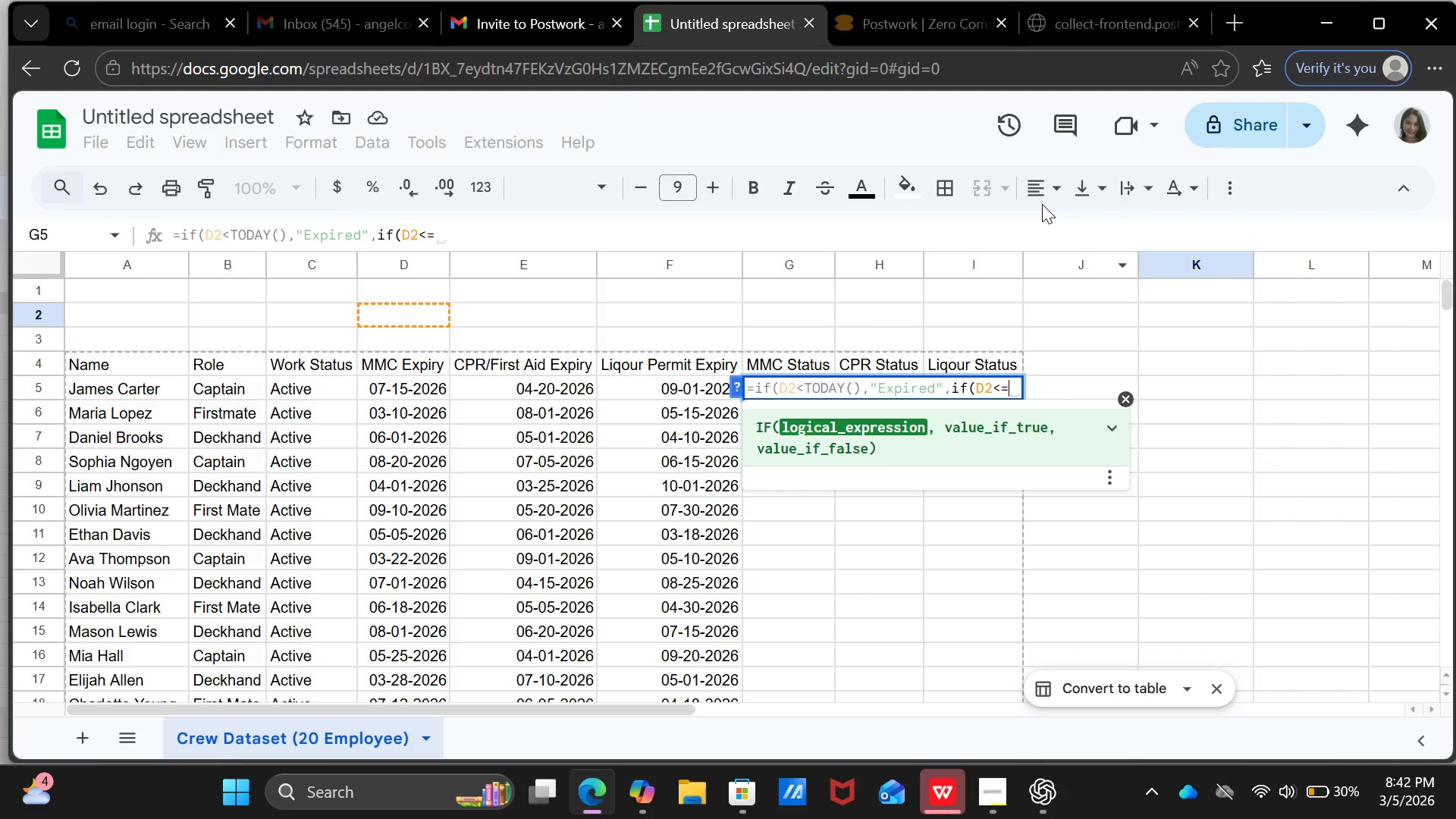 
type(TODAY)
 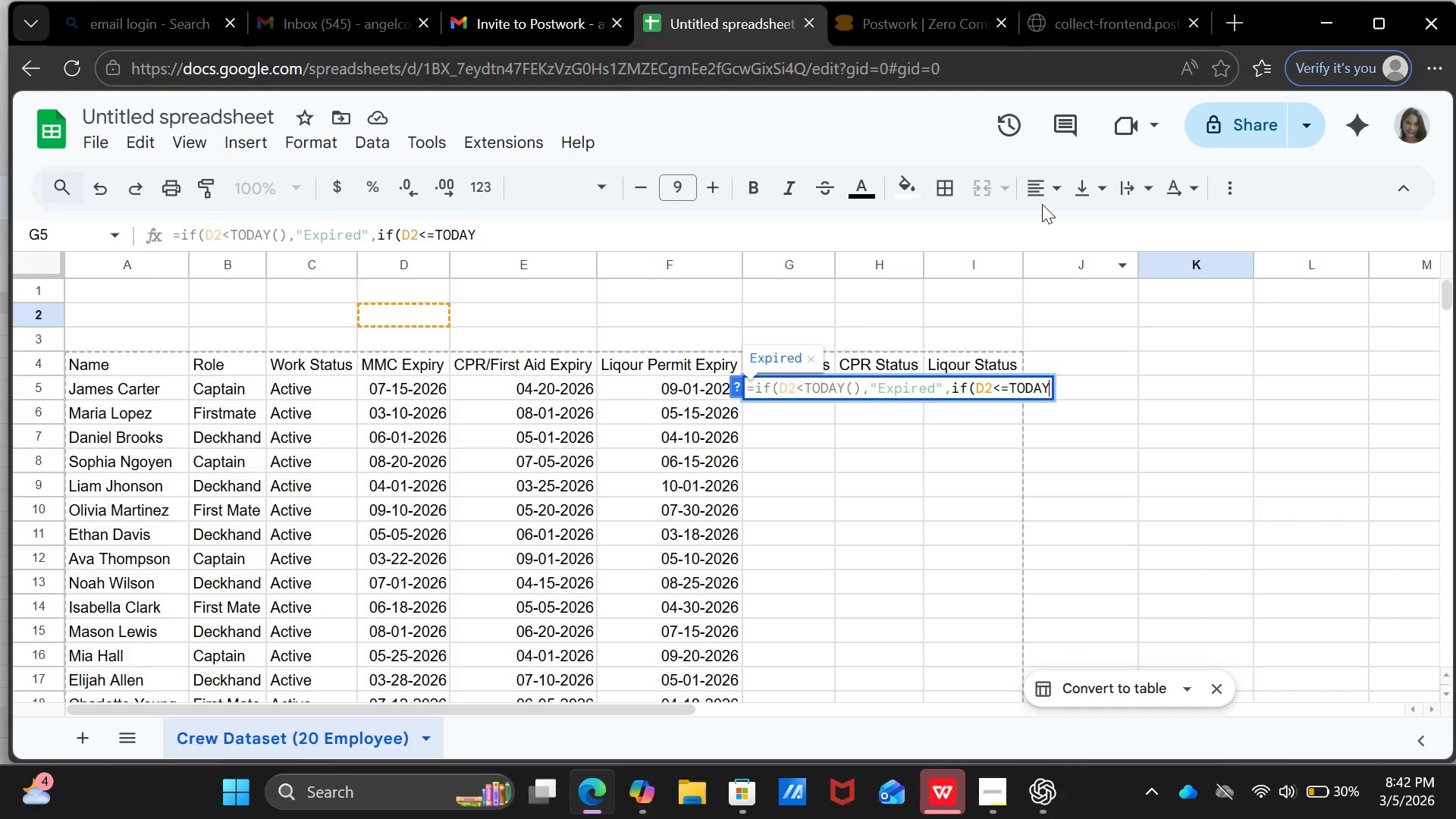 
hold_key(key=9, duration=0.33)
 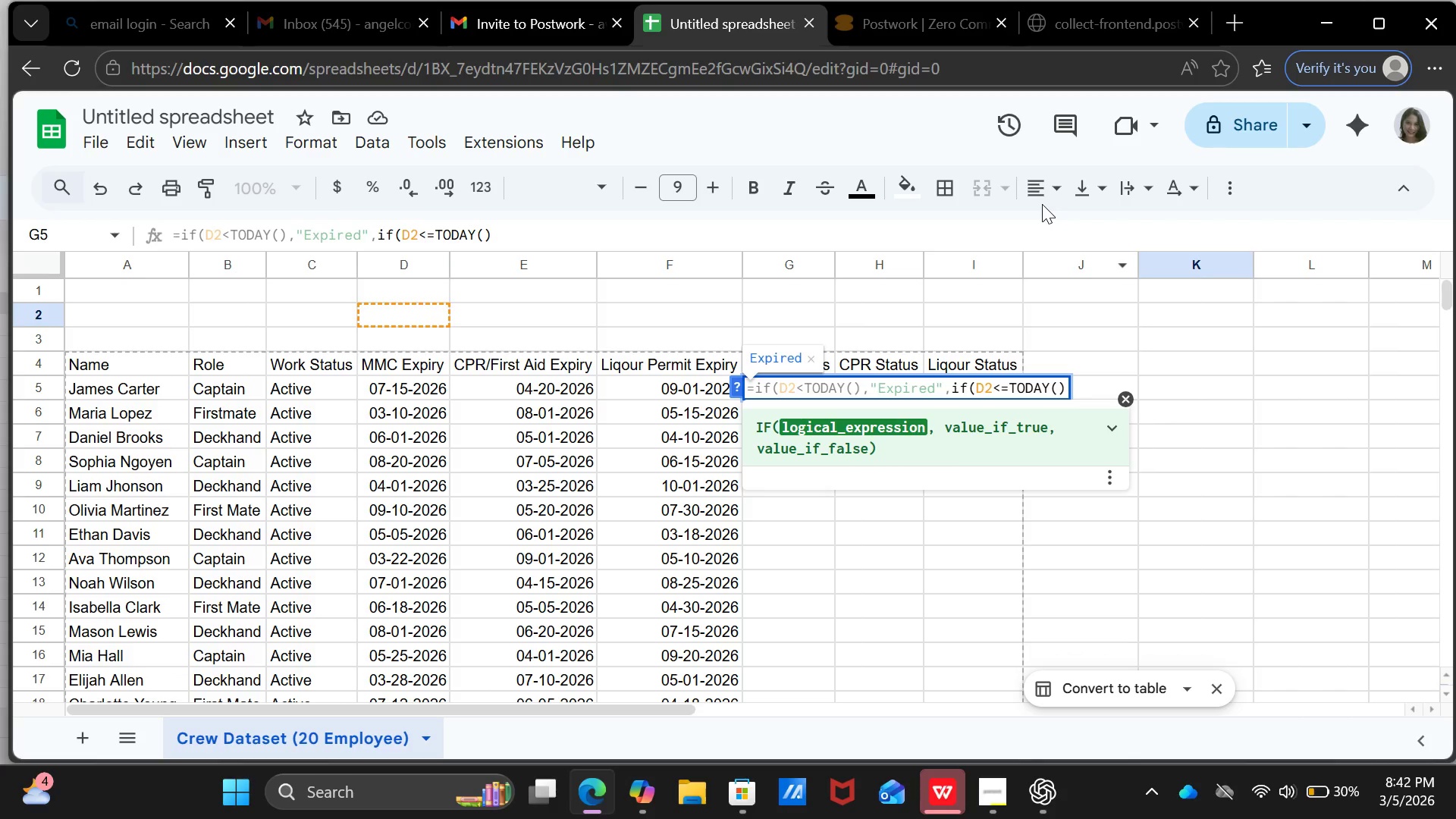 
key(Shift+0)
 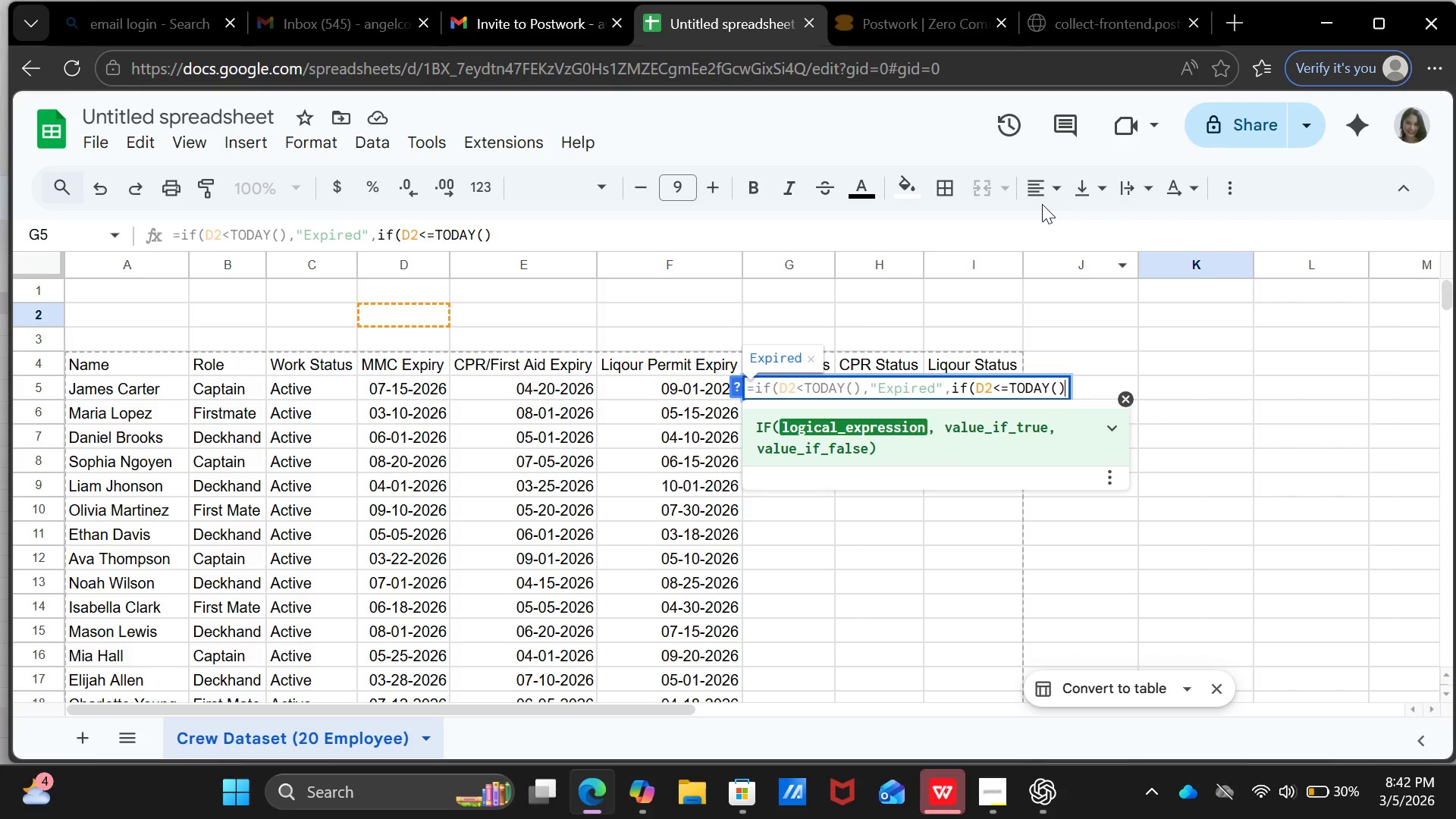 
wait(5.83)
 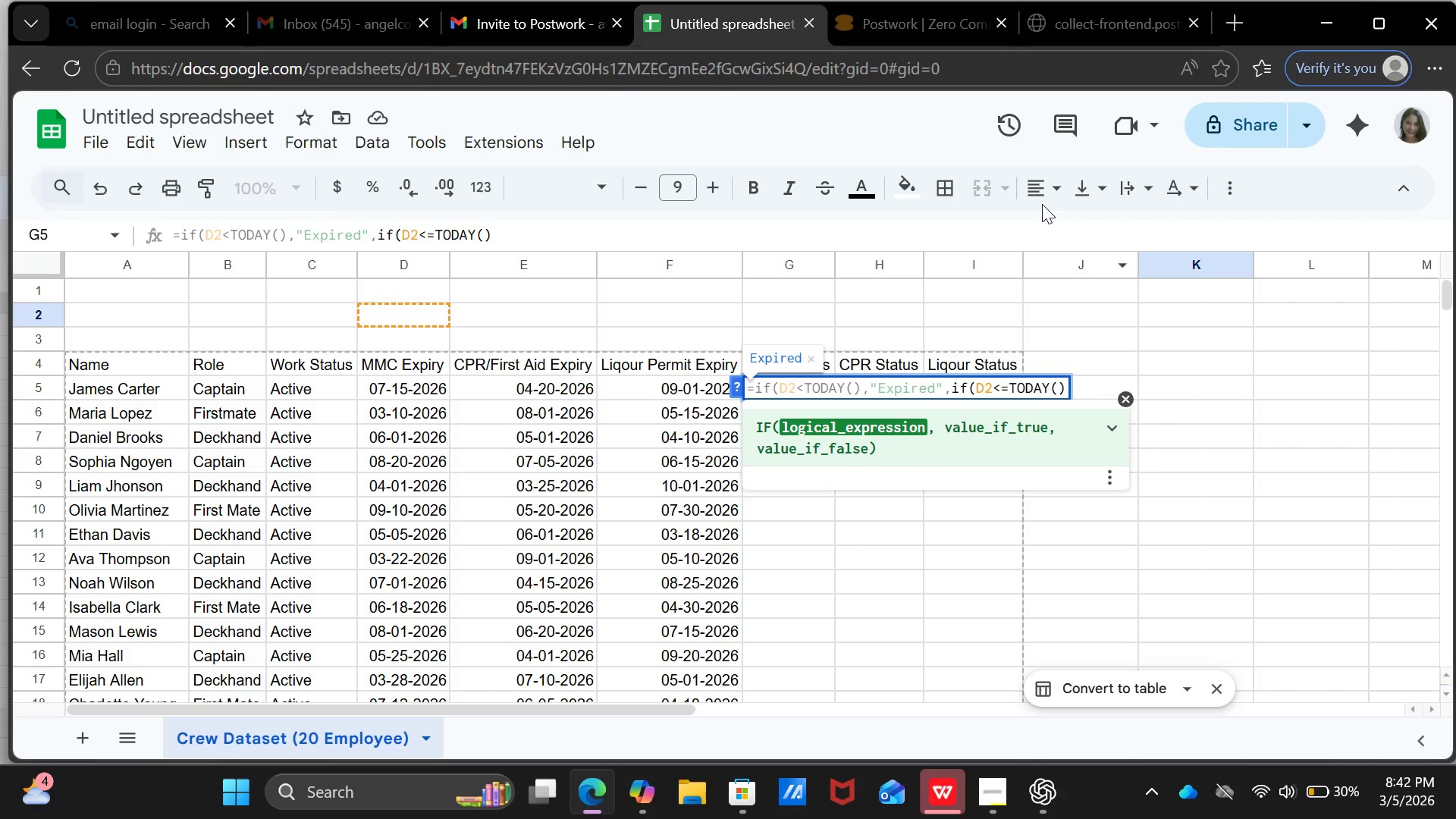 
key(CapsLock)
 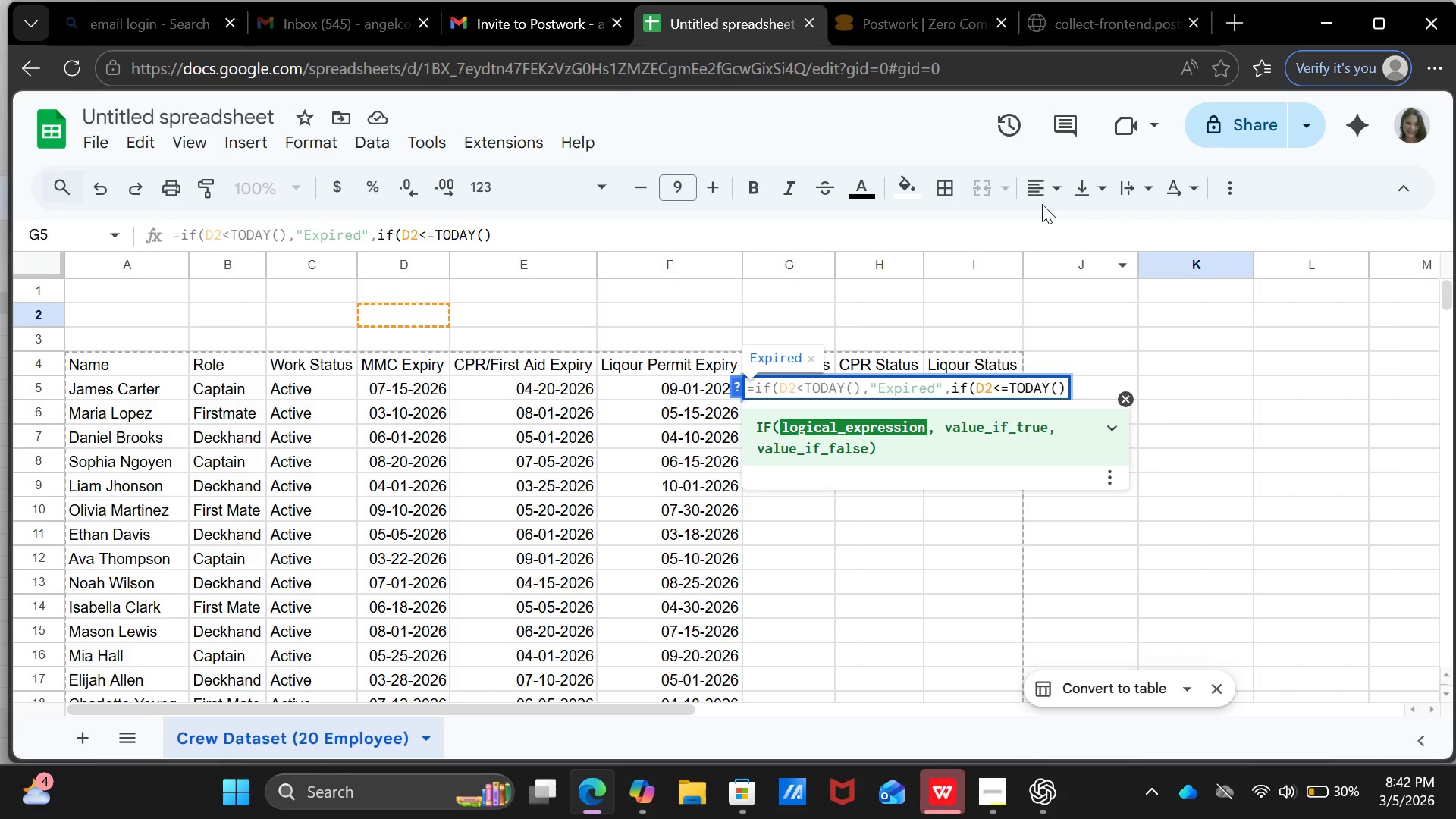 
key(Shift+ShiftRight)
 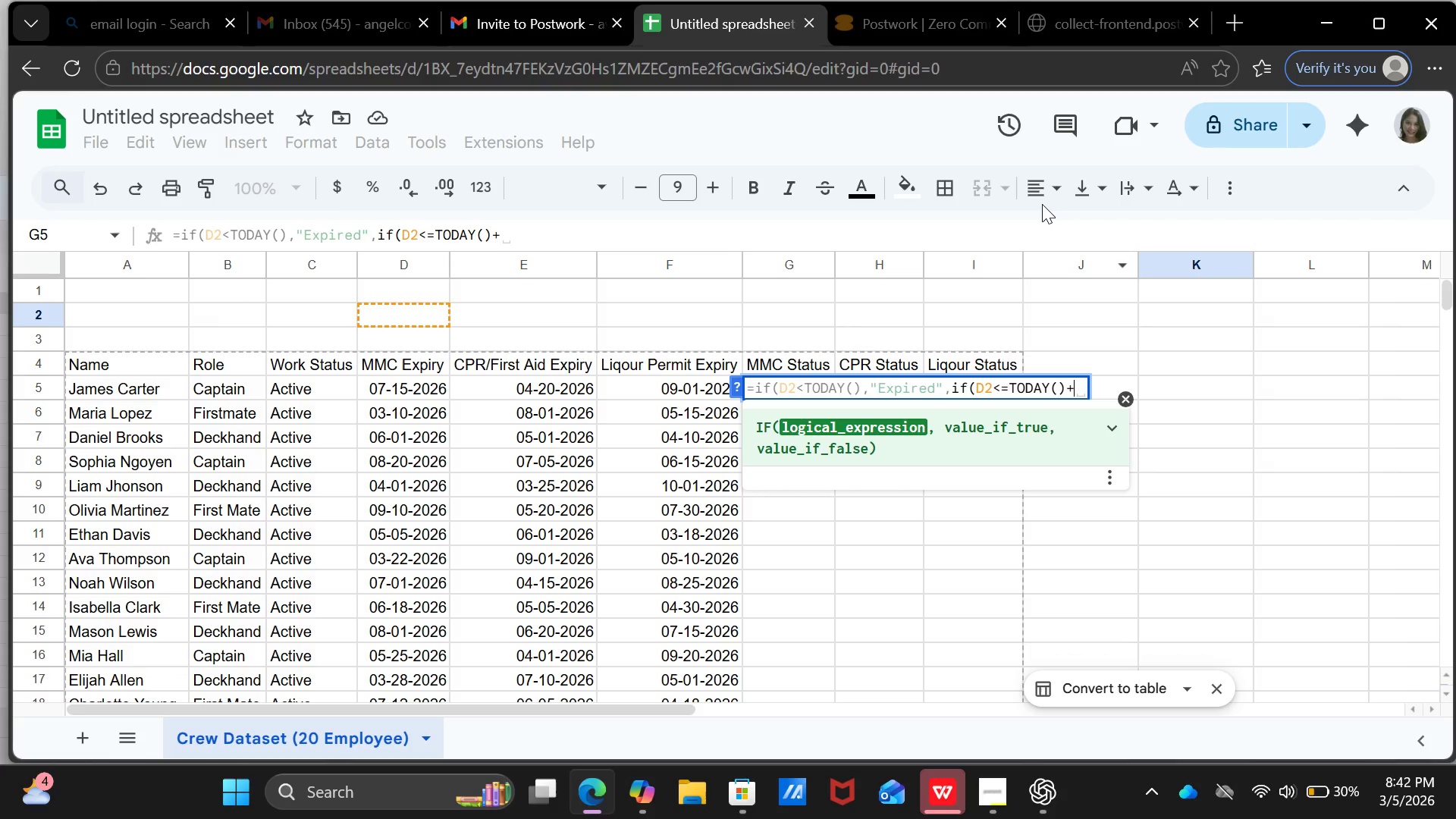 
key(Shift+Equal)
 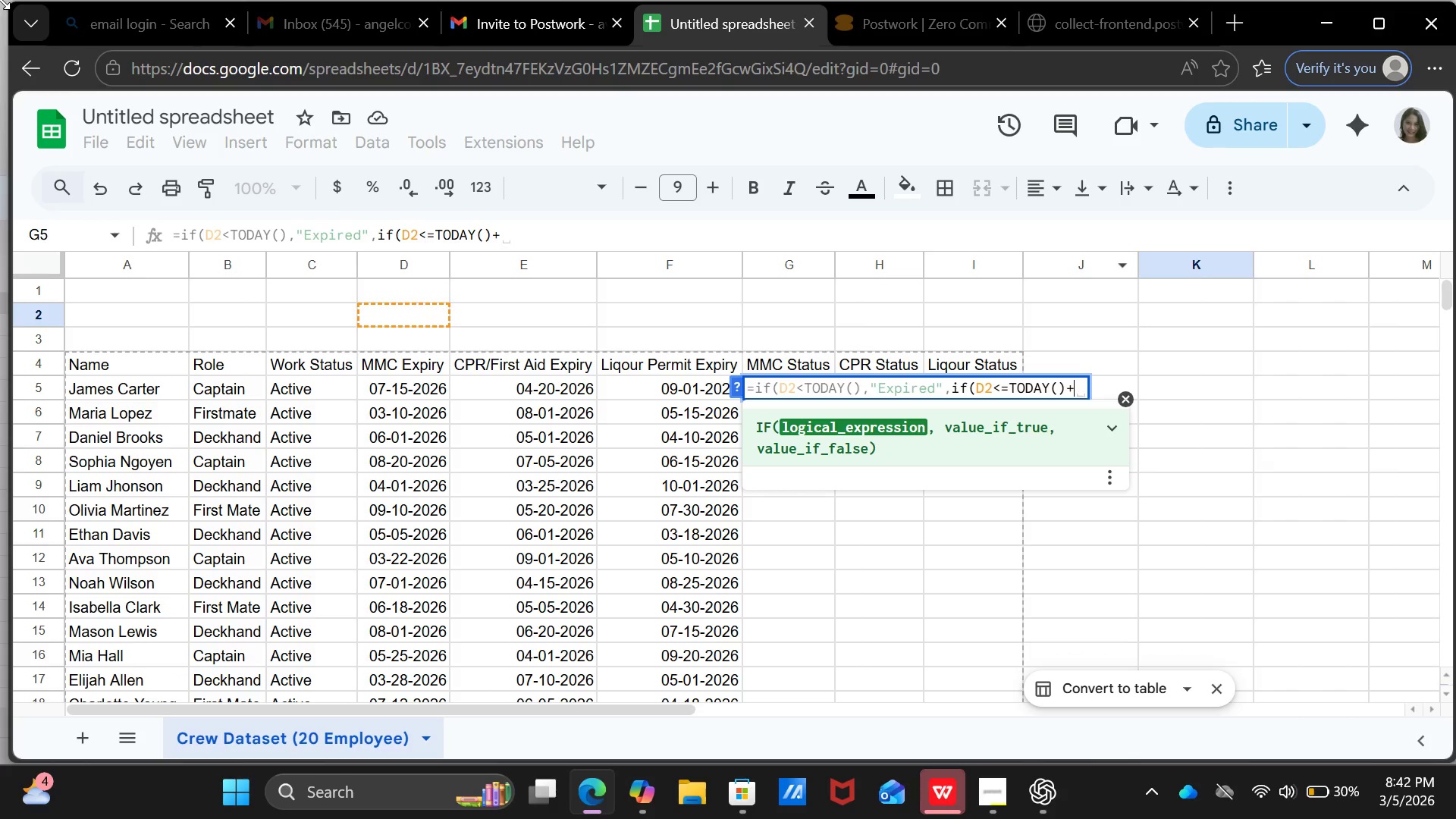 
type(45)
 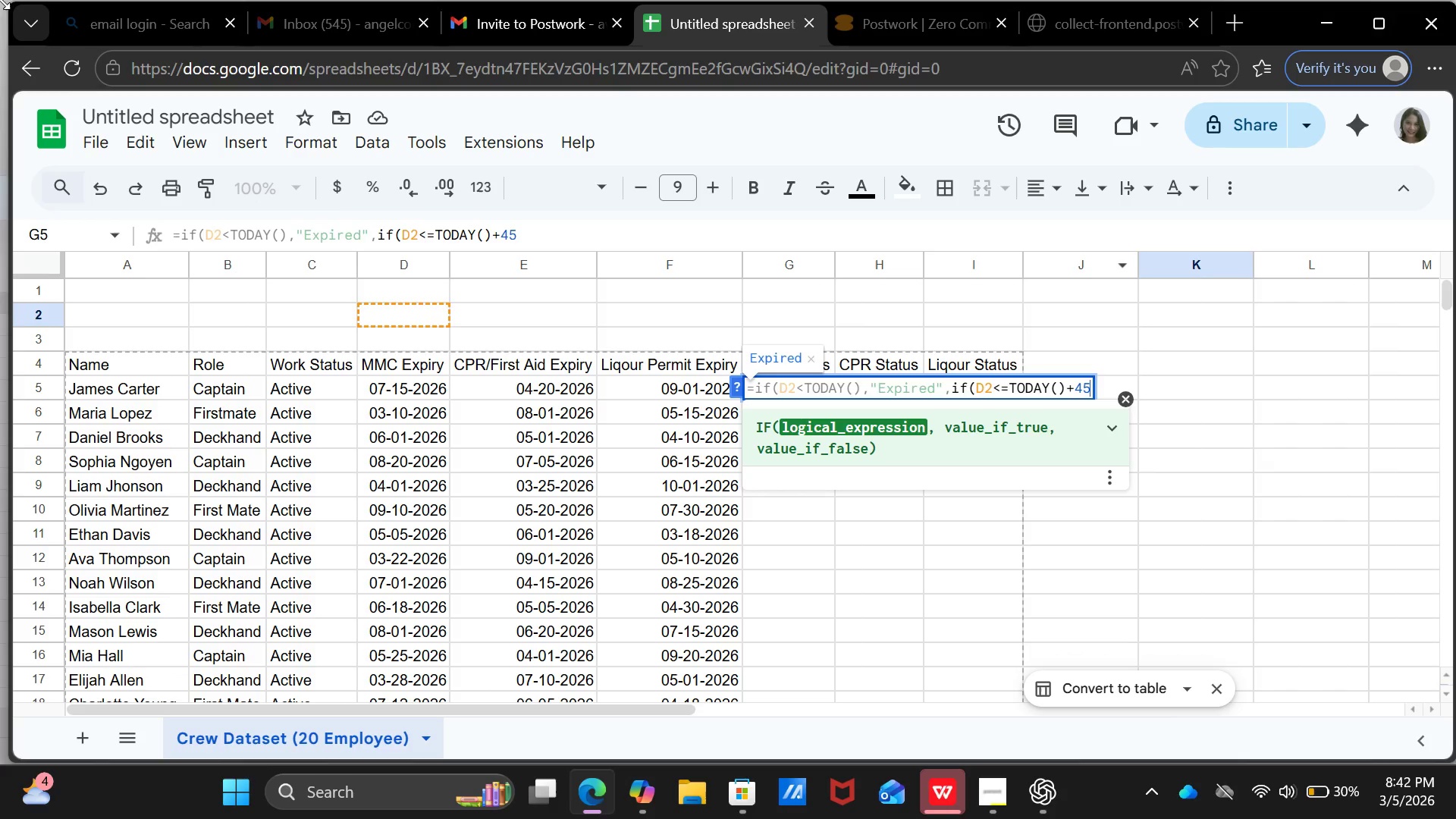 
key(Comma)
 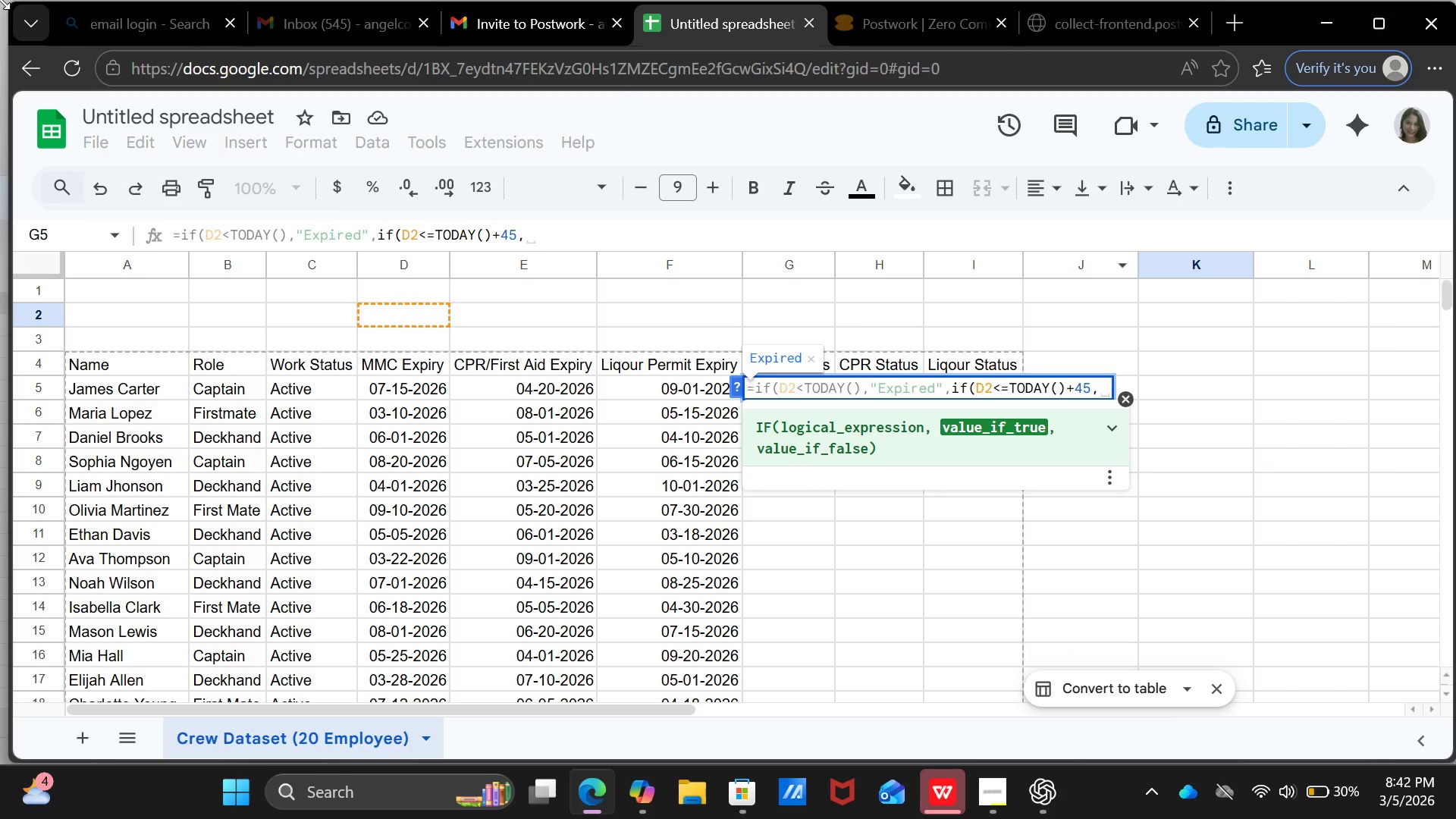 
key(Shift+ShiftRight)
 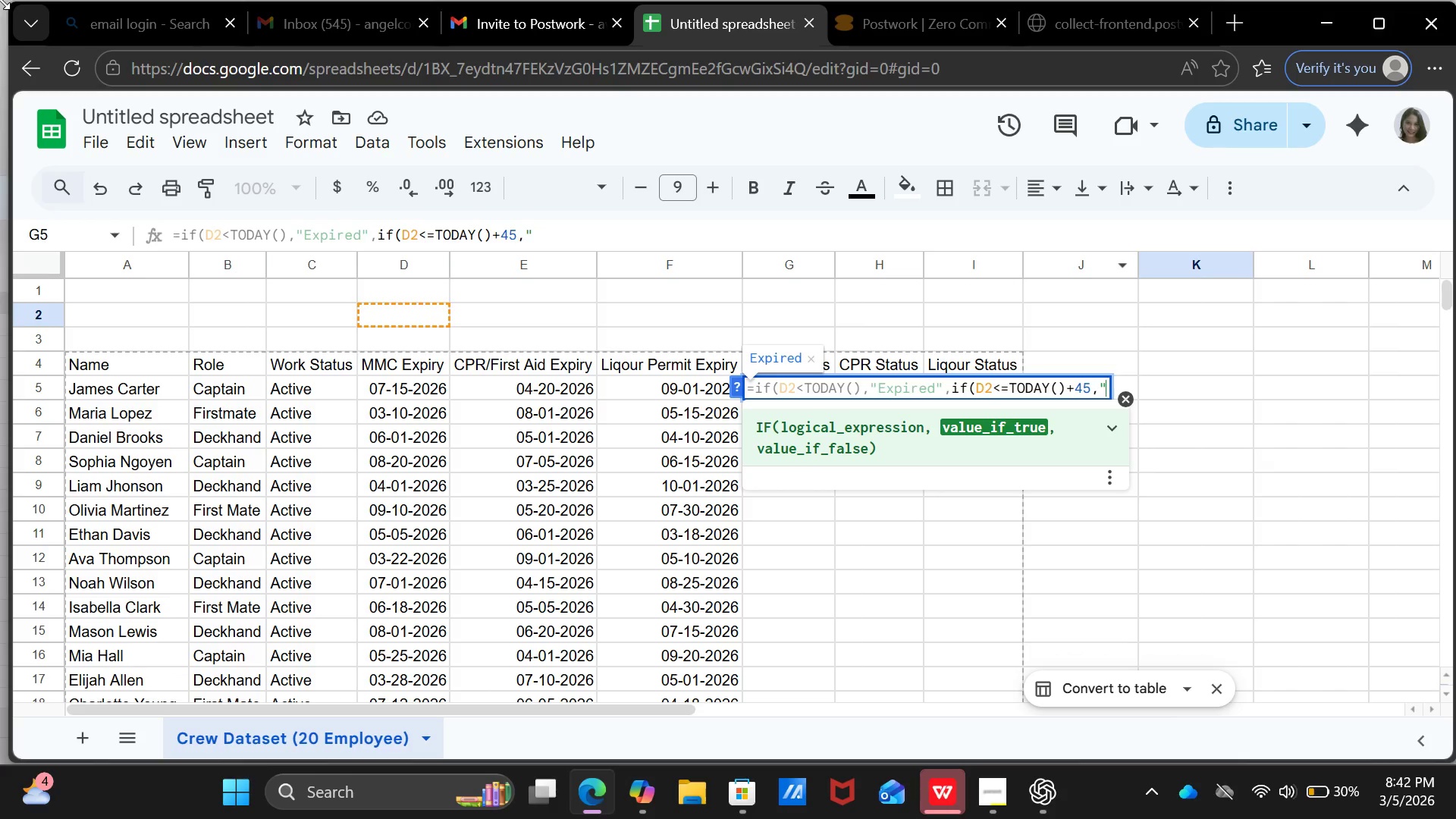 
key(Shift+Quote)
 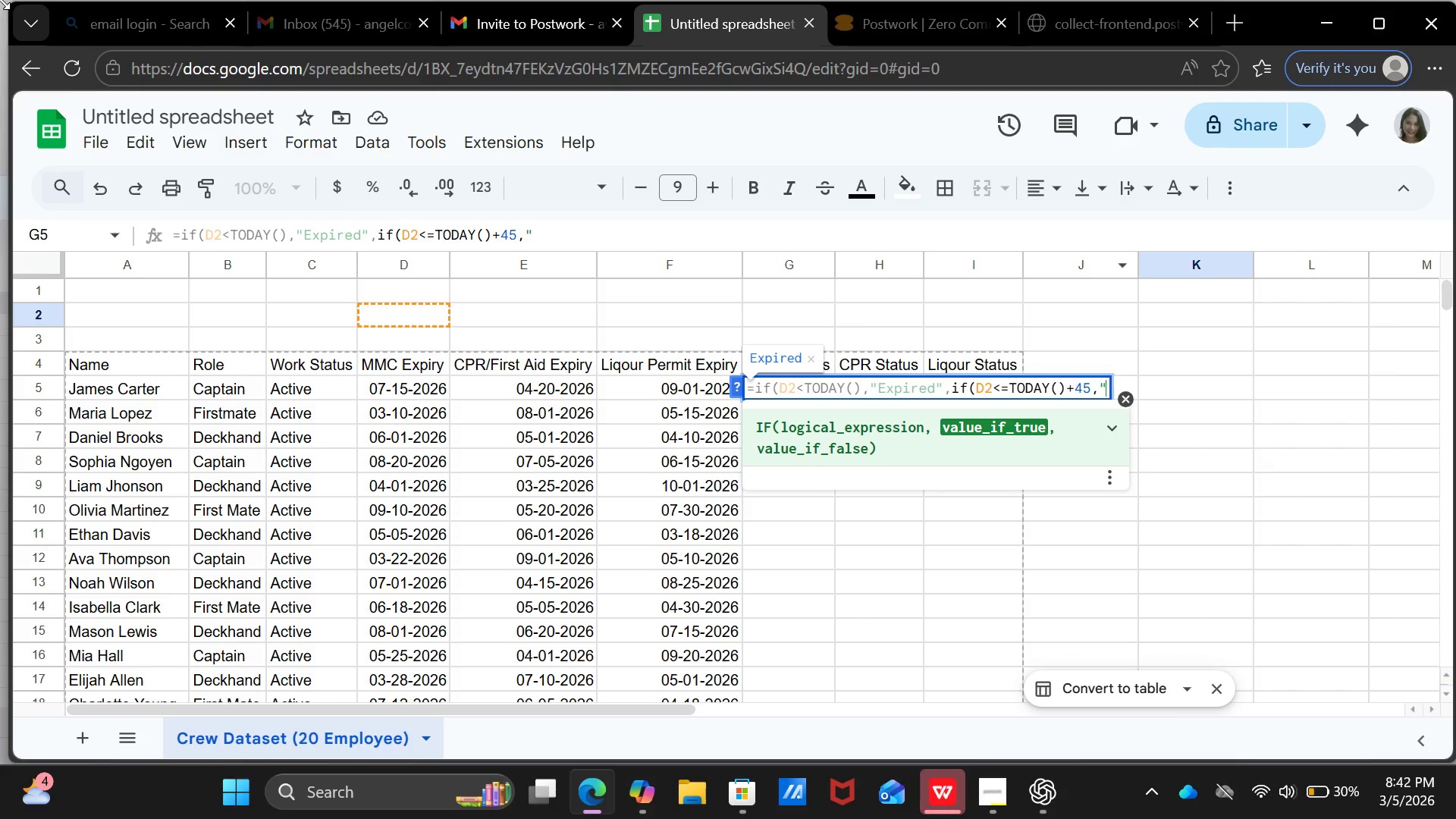 
type(Expiring Soon",')
key(Backspace)
type("Current")
 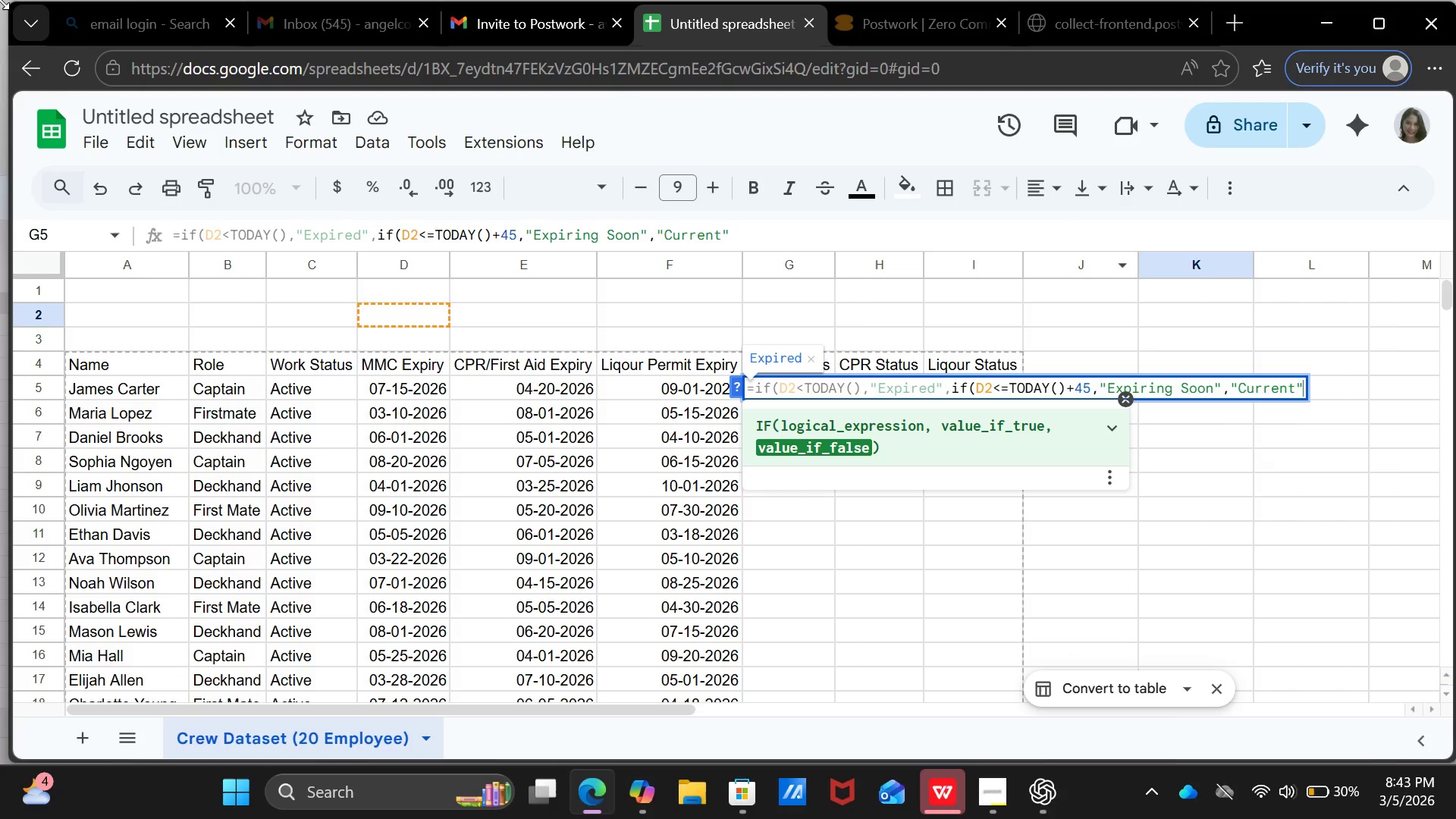 
type()))
 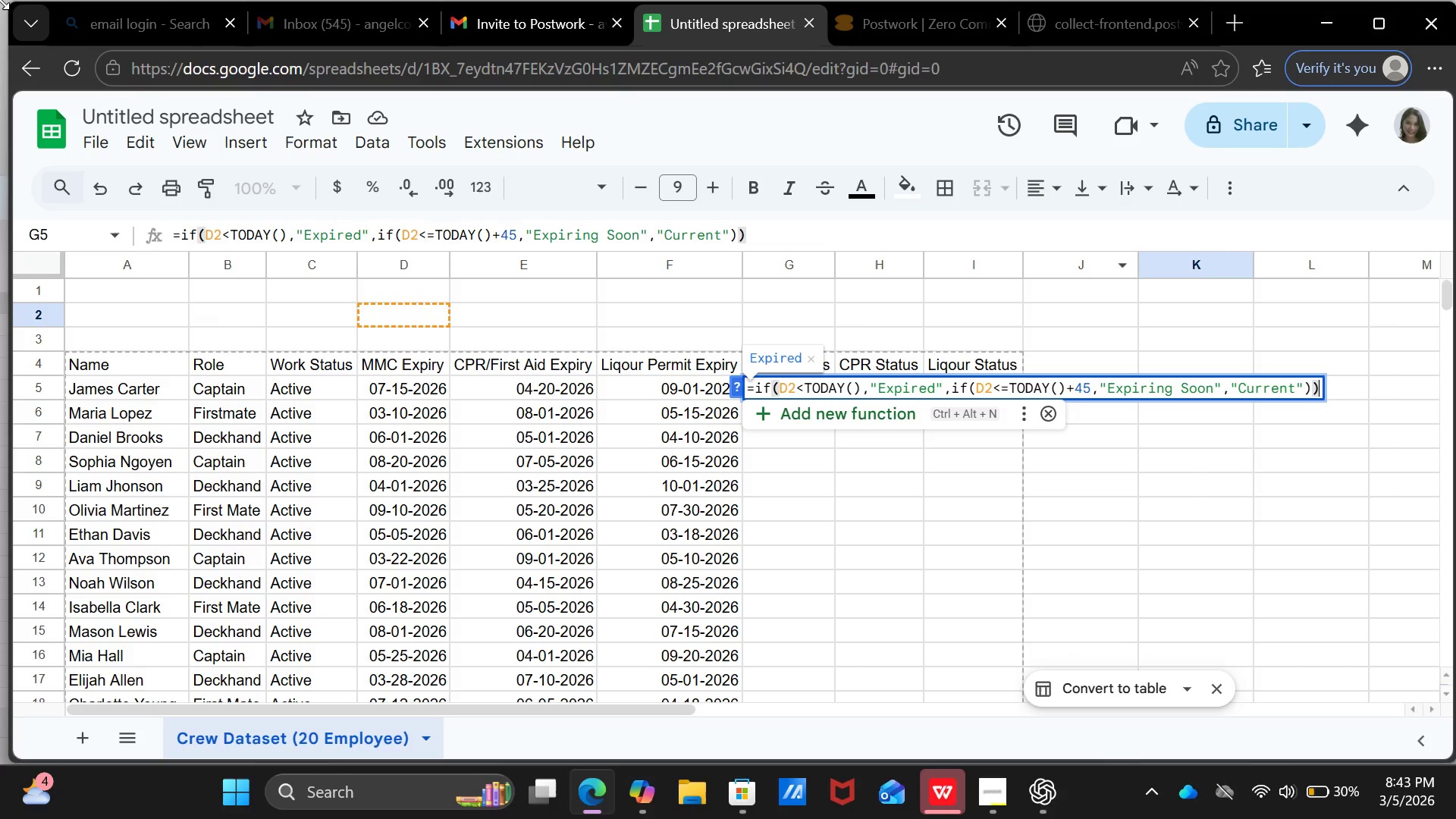 
key(Enter)
 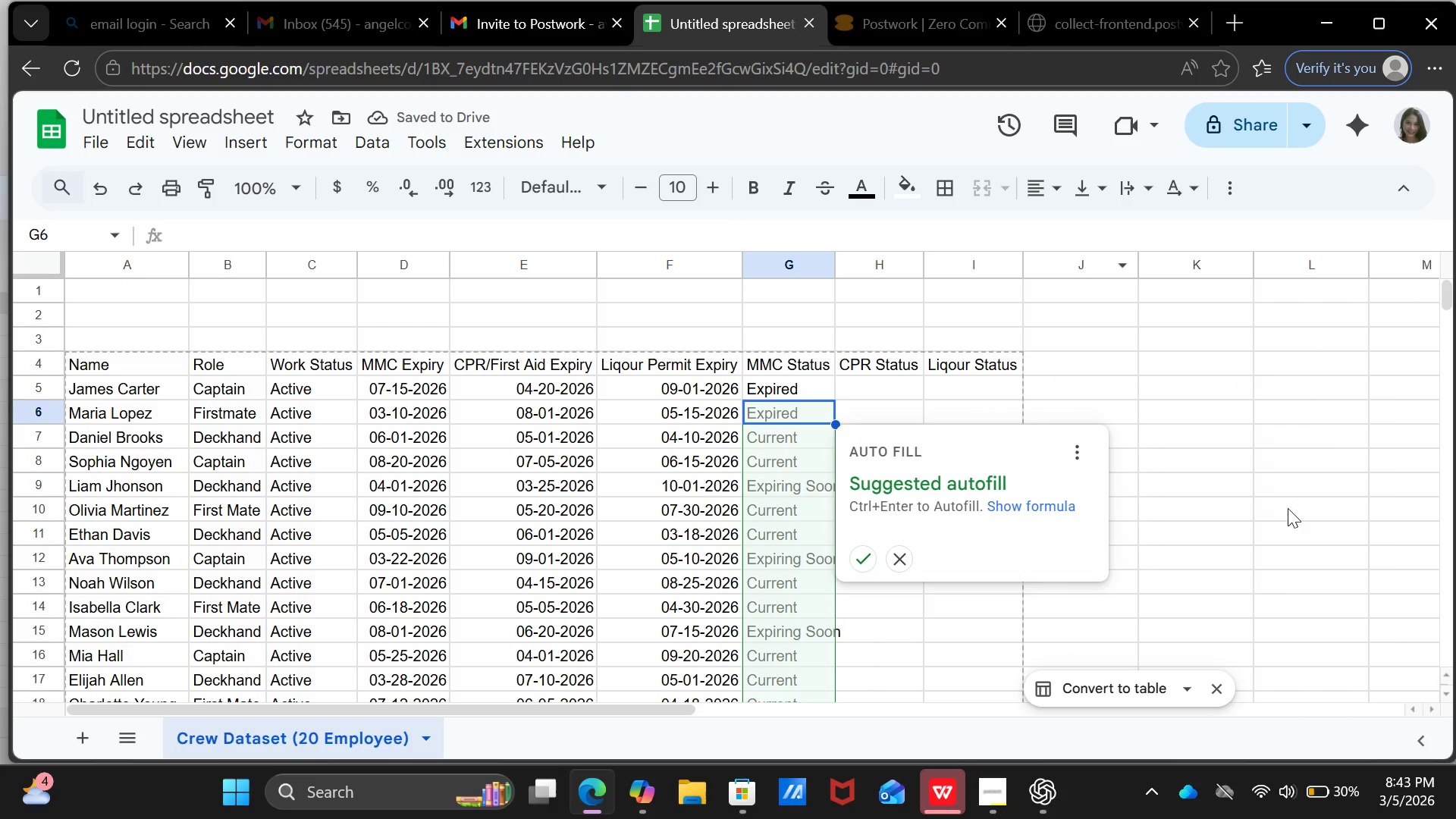 
left_click([1241, 419])
 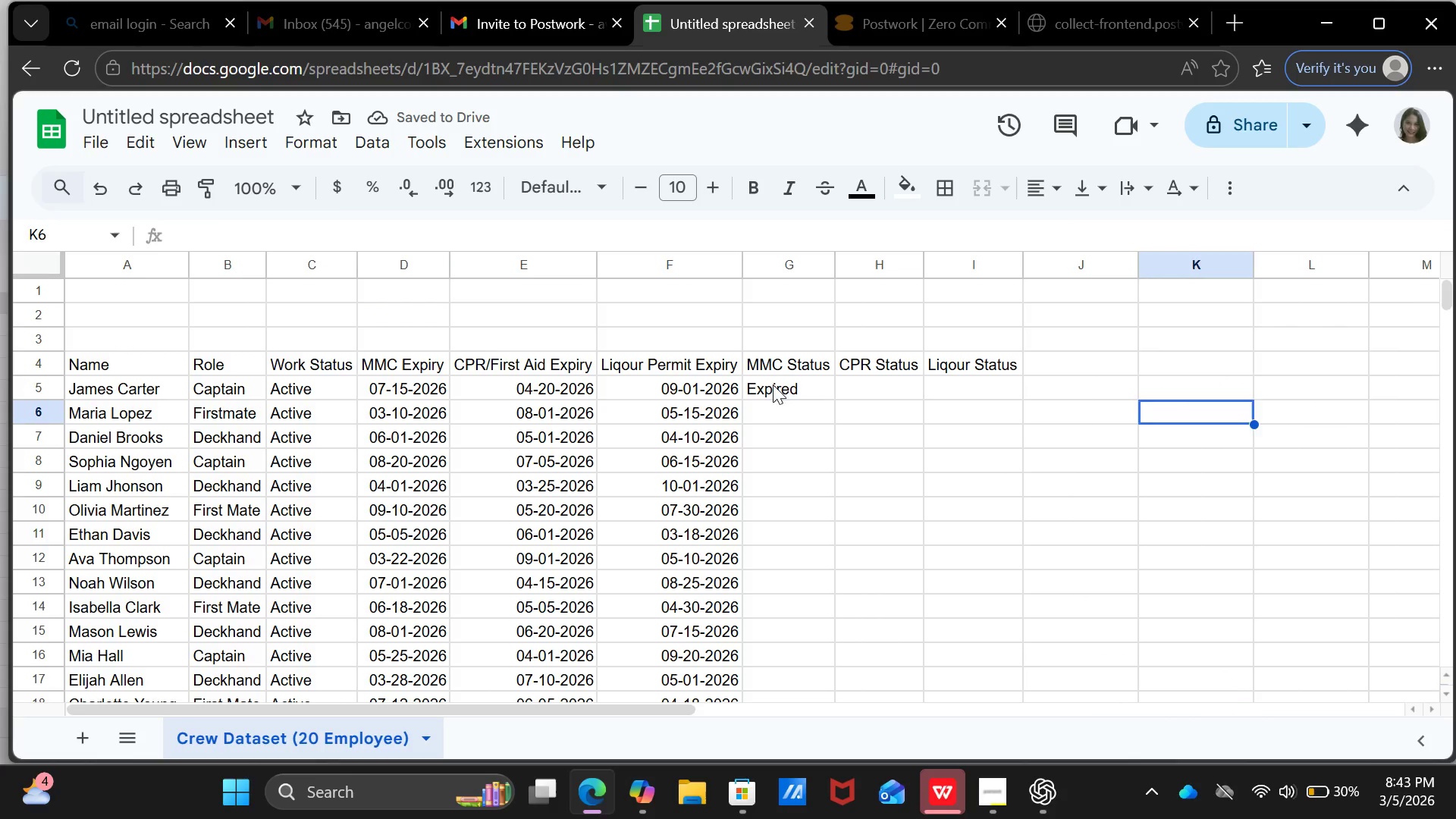 
left_click([774, 384])
 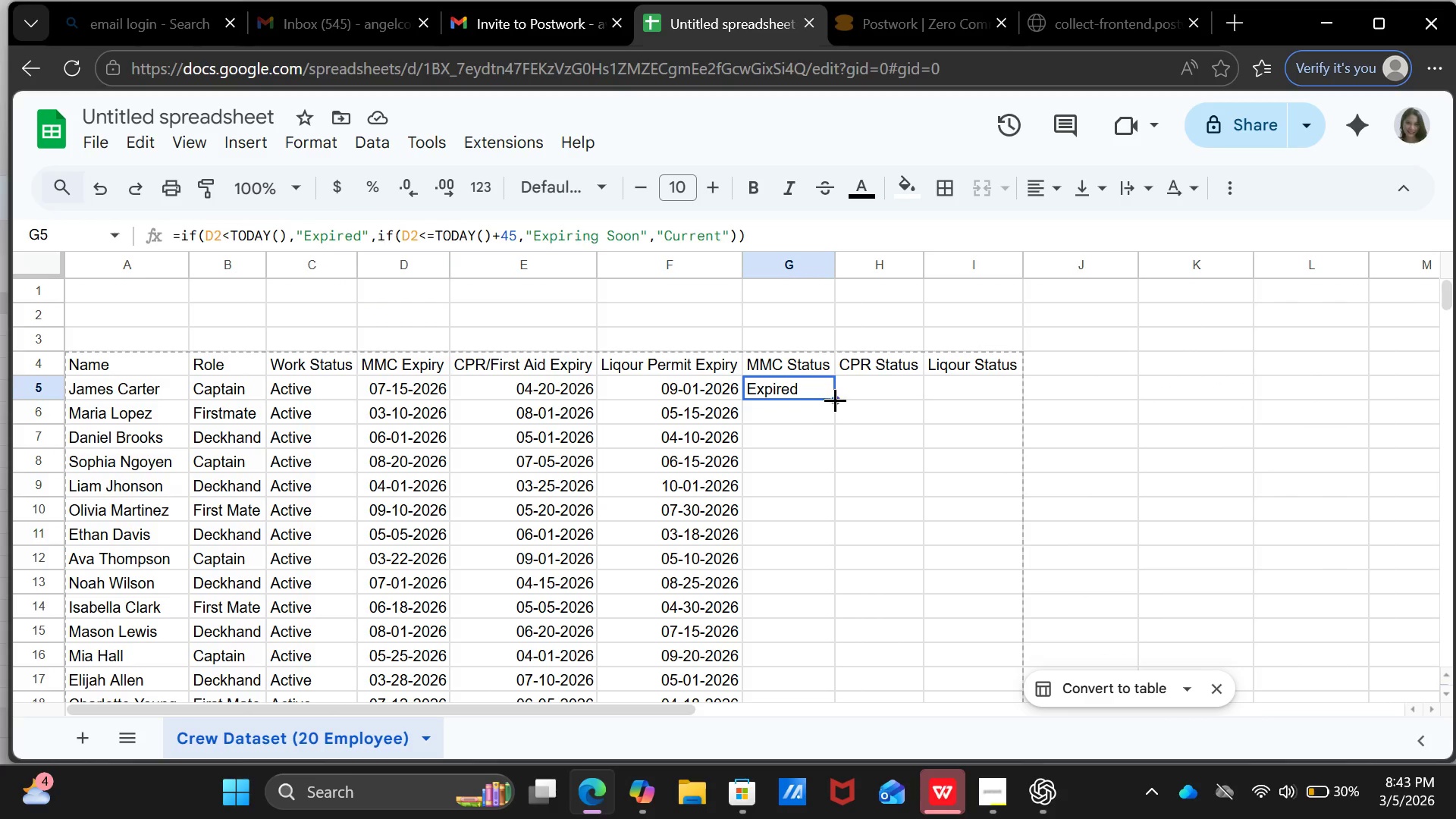 
left_click_drag(start_coordinate=[835, 400], to_coordinate=[808, 416])
 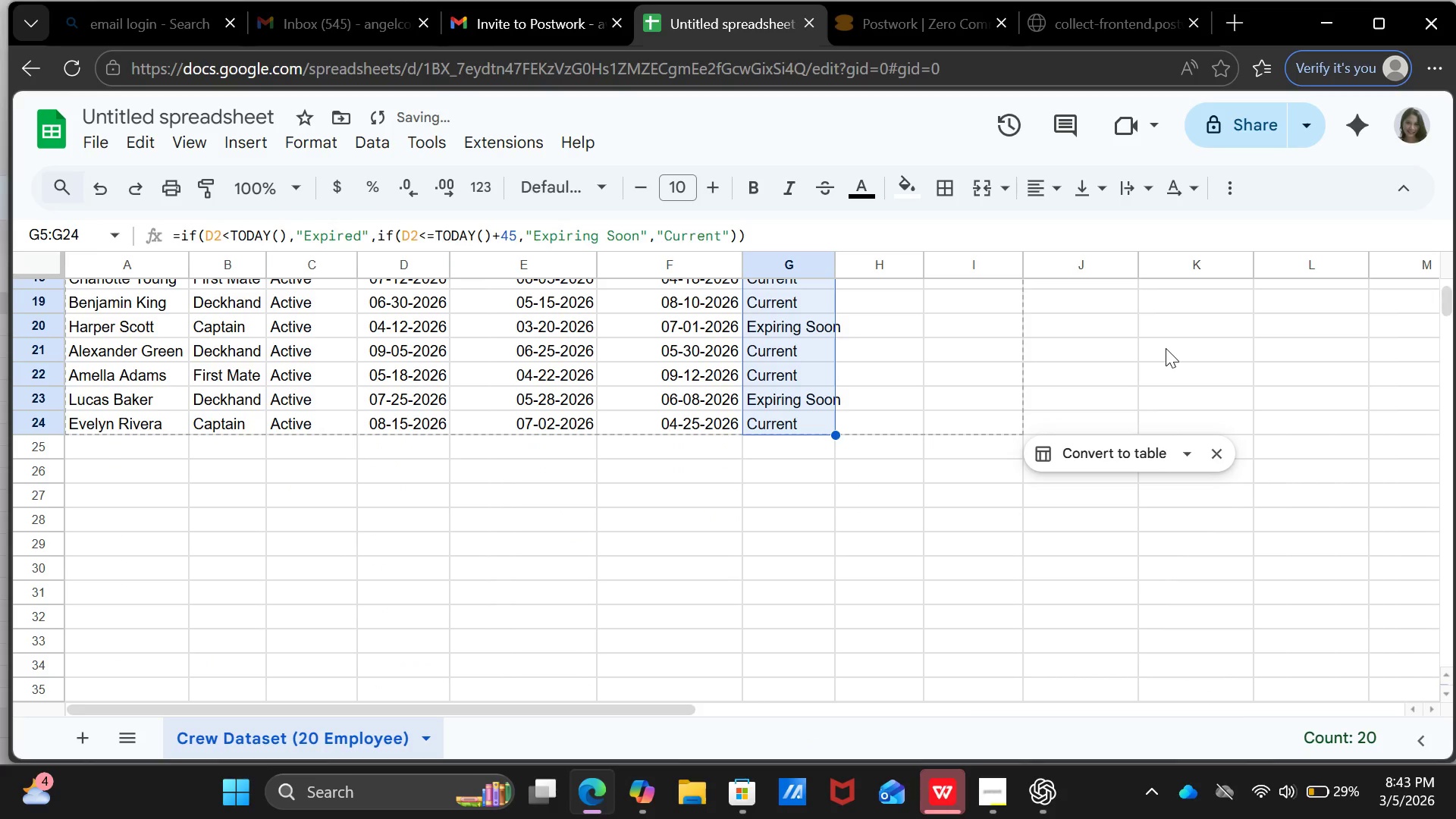 
left_click([1166, 348])
 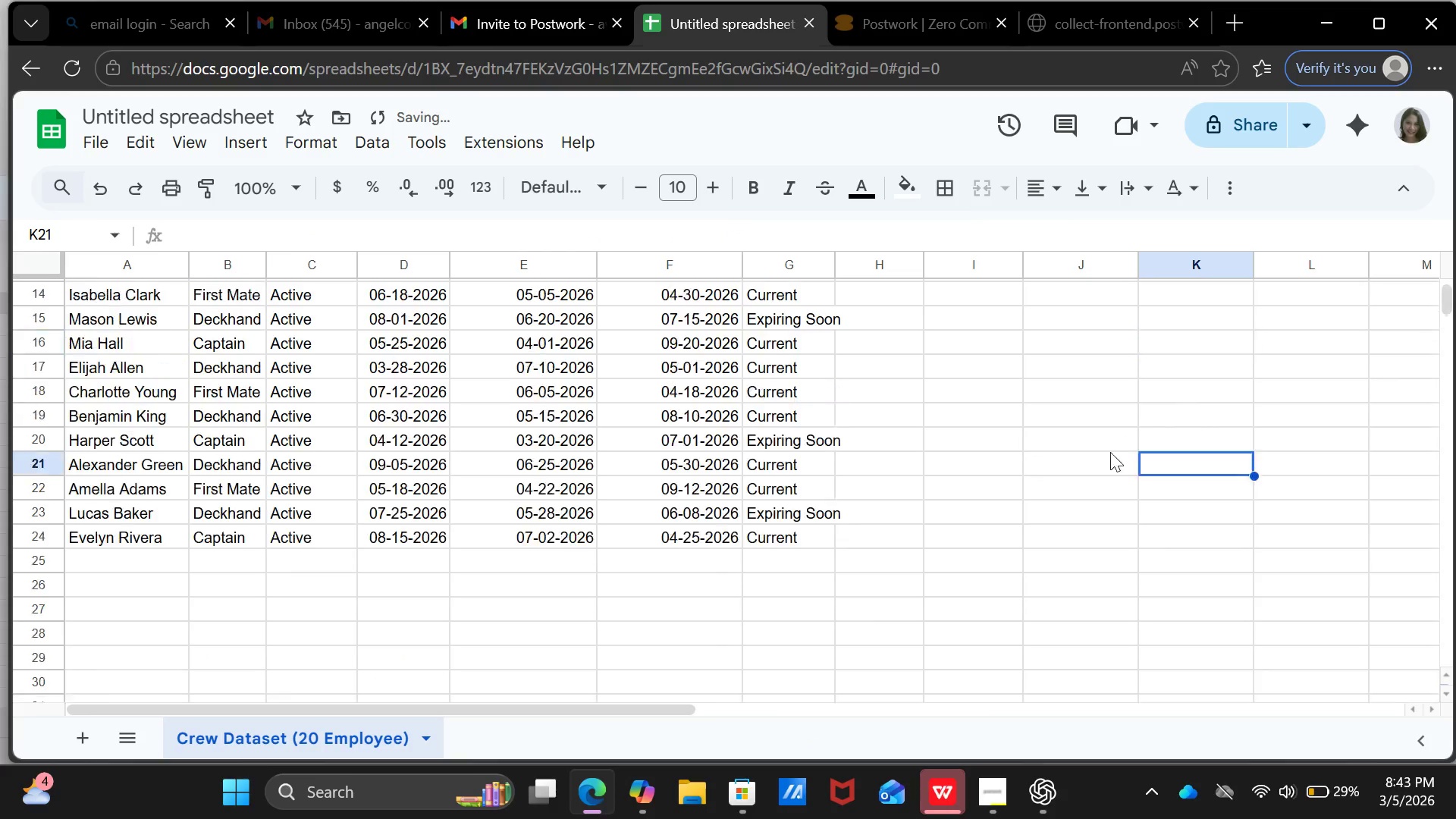 
scroll: coordinate [1100, 461], scroll_direction: up, amount: 5.0
 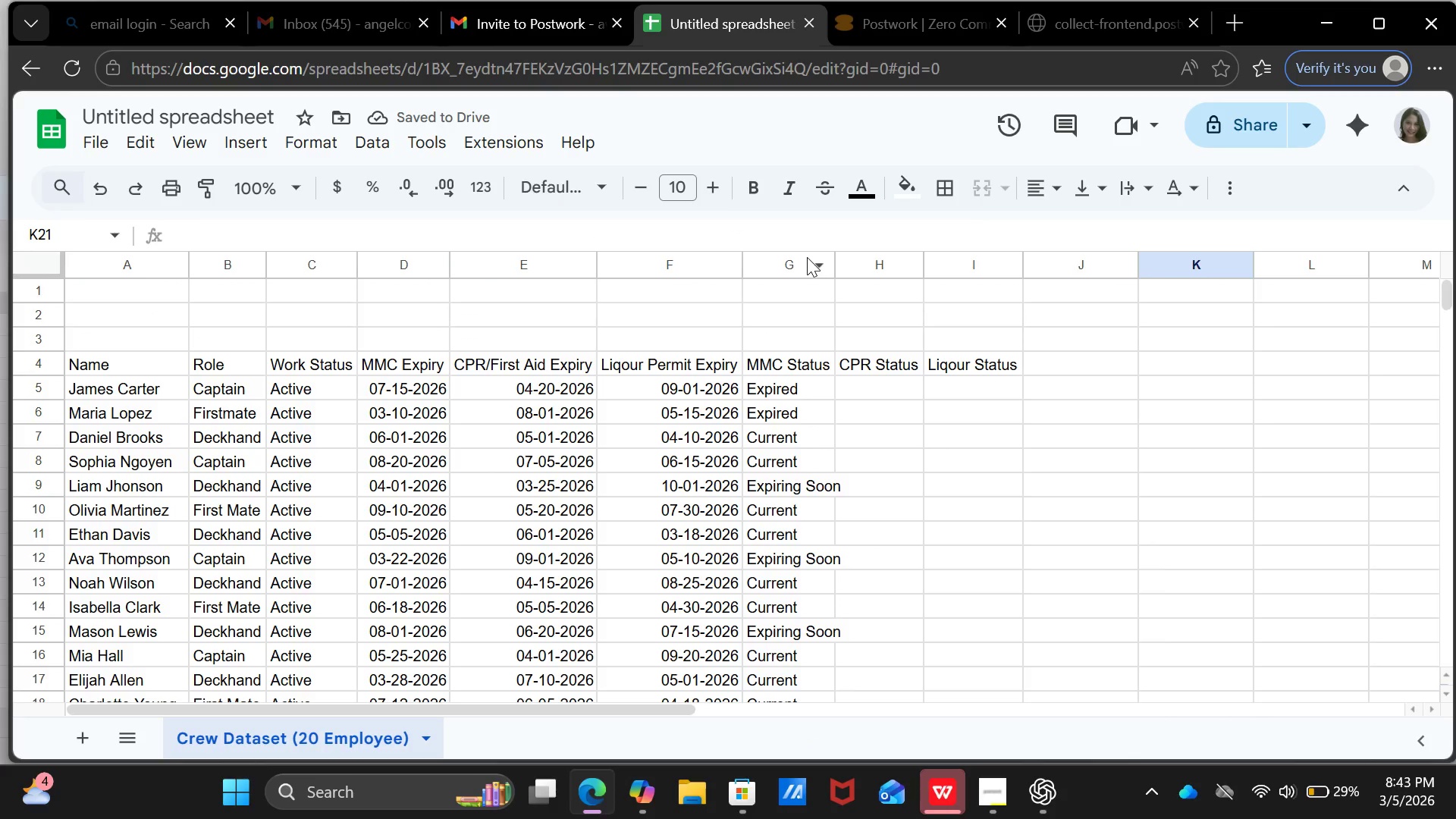 
left_click([807, 257])
 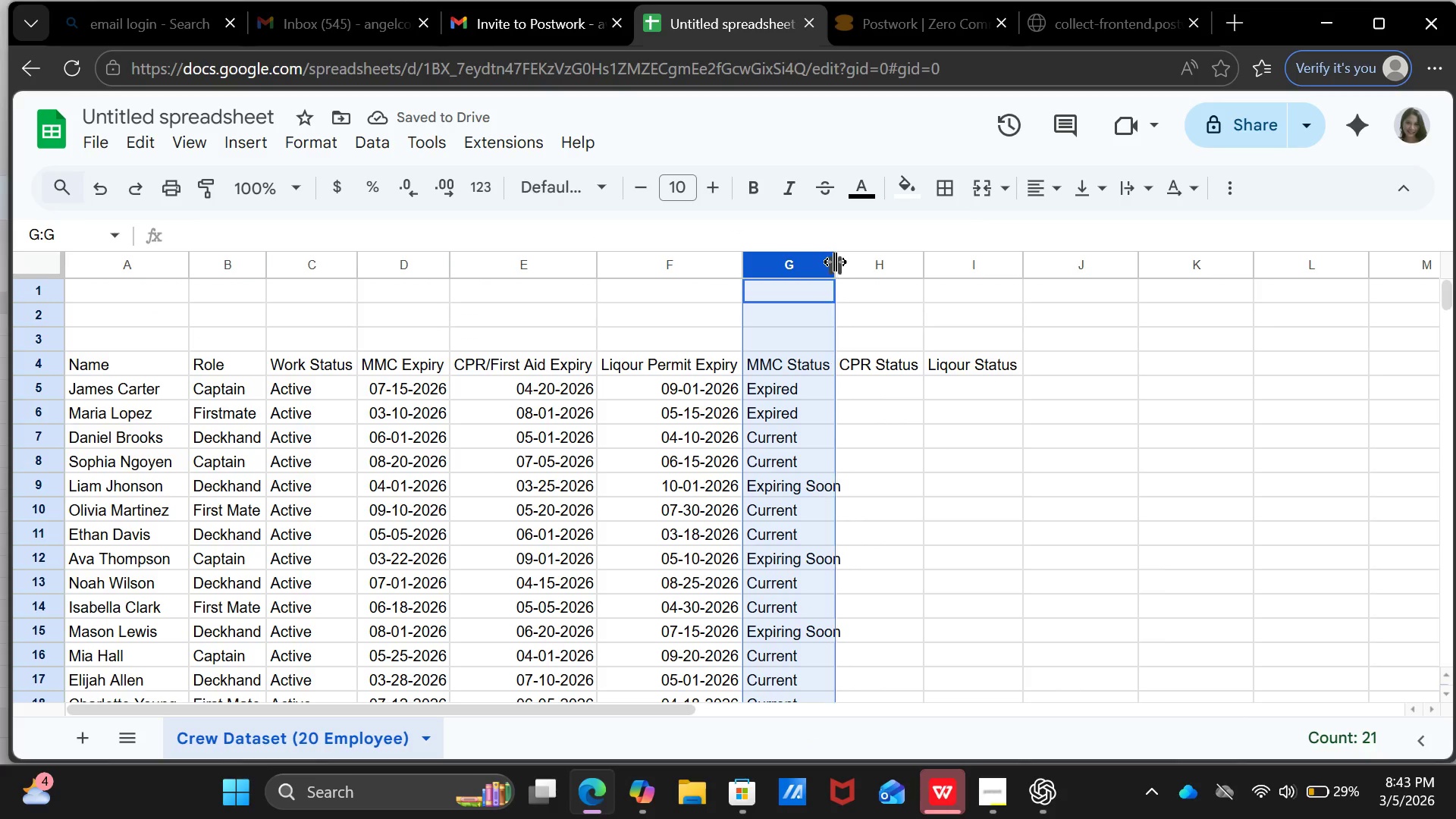 
double_click([835, 262])
 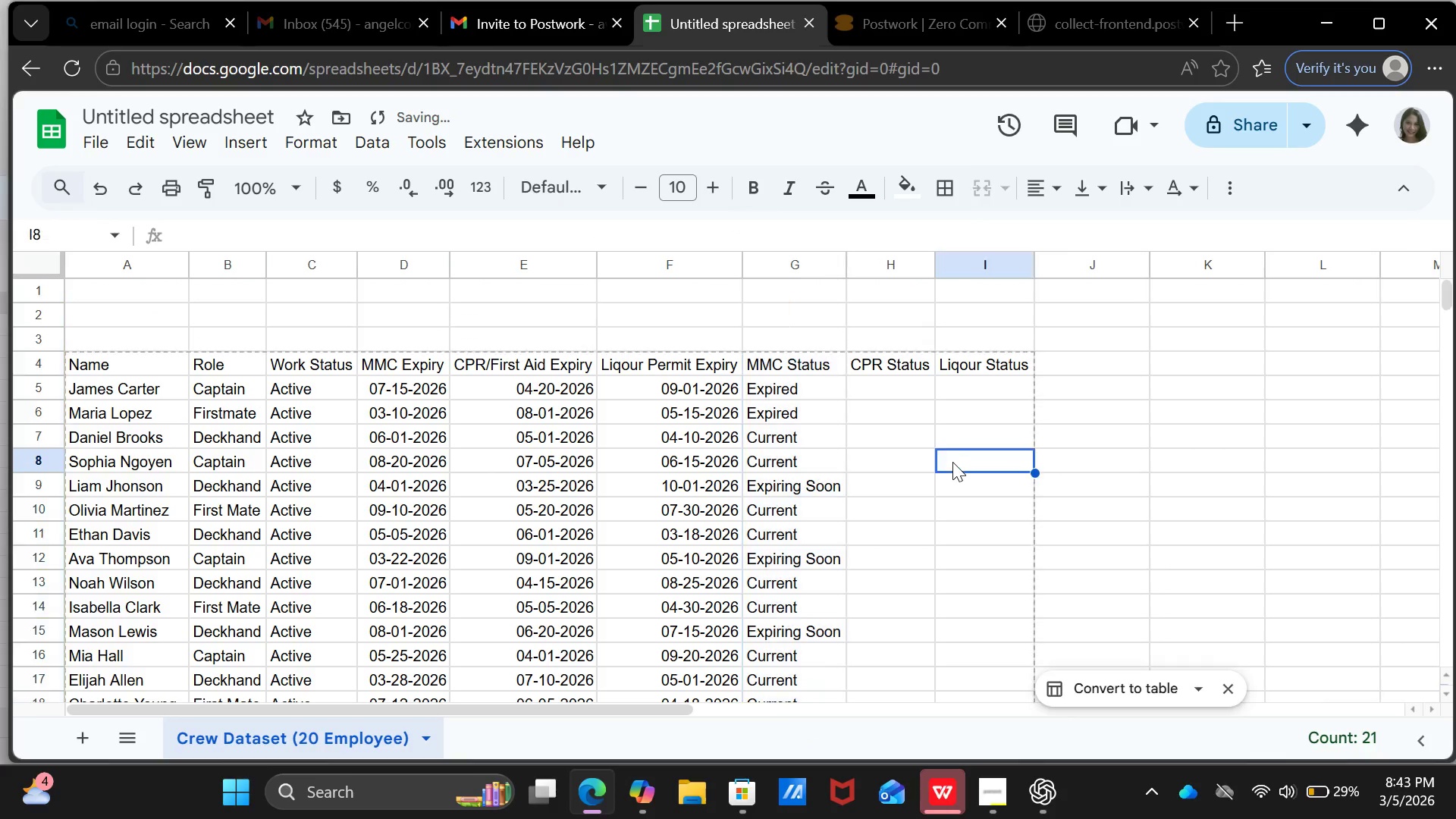 
left_click([952, 462])
 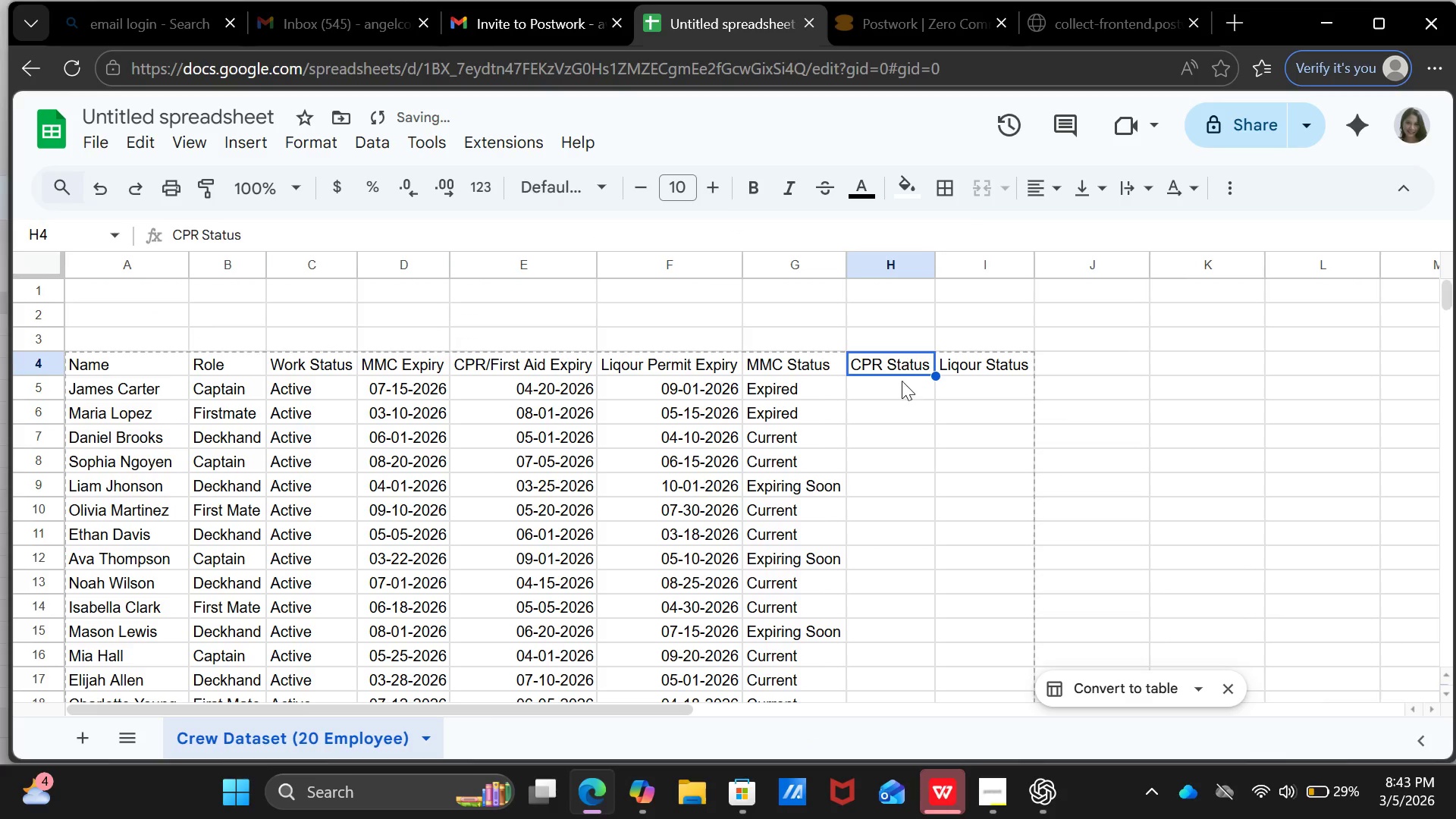 
double_click([902, 381])
 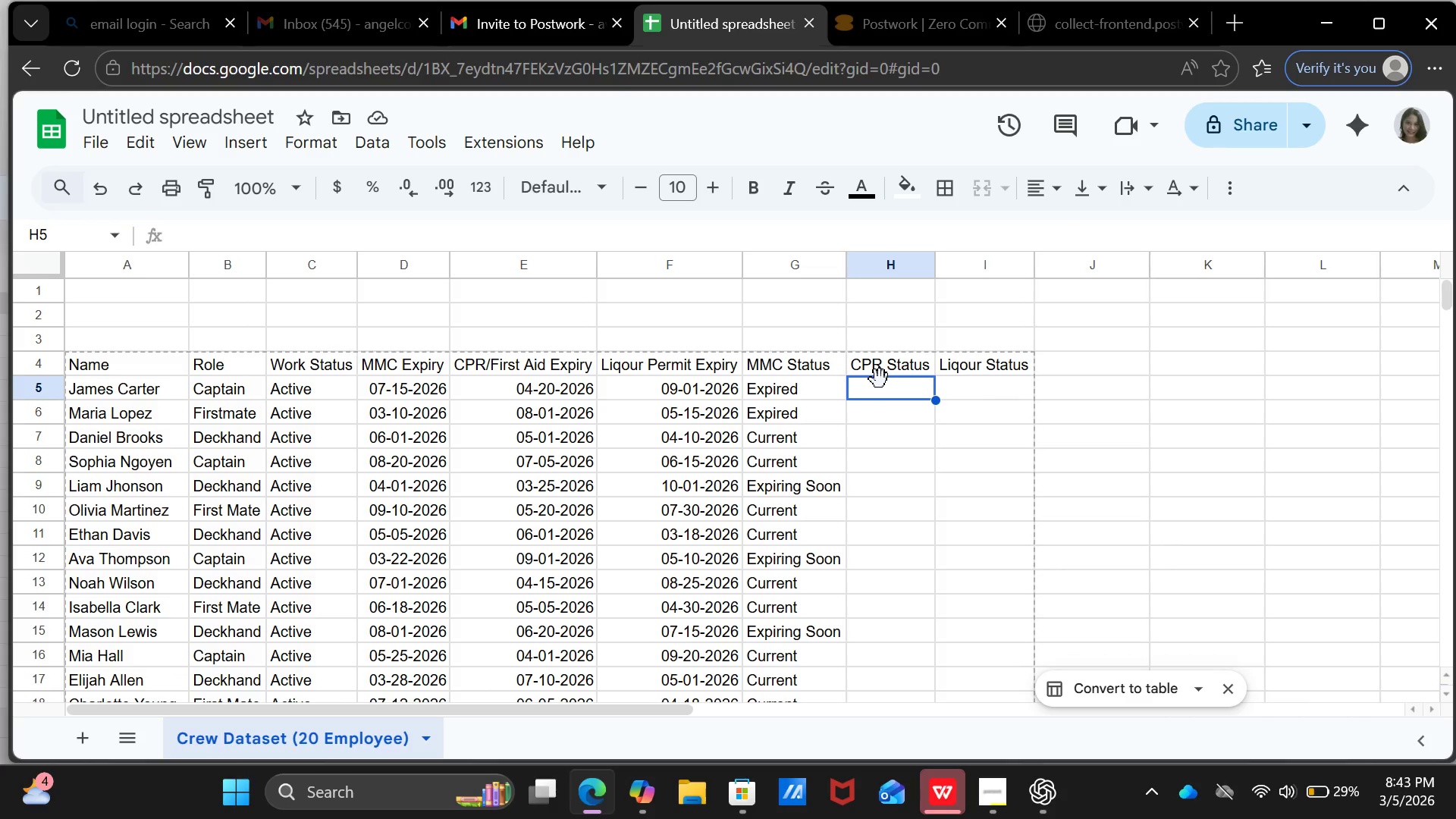 
wait(12.14)
 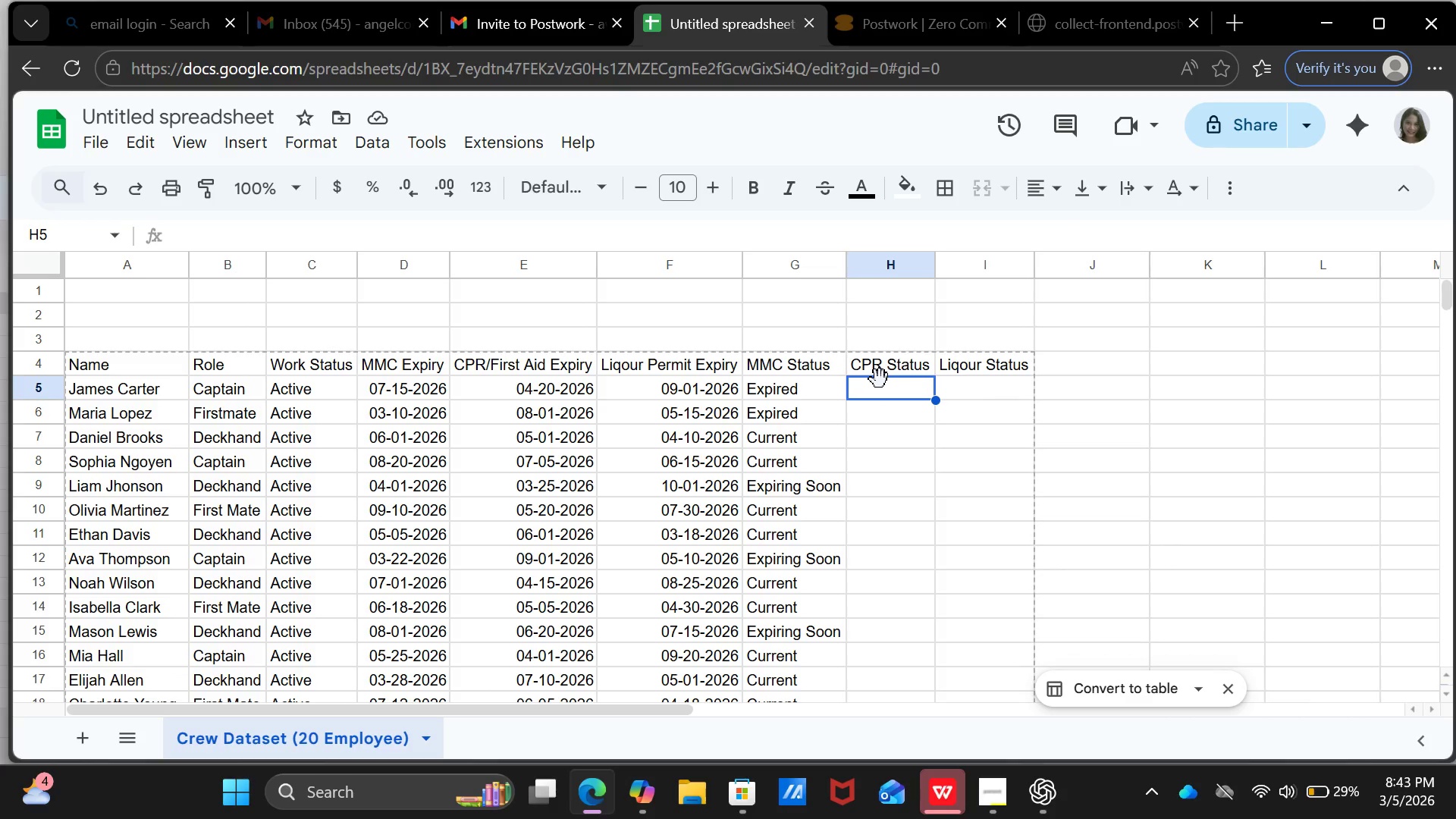 
left_click([814, 384])
 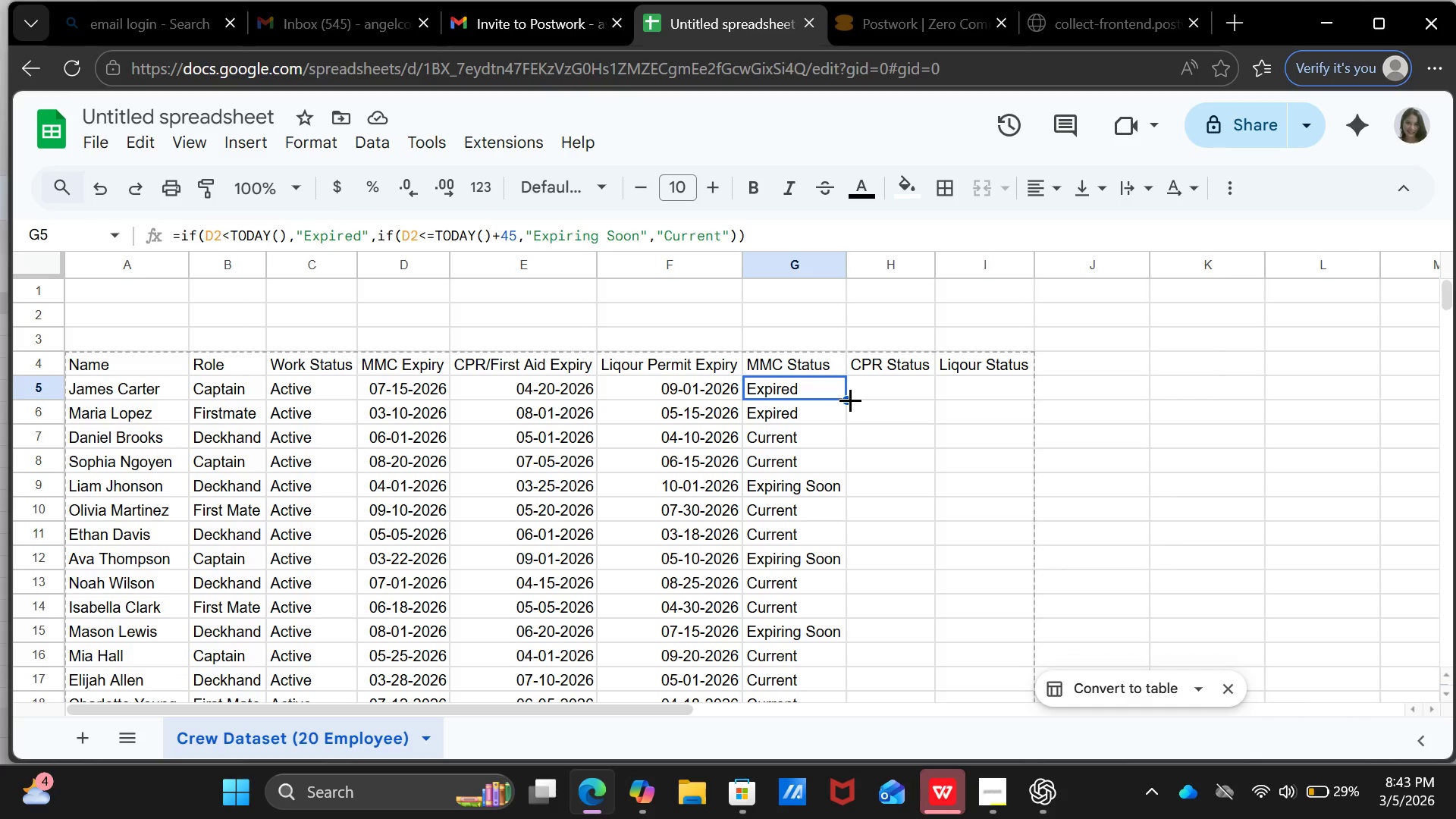 
left_click_drag(start_coordinate=[850, 400], to_coordinate=[1034, 620])
 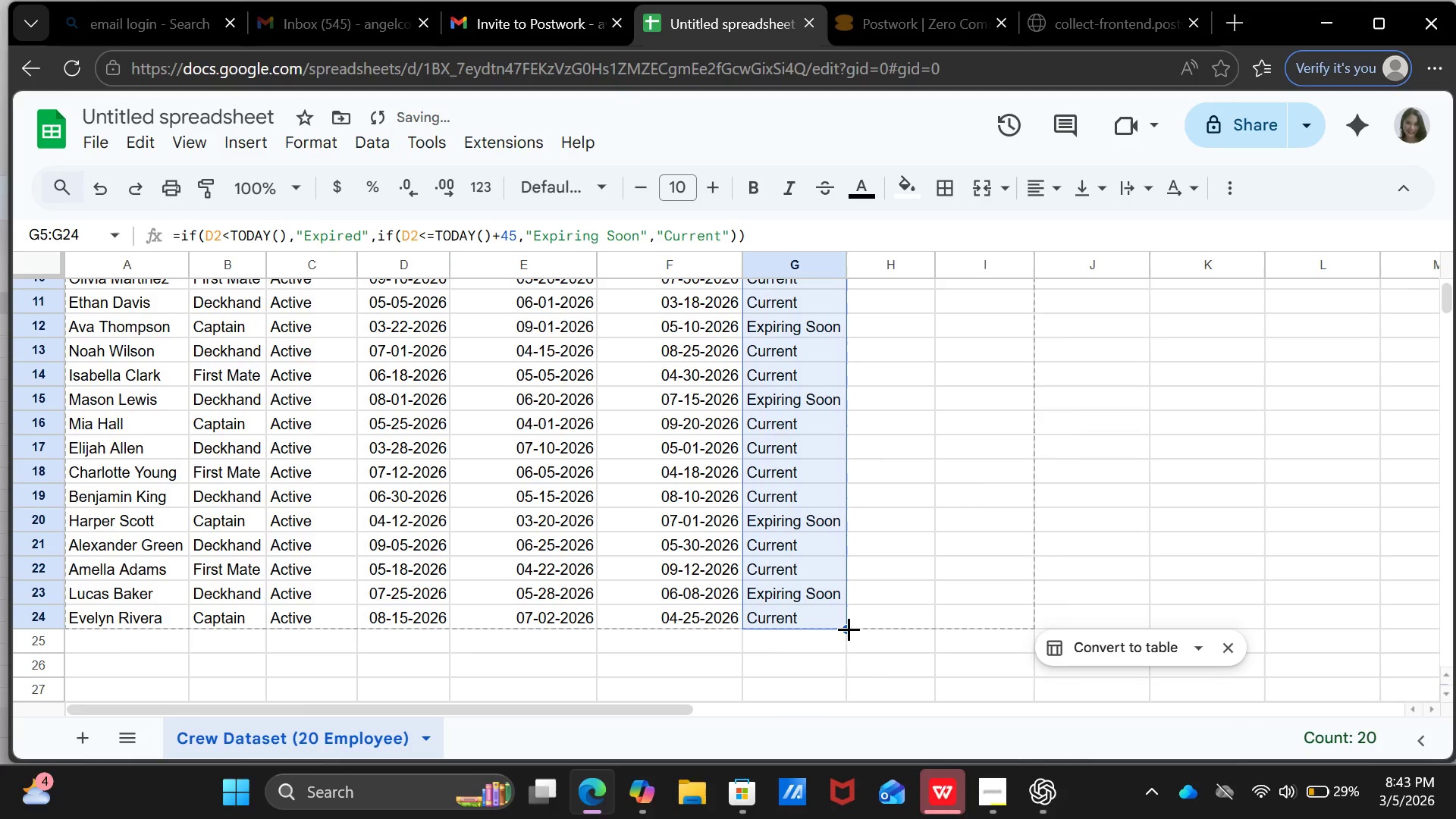 
left_click_drag(start_coordinate=[849, 629], to_coordinate=[997, 613])
 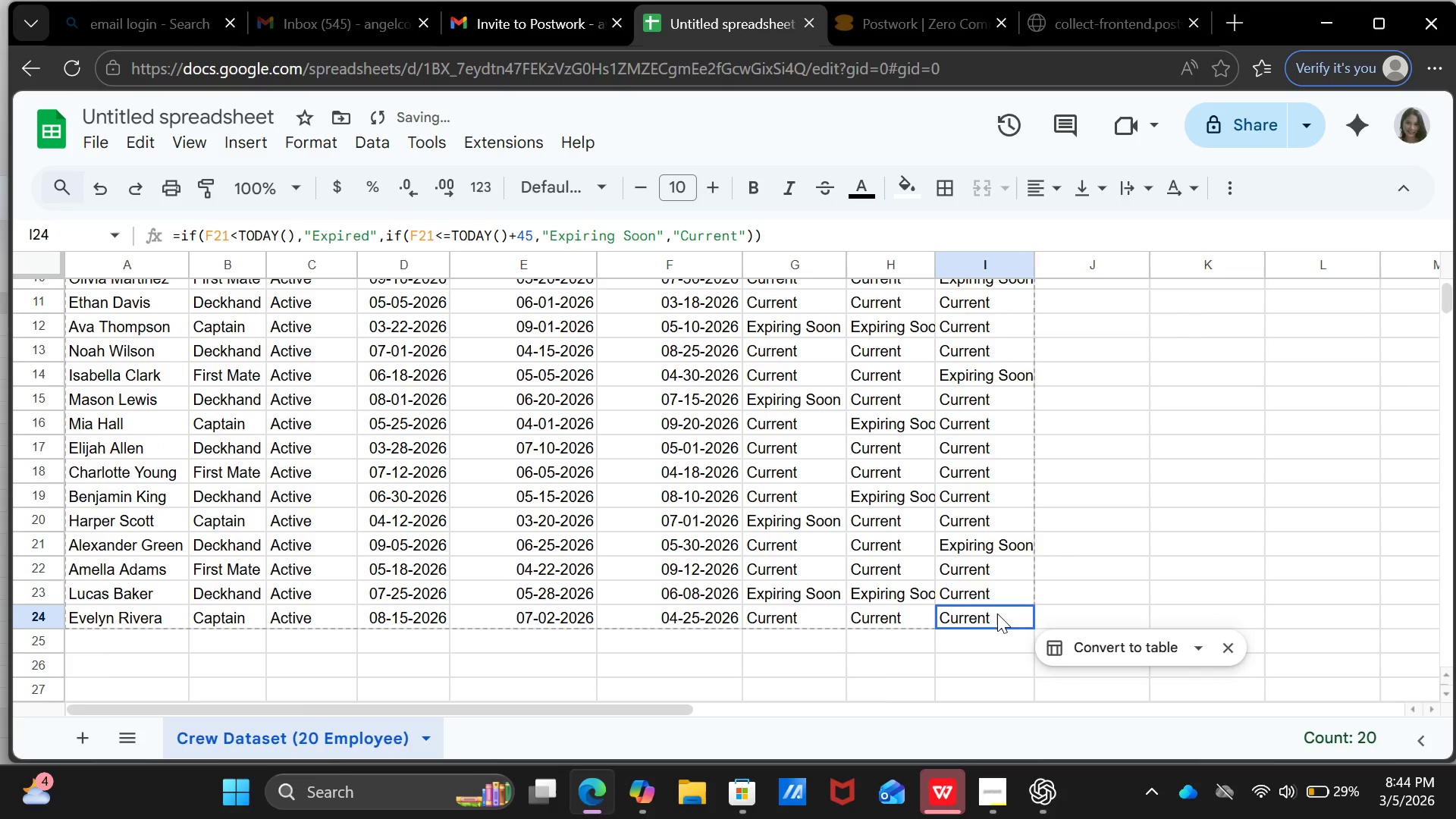 
left_click([997, 613])
 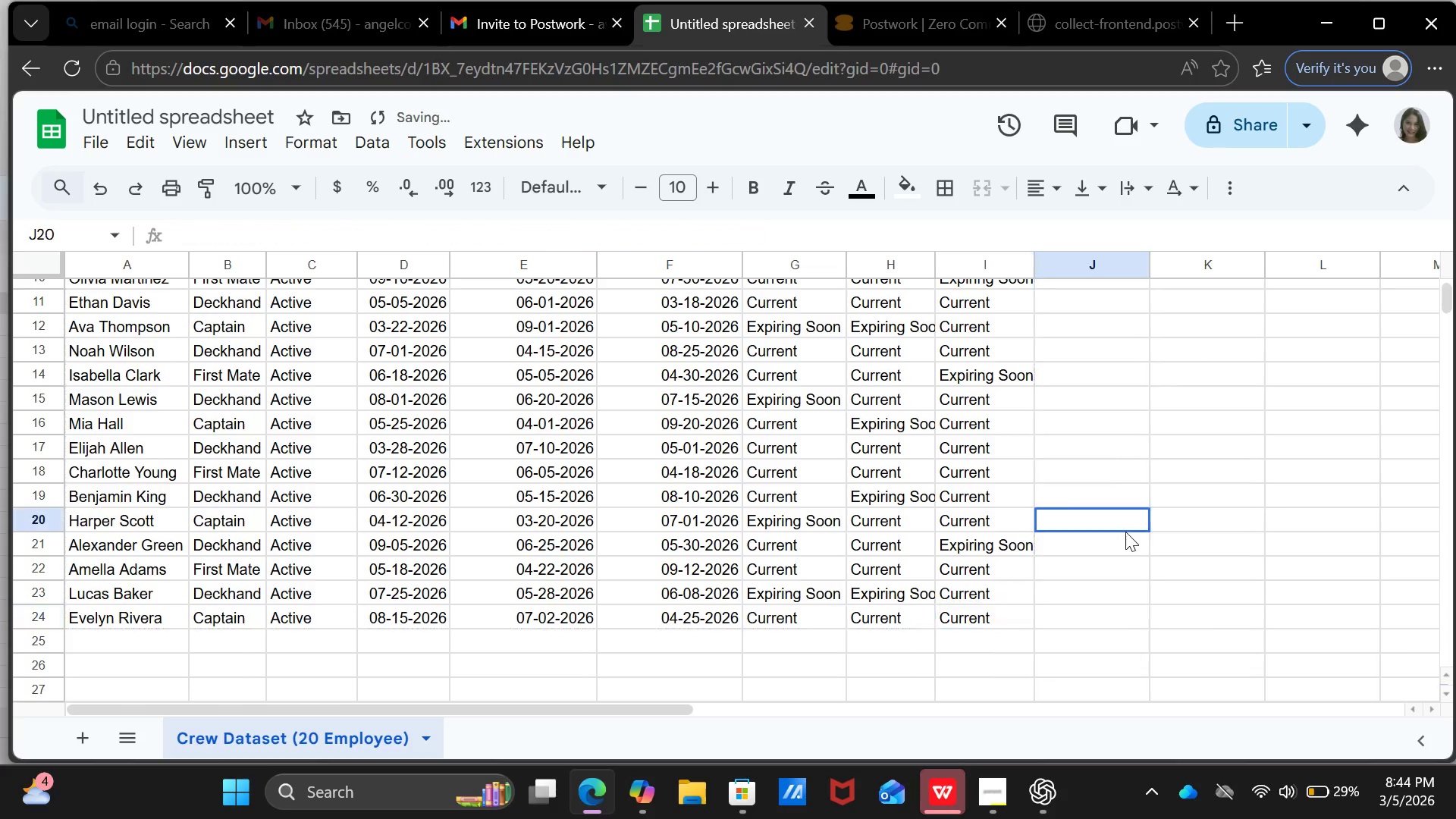 
left_click([1125, 532])
 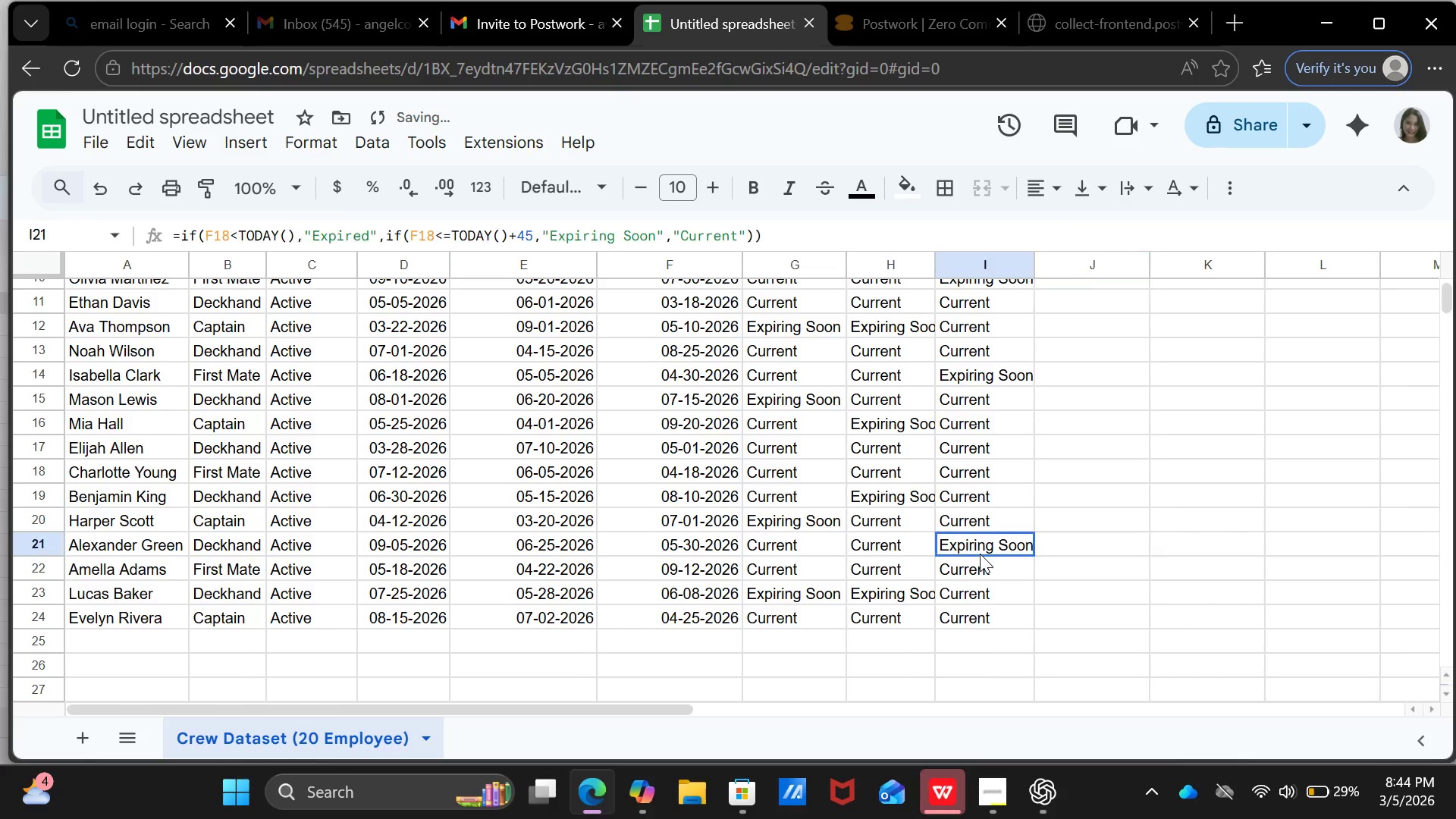 
left_click([980, 554])
 